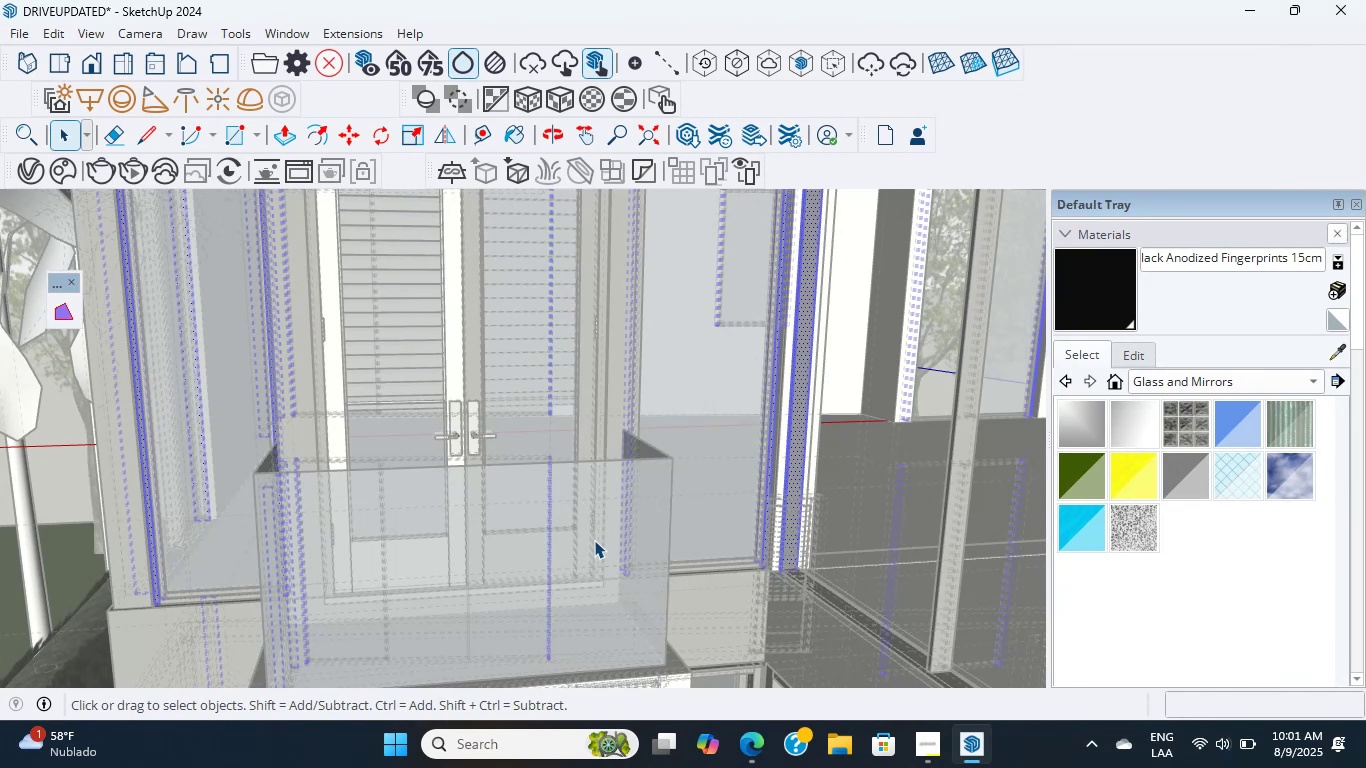 
wait(23.6)
 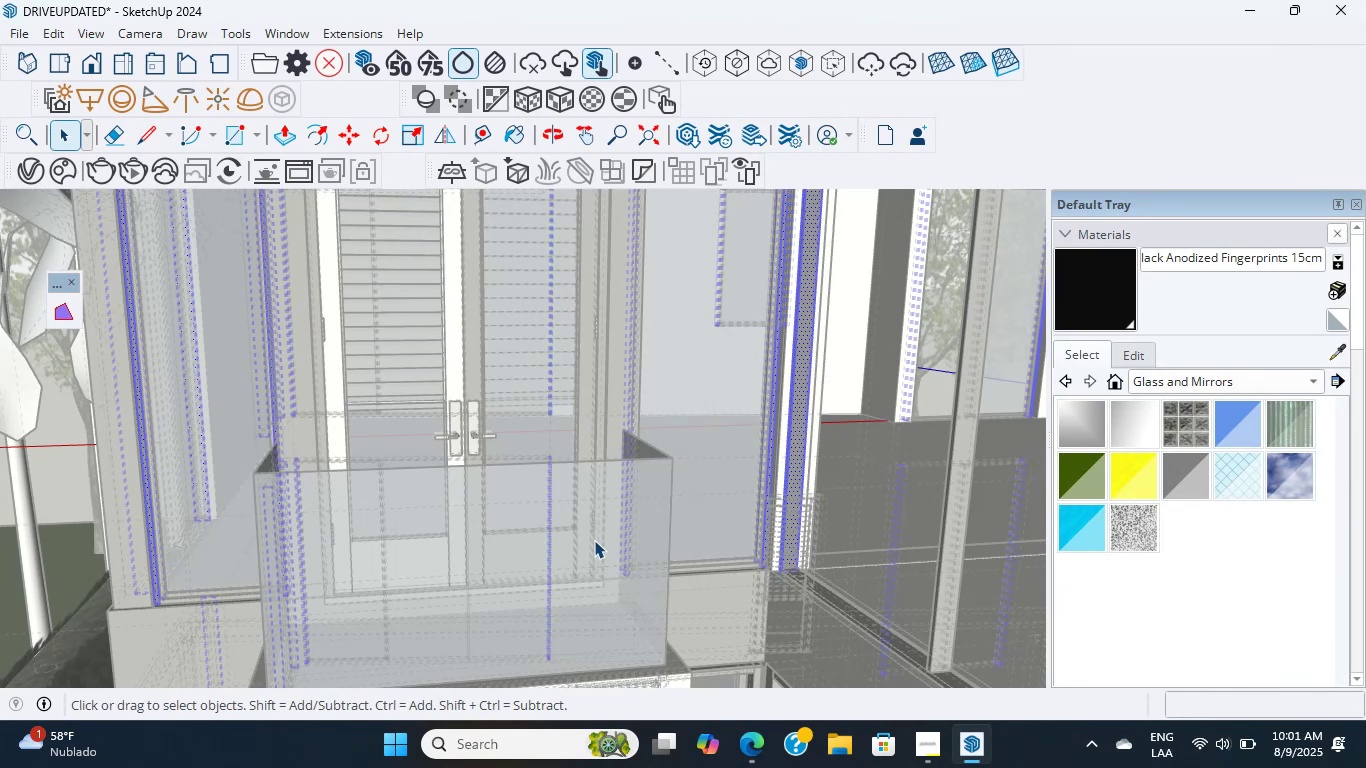 
scroll: coordinate [695, 418], scroll_direction: up, amount: 11.0
 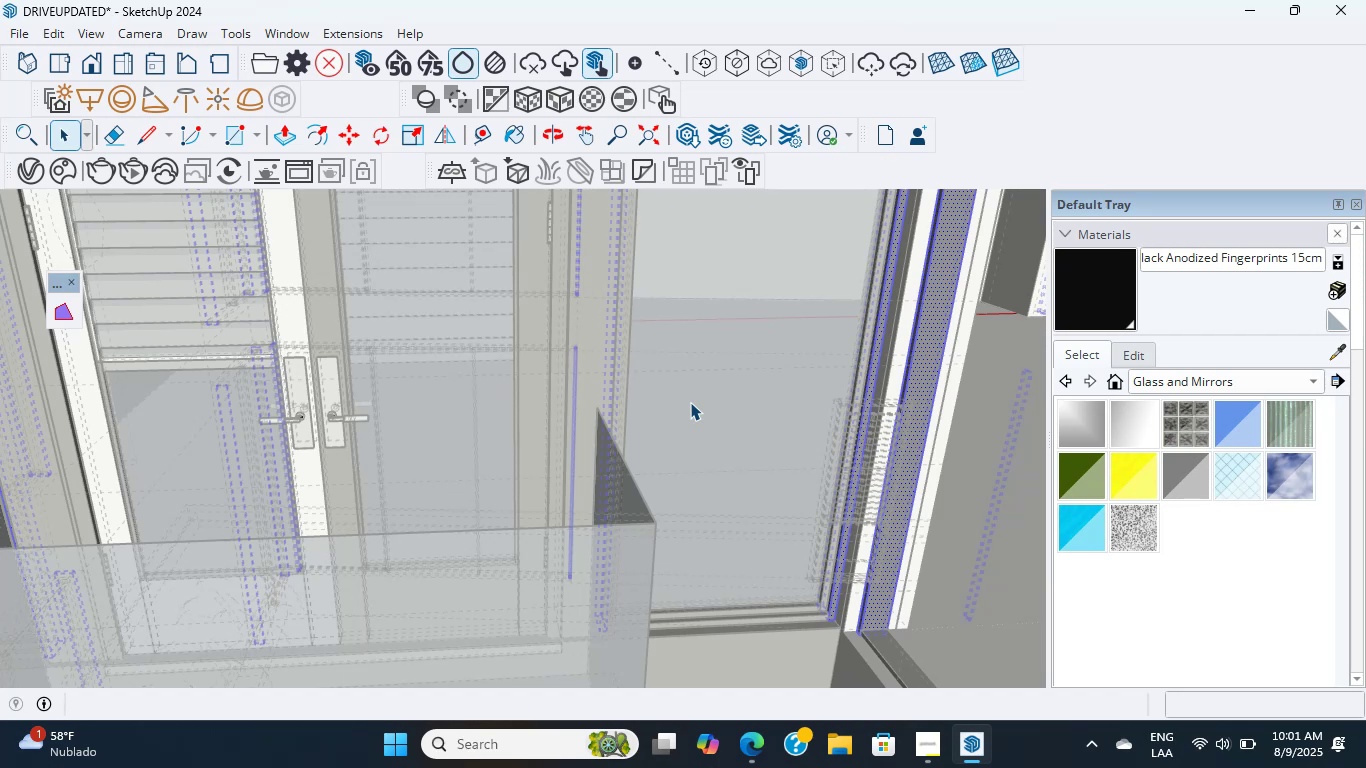 
wait(21.96)
 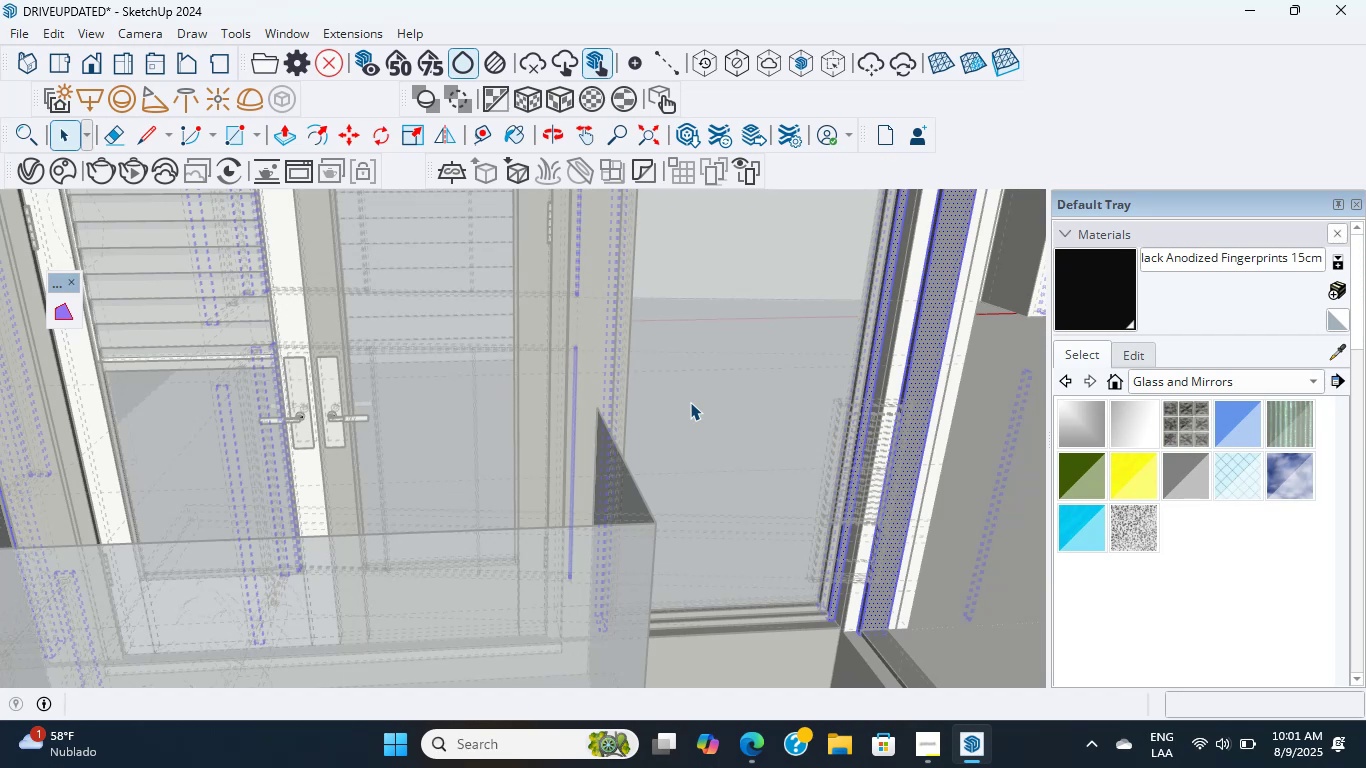 
scroll: coordinate [891, 511], scroll_direction: up, amount: 16.0
 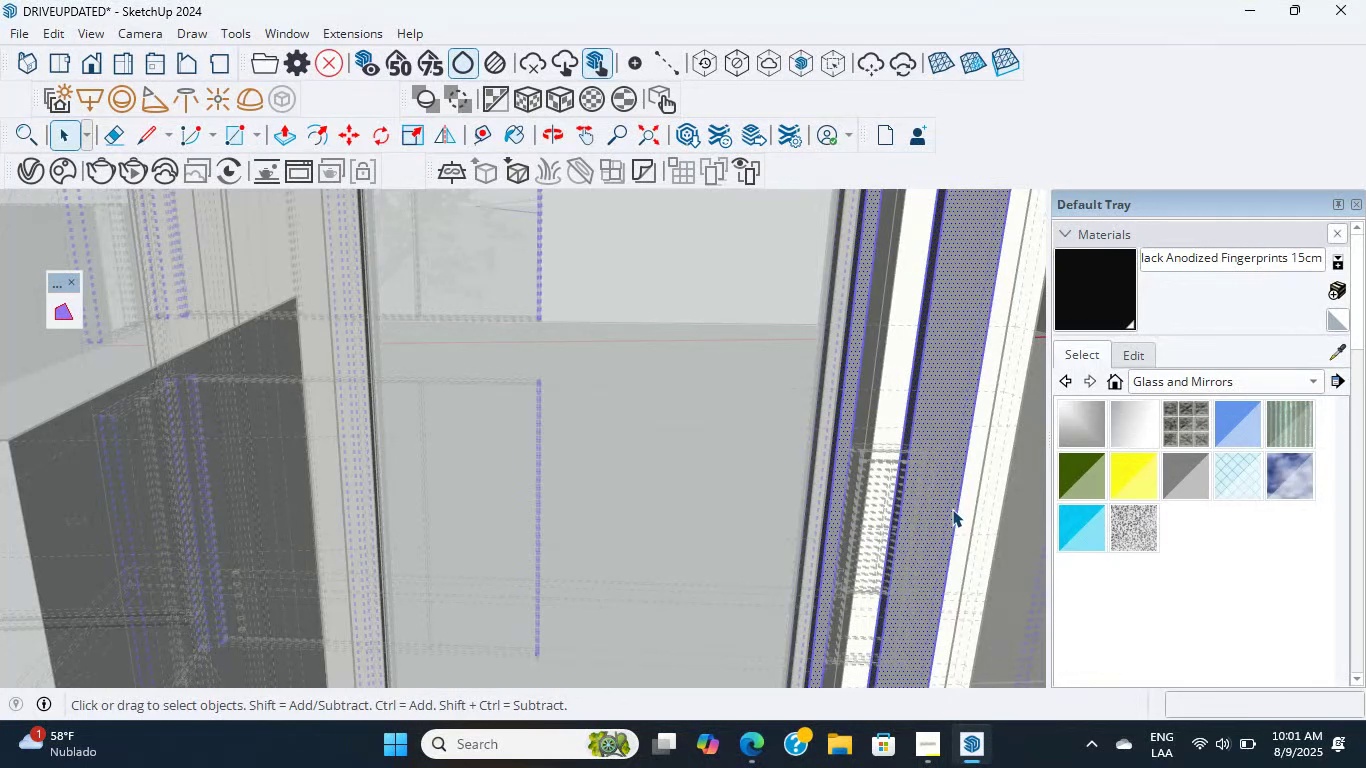 
wait(8.15)
 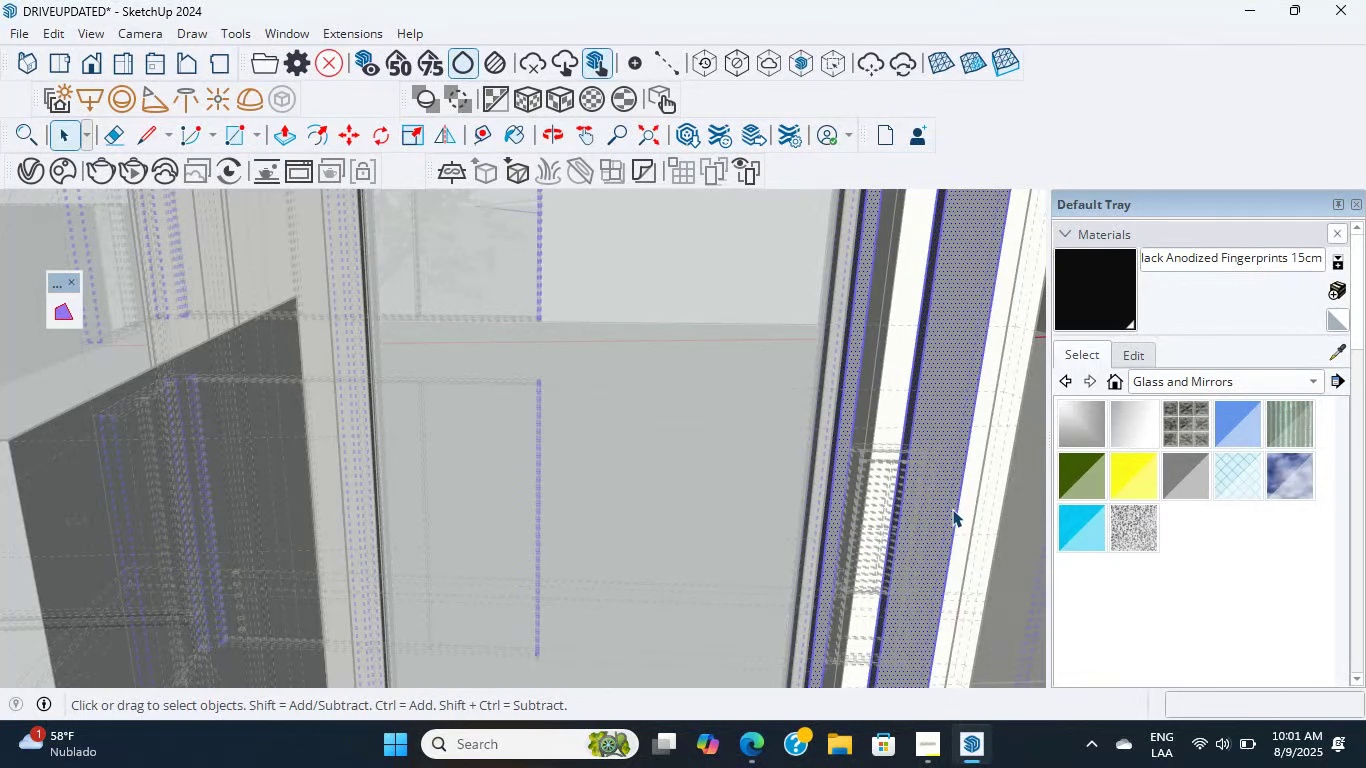 
scroll: coordinate [991, 623], scroll_direction: up, amount: 2.0
 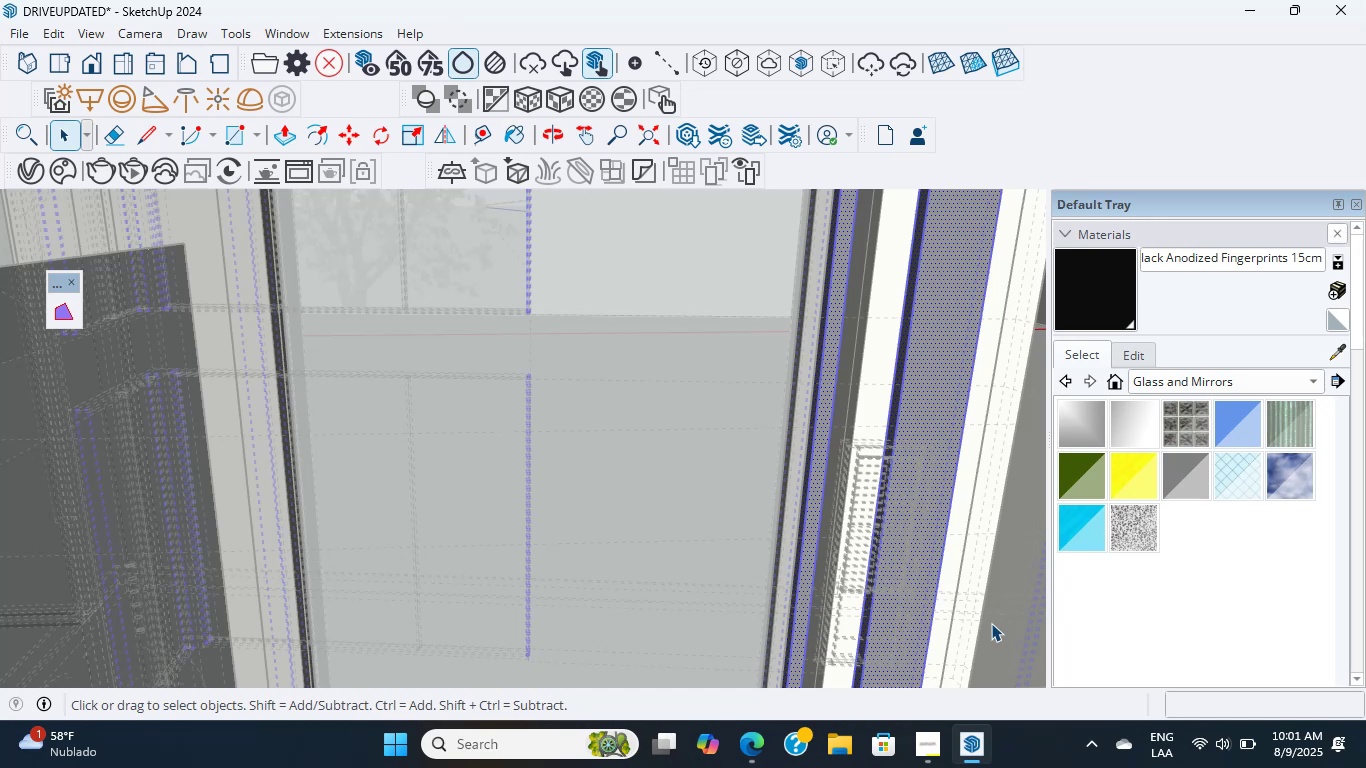 
wait(6.08)
 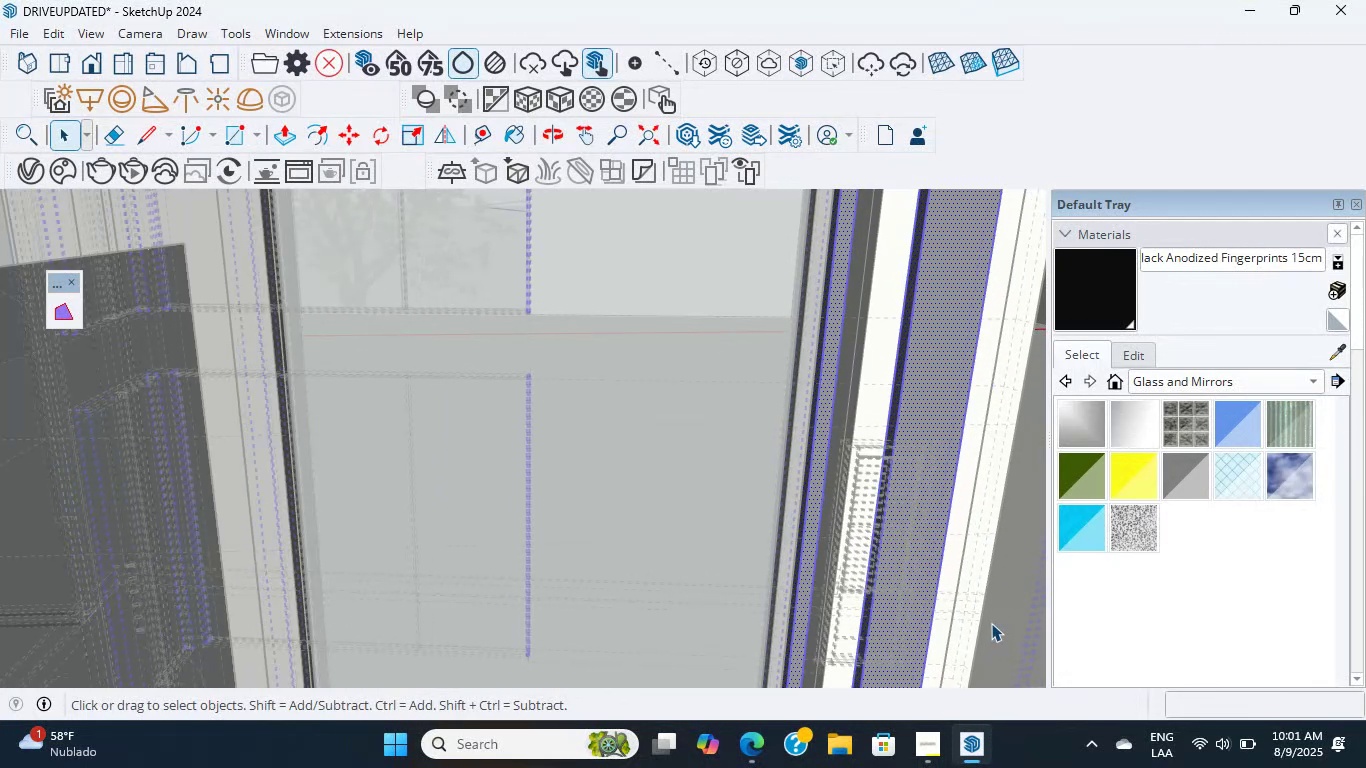 
scroll: coordinate [991, 623], scroll_direction: up, amount: 3.0
 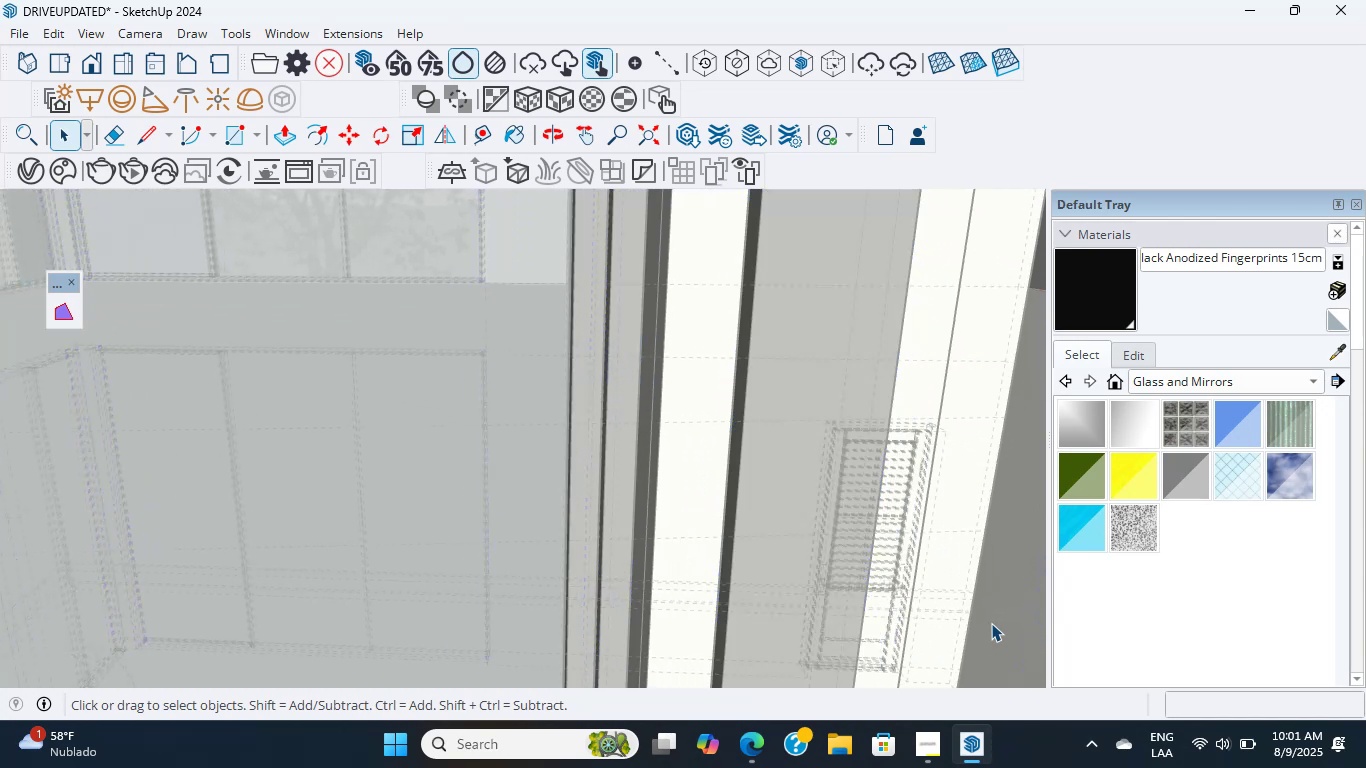 
double_click([991, 623])
 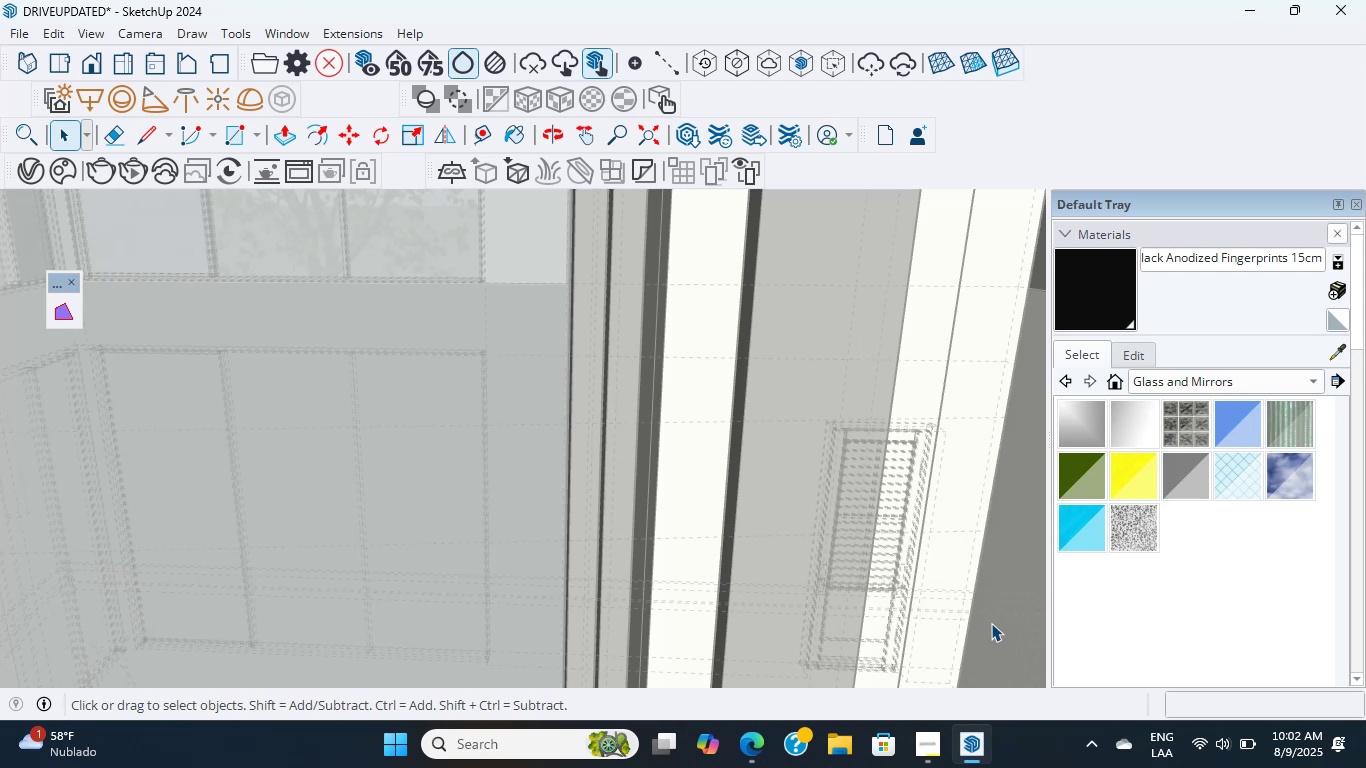 
wait(7.85)
 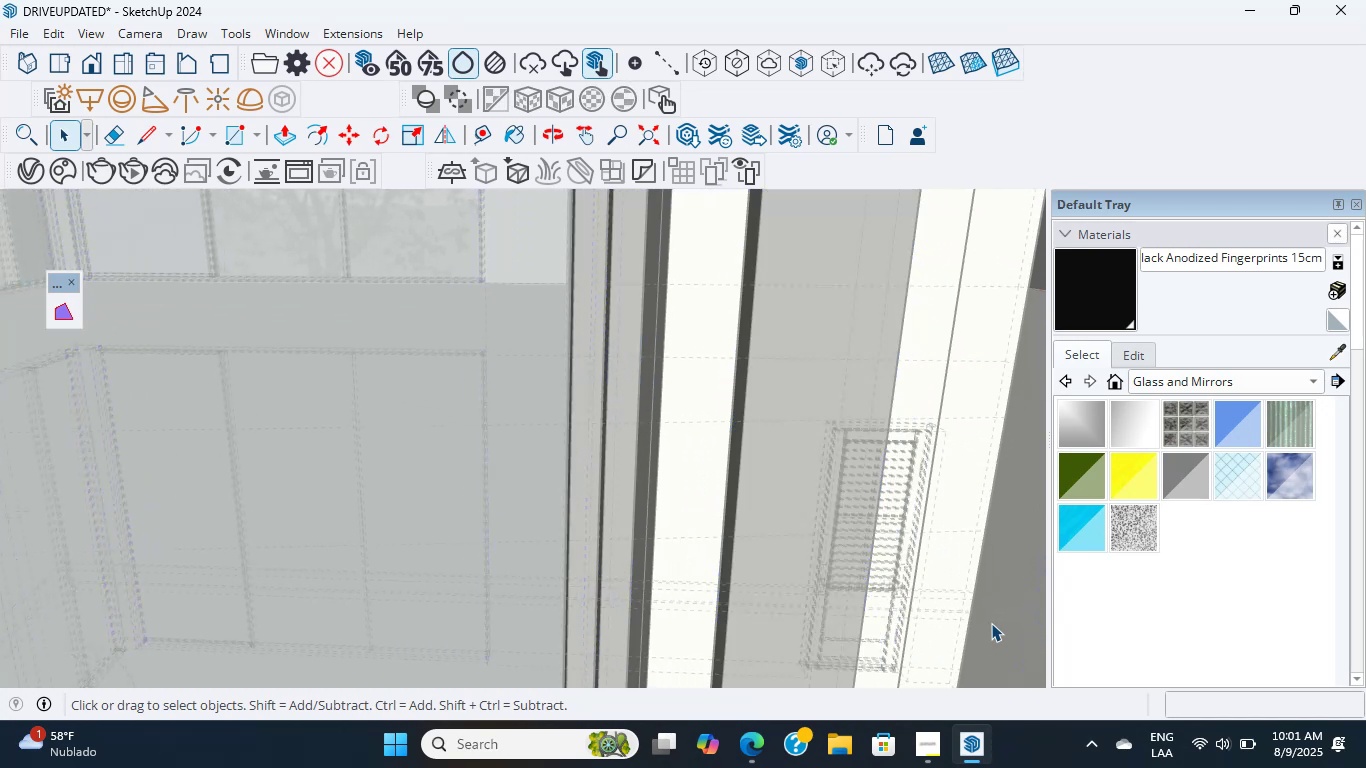 
scroll: coordinate [991, 623], scroll_direction: up, amount: 11.0
 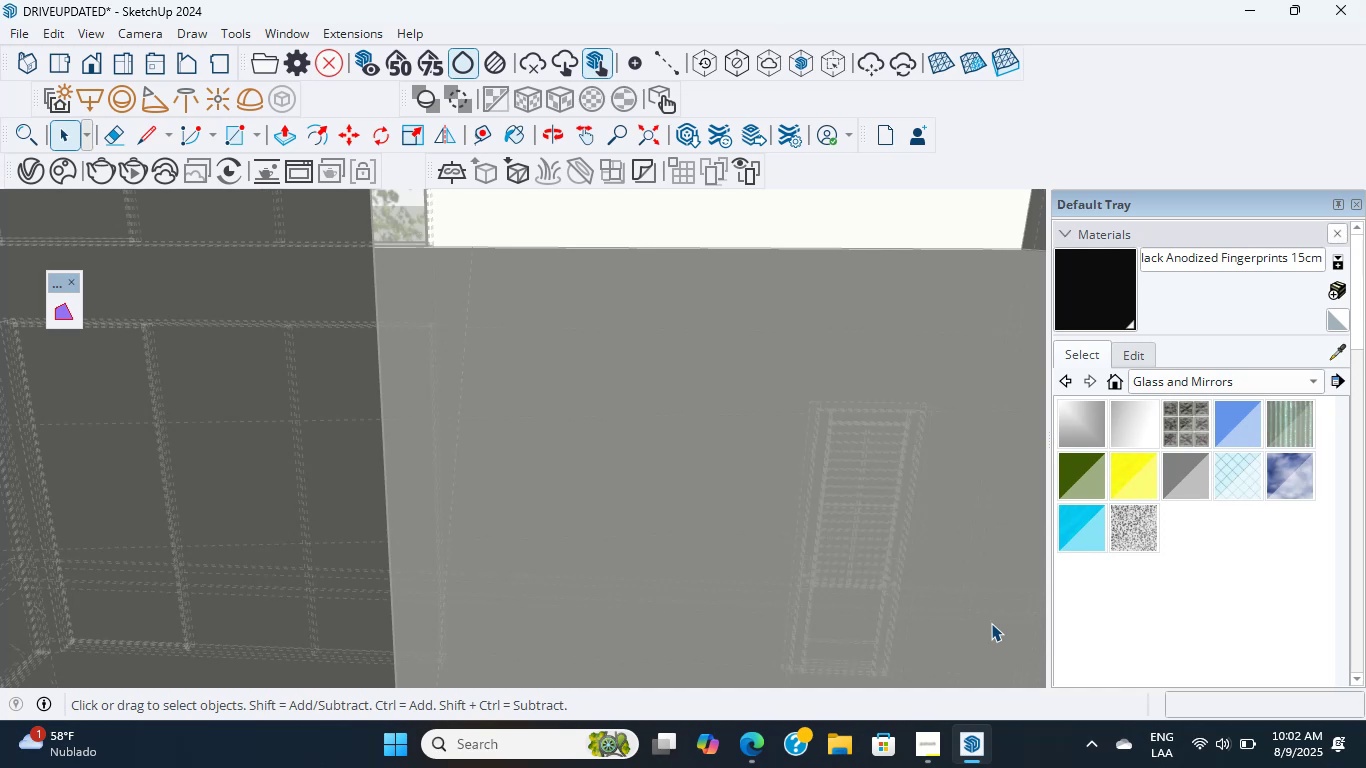 
wait(10.93)
 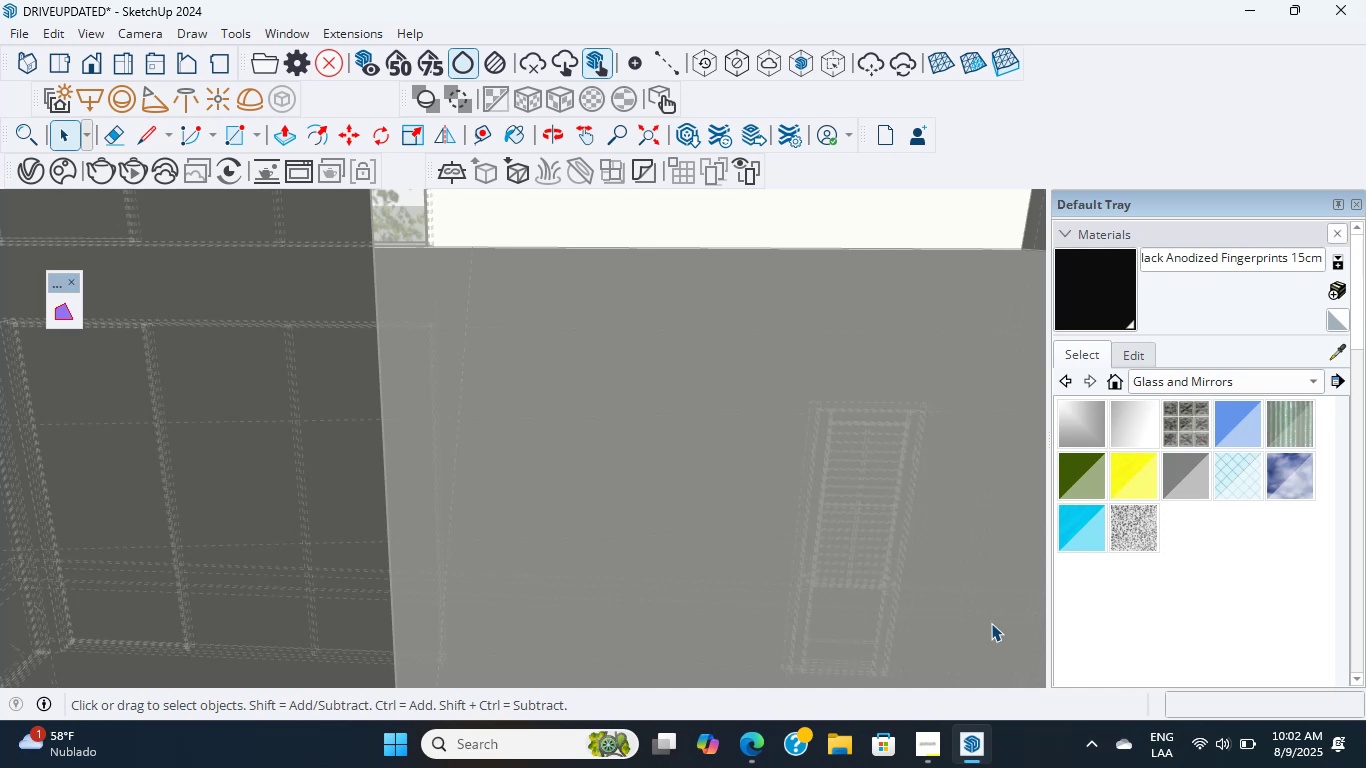 
scroll: coordinate [991, 623], scroll_direction: up, amount: 5.0
 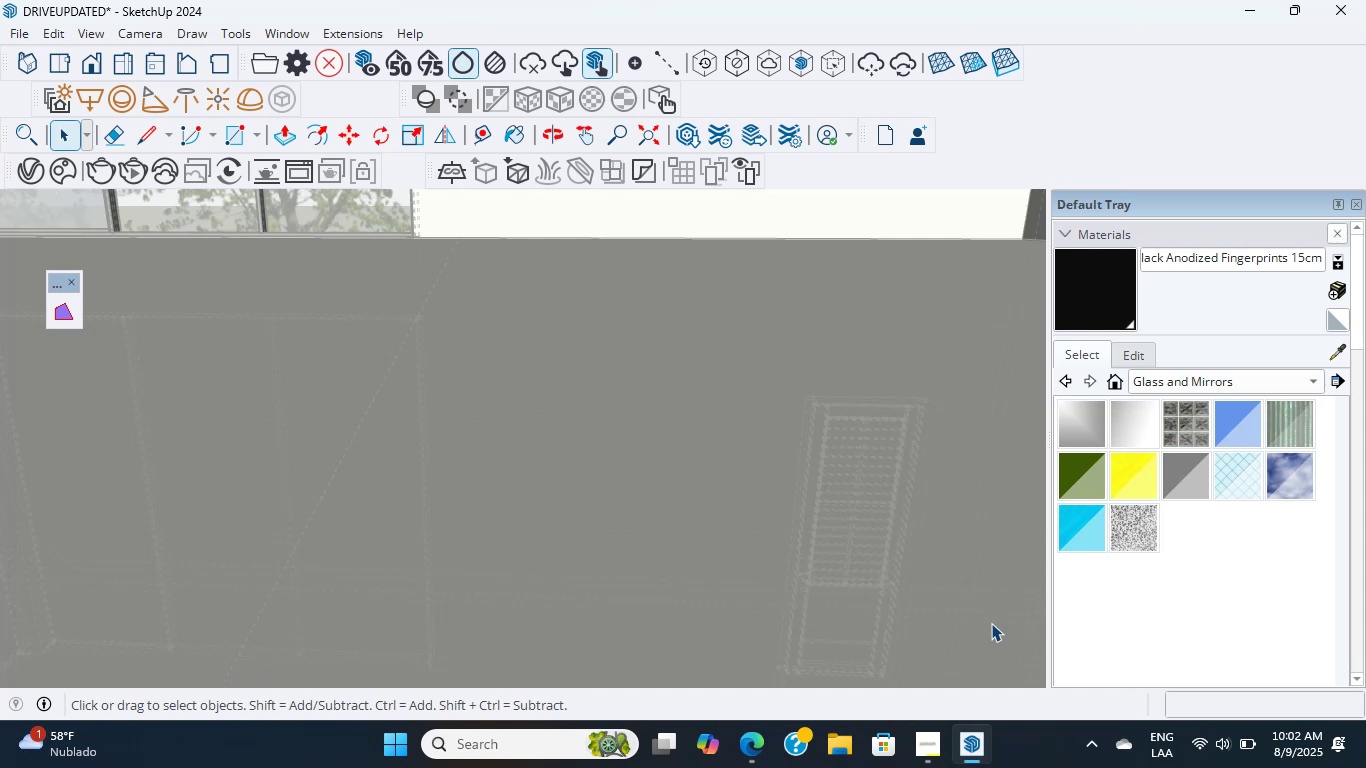 
wait(5.51)
 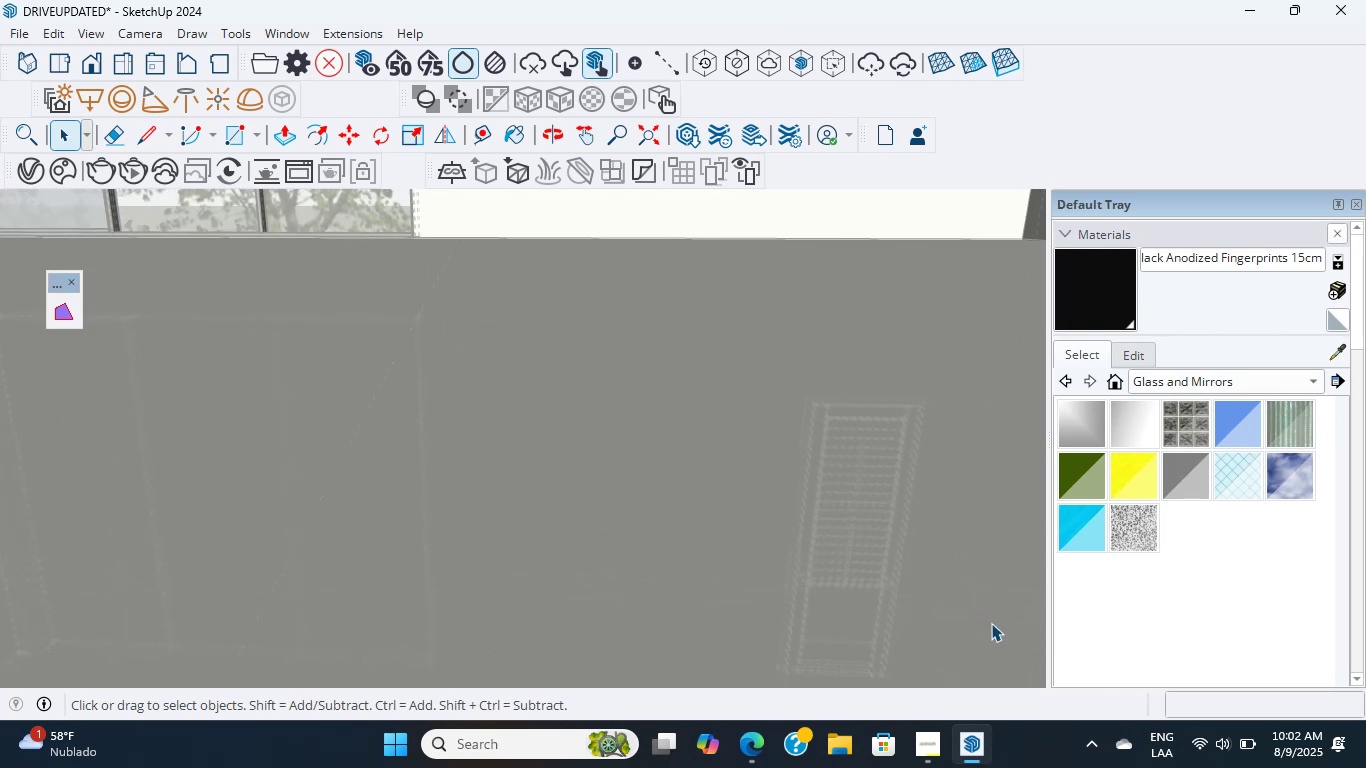 
scroll: coordinate [991, 623], scroll_direction: down, amount: 26.0
 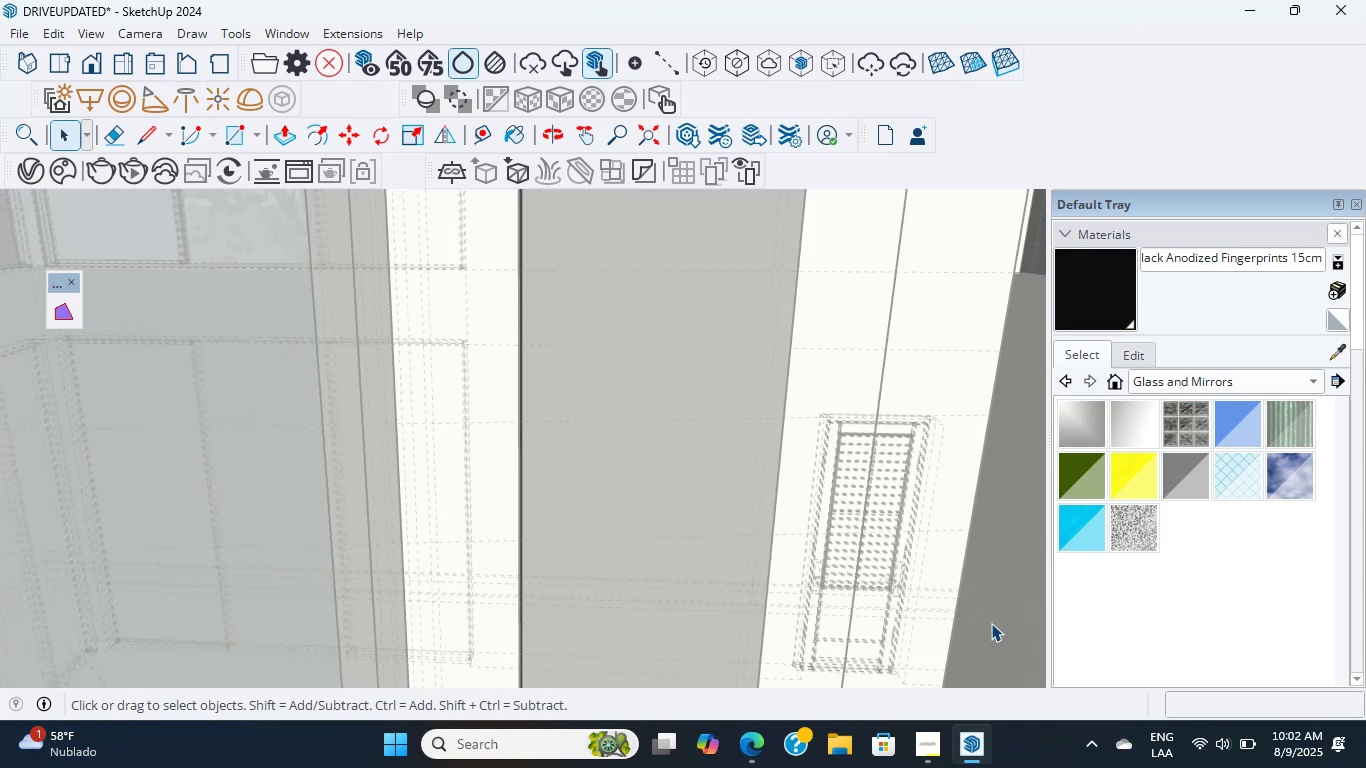 
double_click([991, 623])
 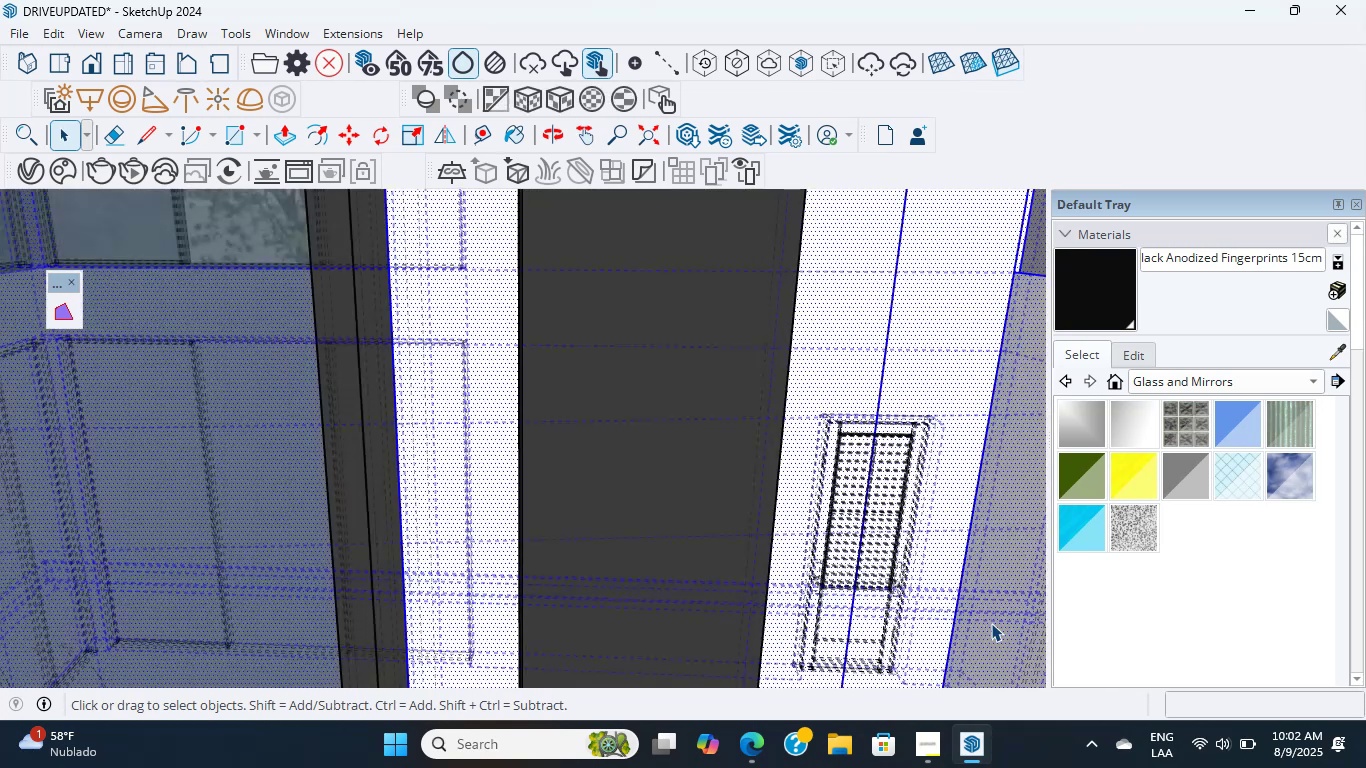 
triple_click([991, 623])
 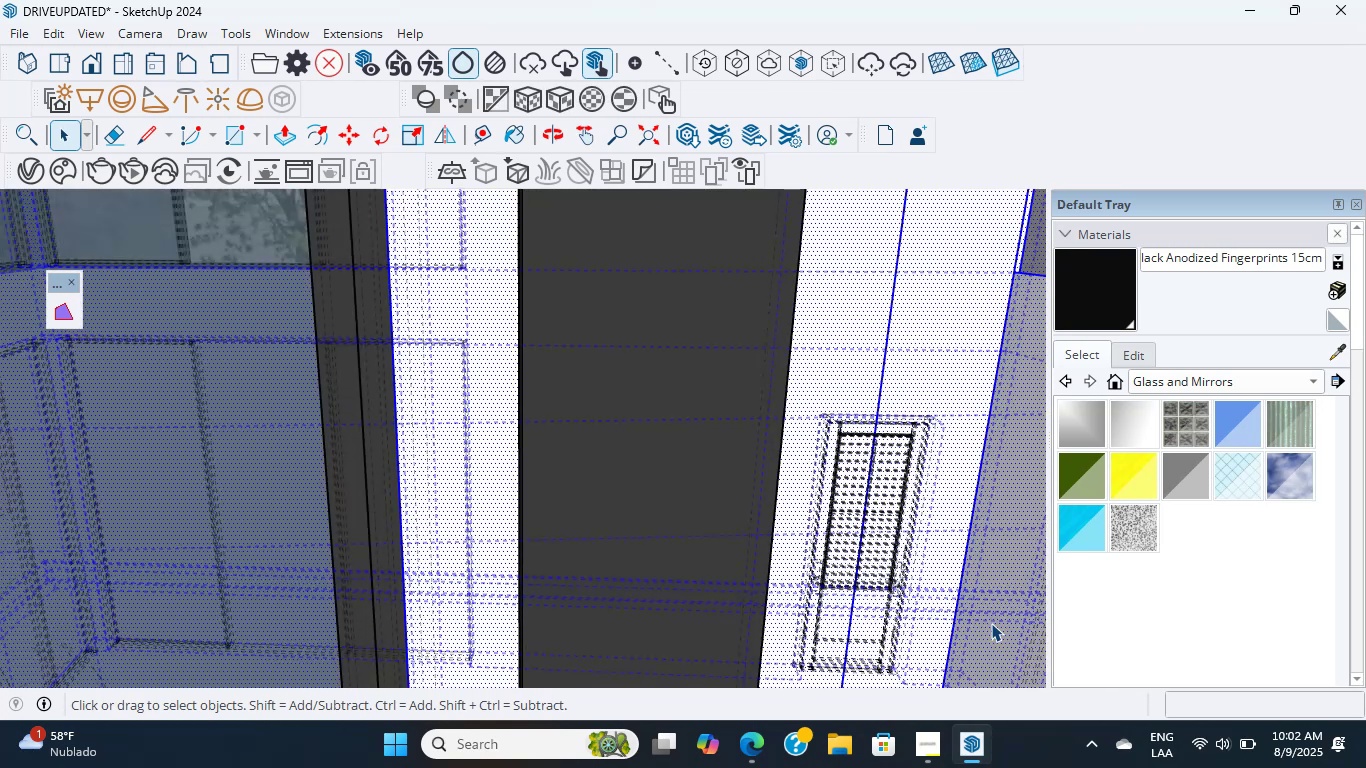 
scroll: coordinate [991, 623], scroll_direction: down, amount: 5.0
 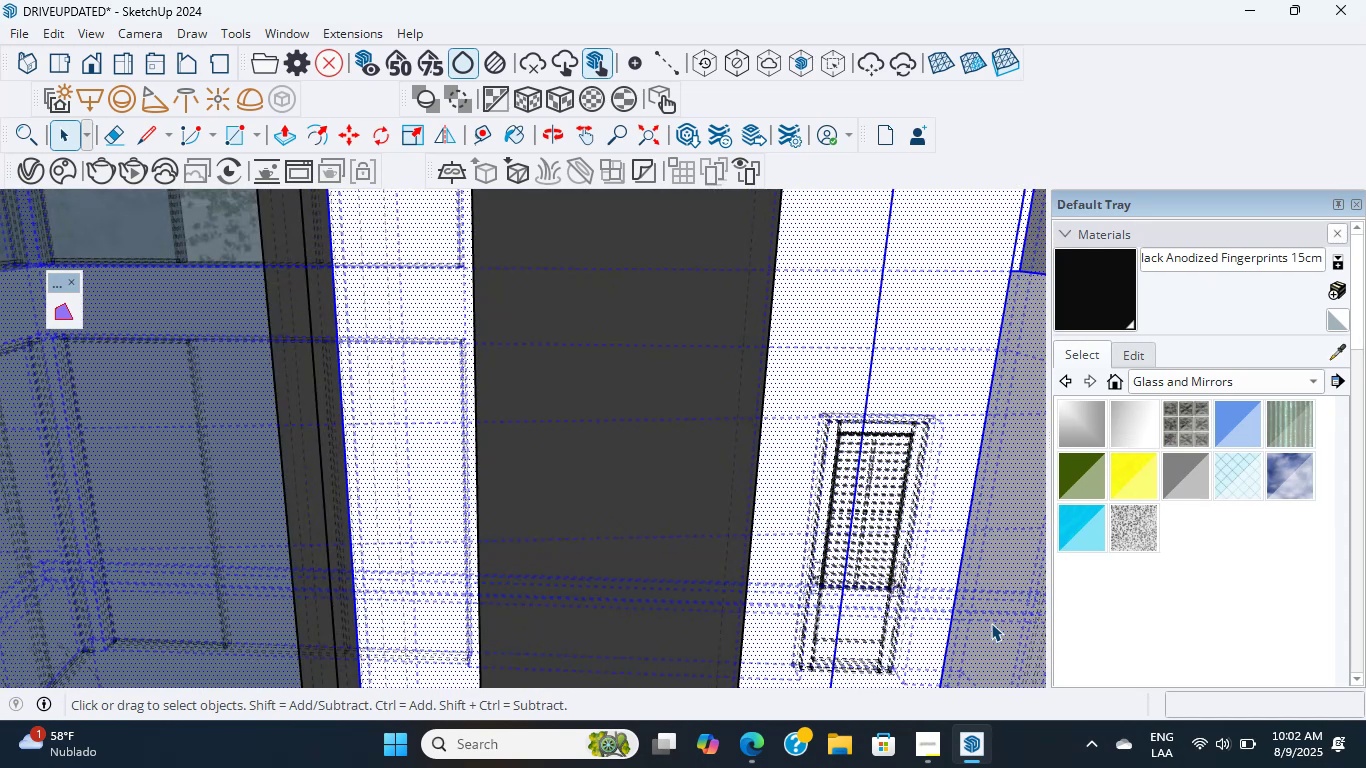 
wait(10.11)
 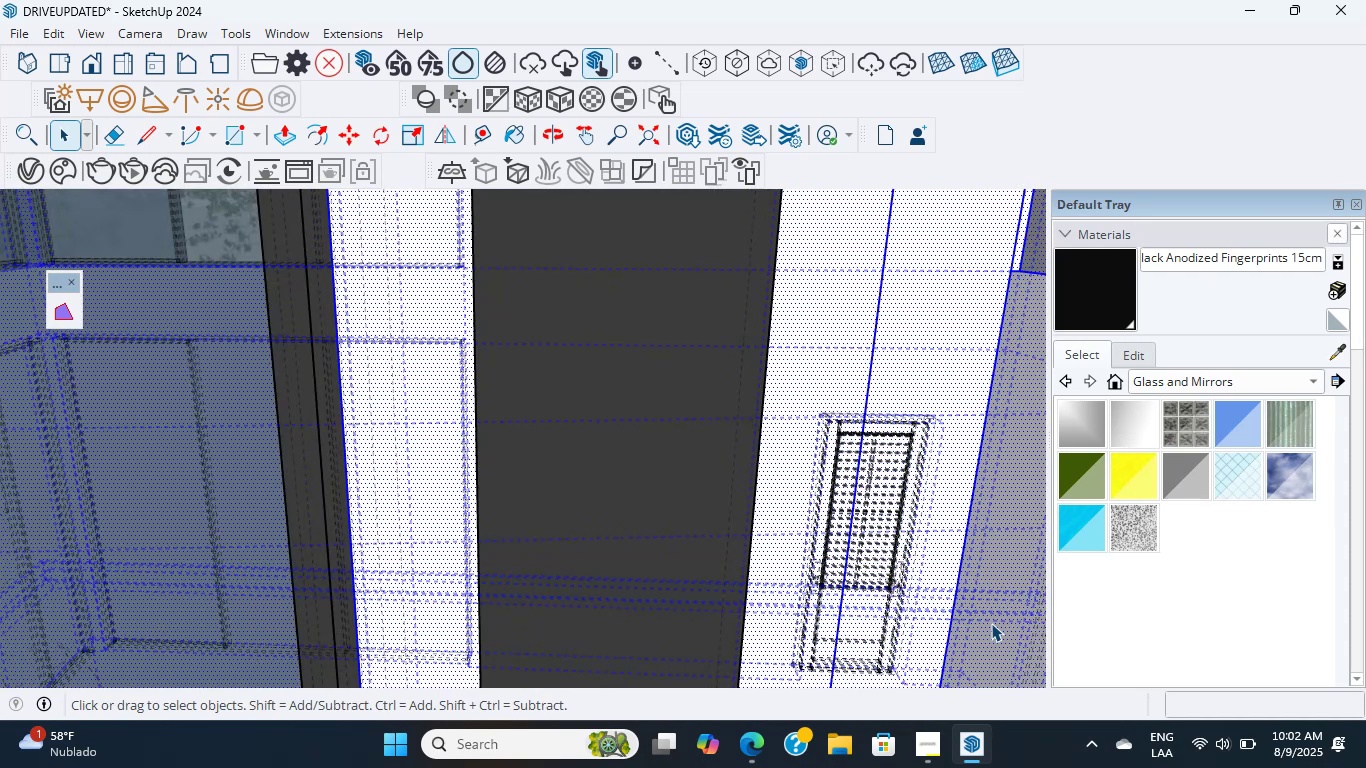 
scroll: coordinate [884, 390], scroll_direction: down, amount: 27.0
 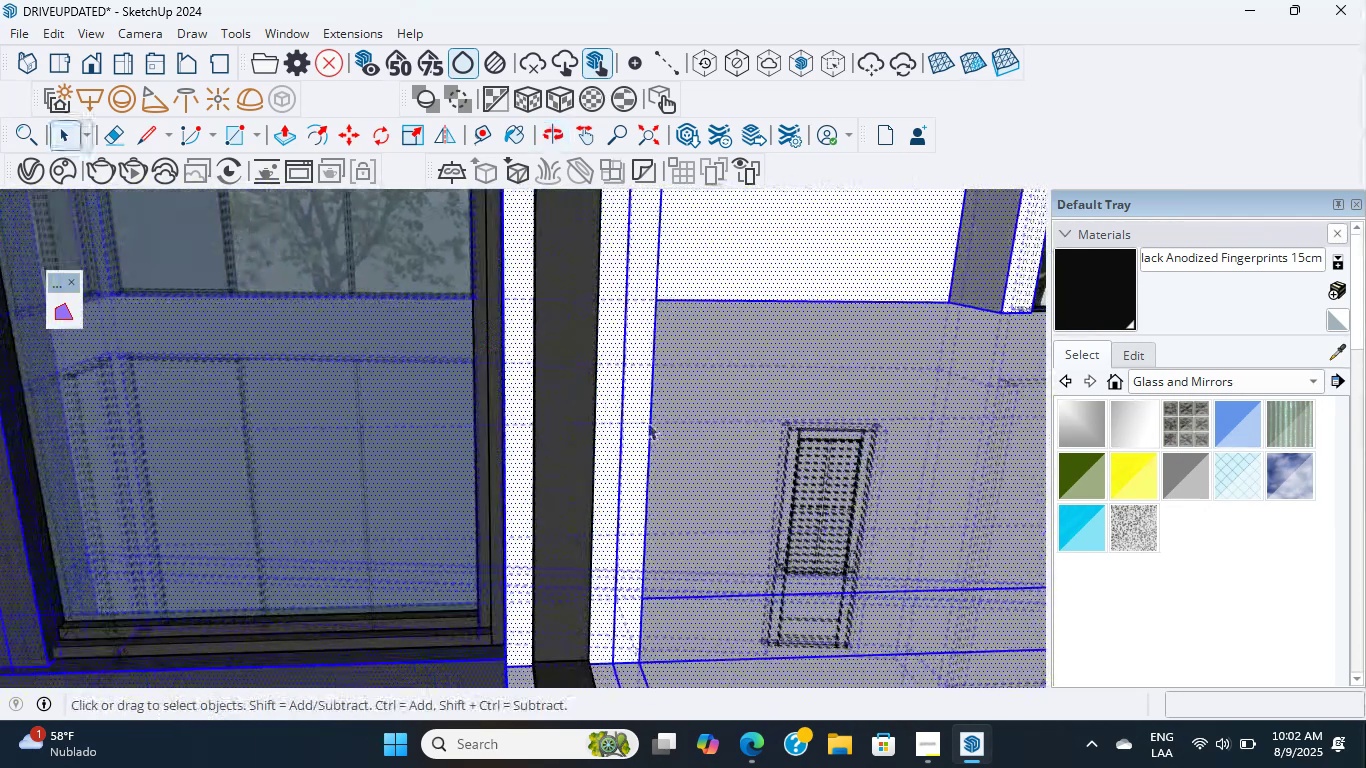 
hold_key(key=ShiftLeft, duration=0.57)
 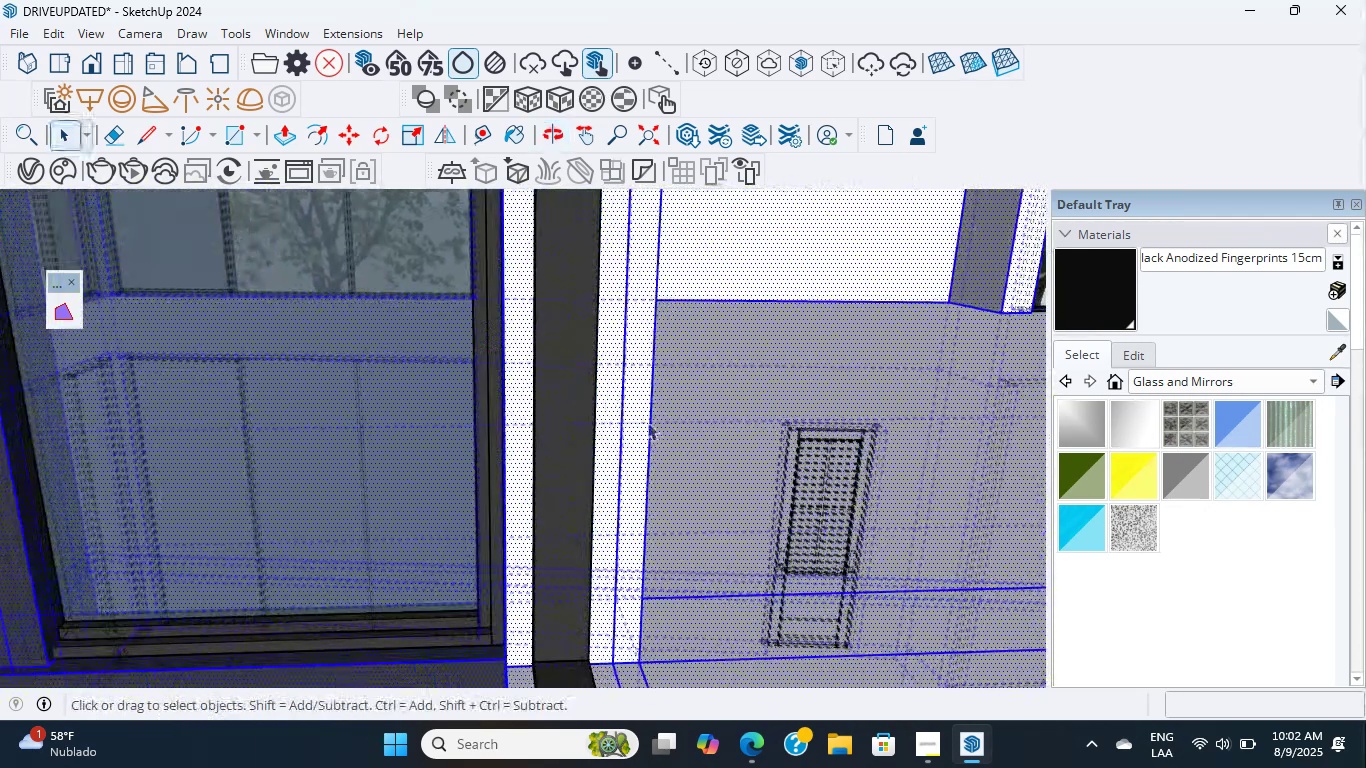 
scroll: coordinate [656, 427], scroll_direction: up, amount: 1.0
 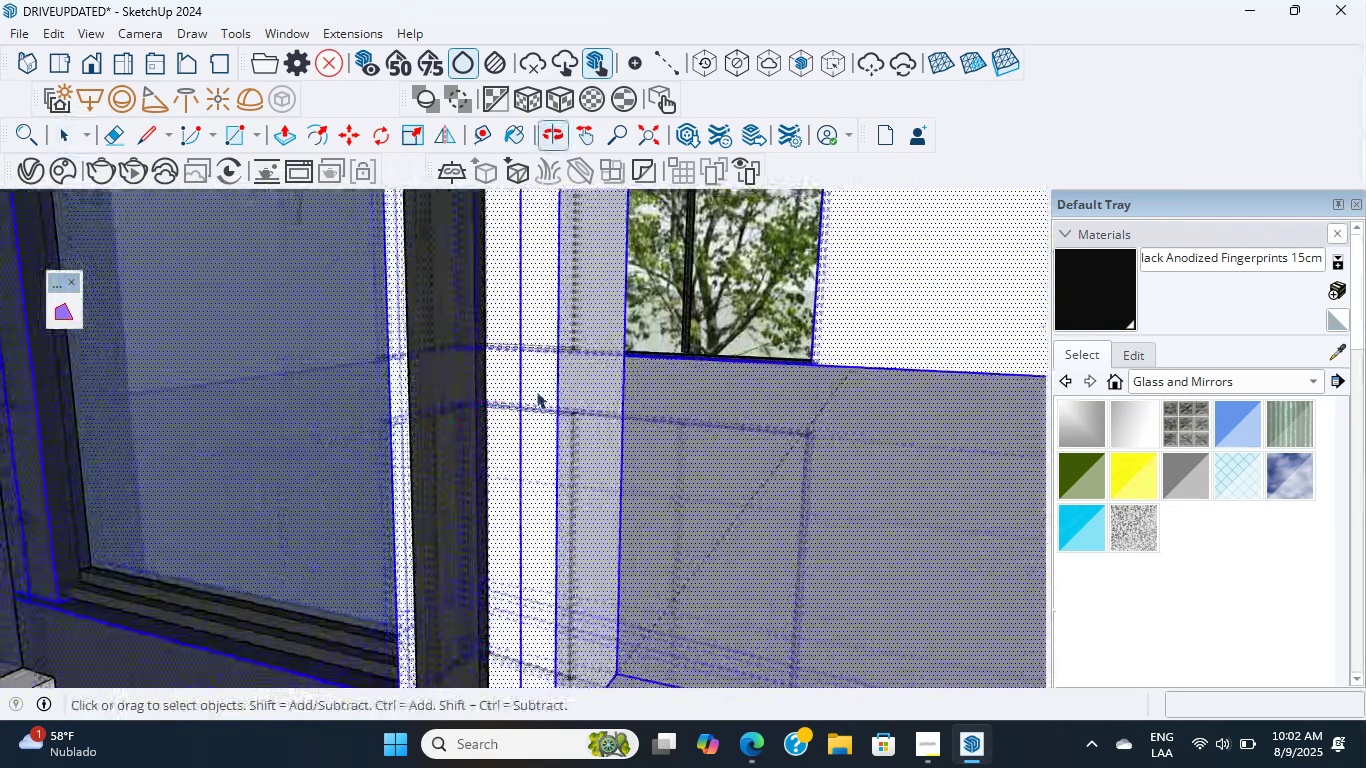 
hold_key(key=ShiftLeft, duration=0.97)
 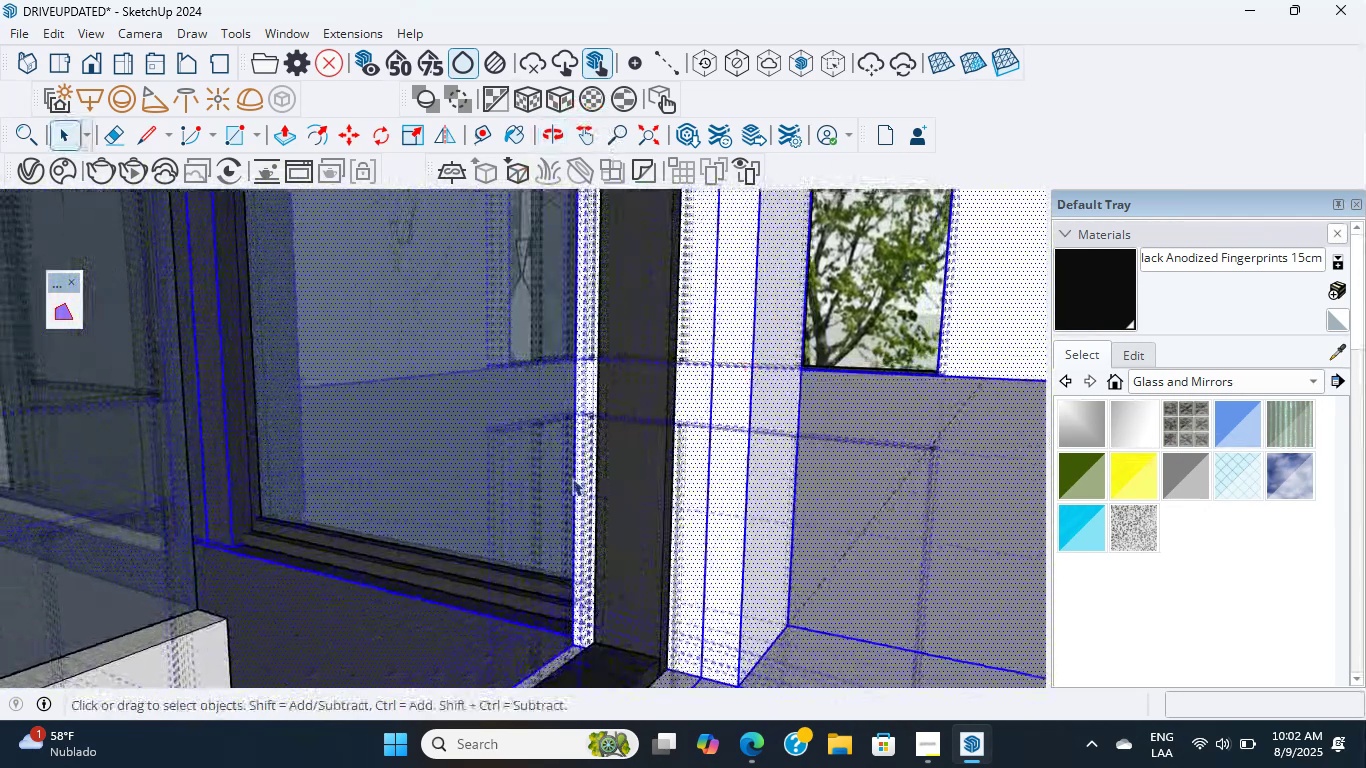 
scroll: coordinate [648, 547], scroll_direction: up, amount: 12.0
 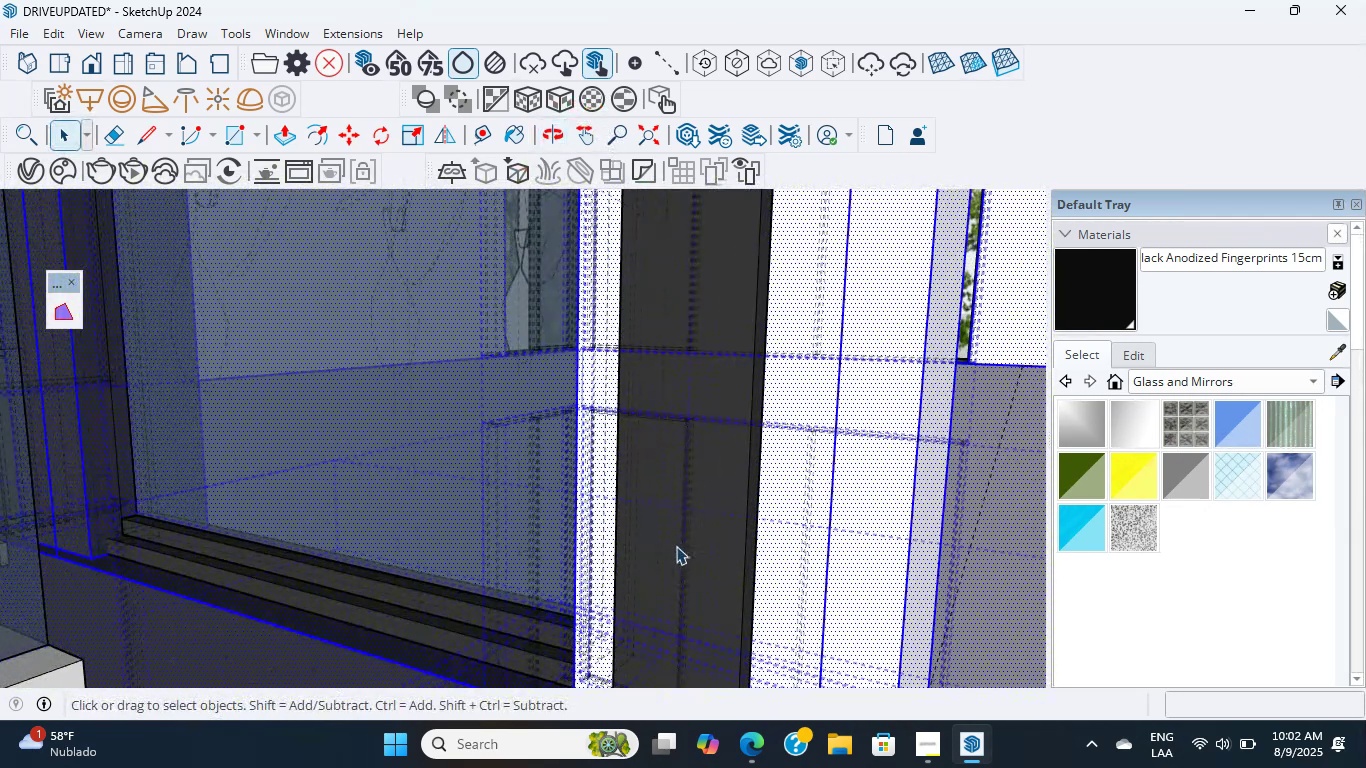 
key(Shift+ShiftLeft)
 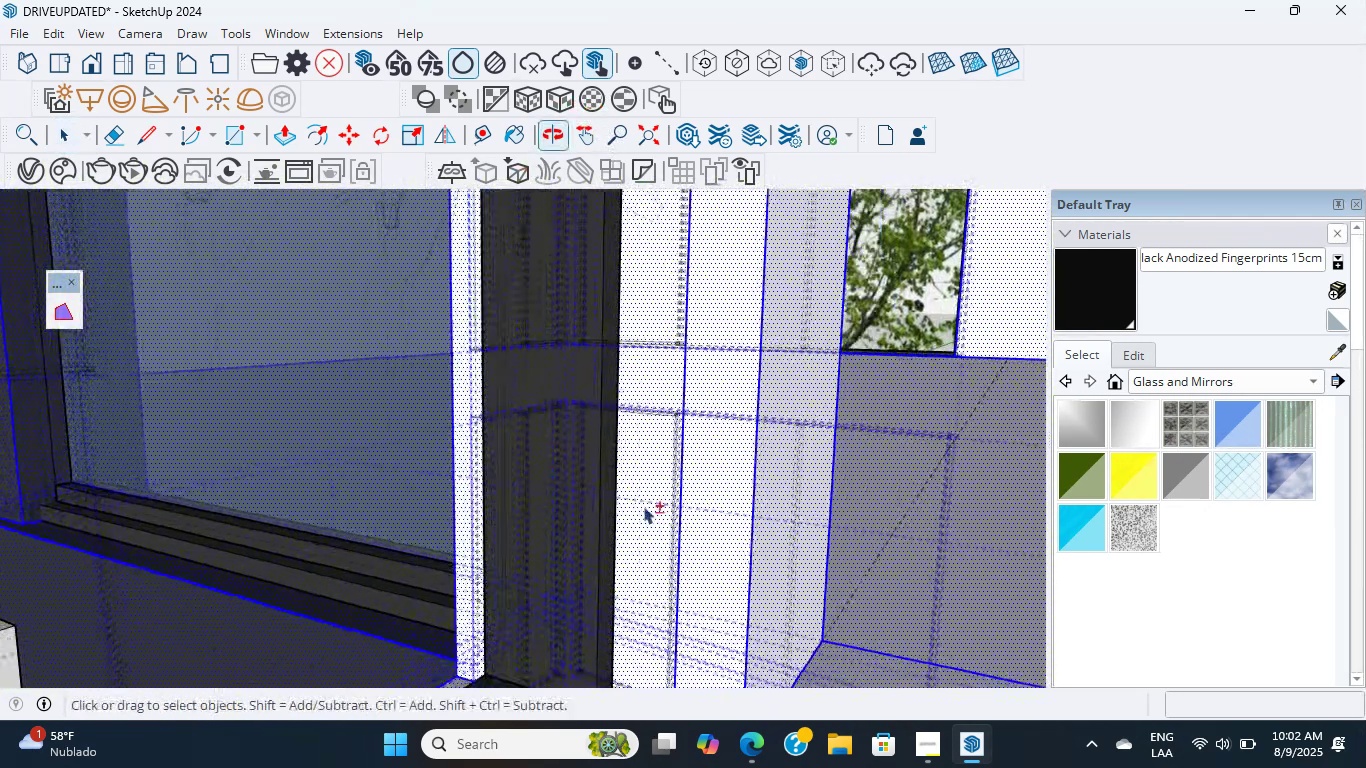 
scroll: coordinate [562, 468], scroll_direction: up, amount: 6.0
 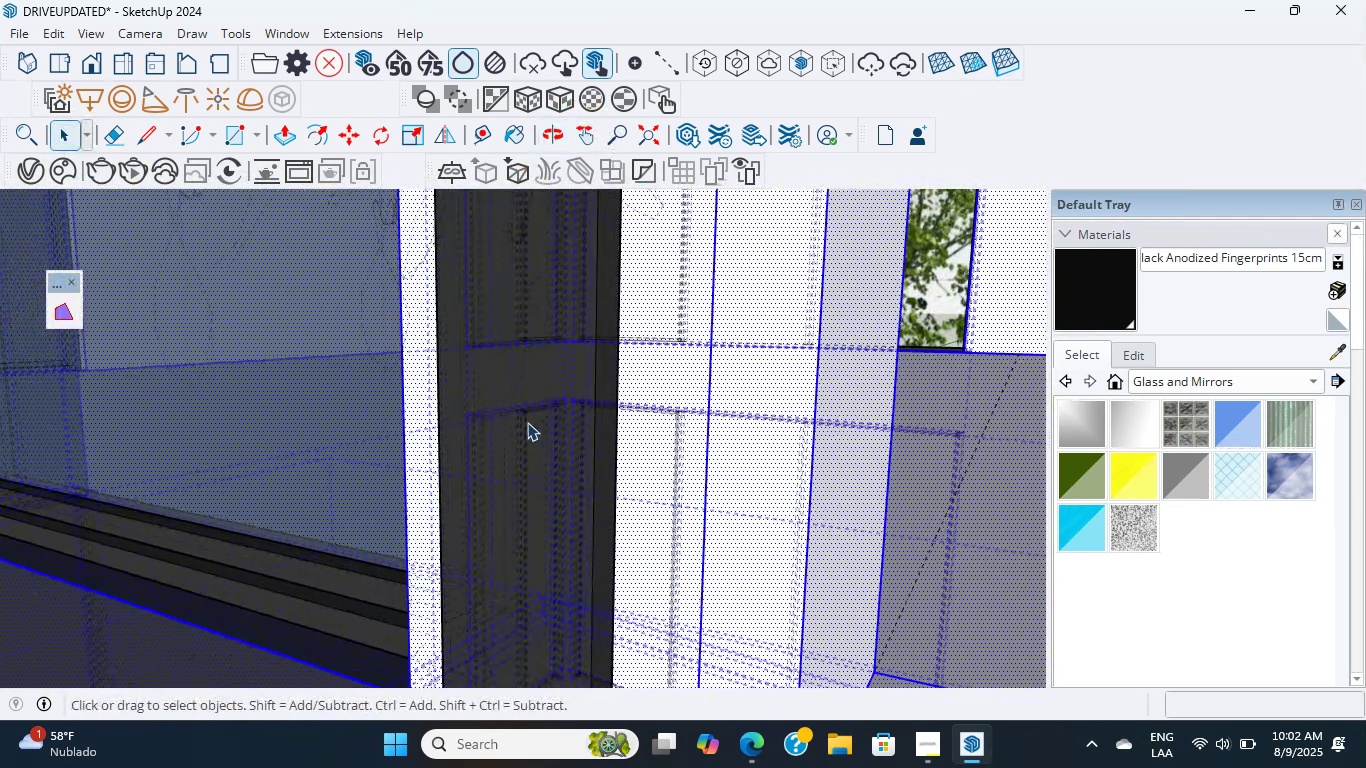 
left_click([527, 422])
 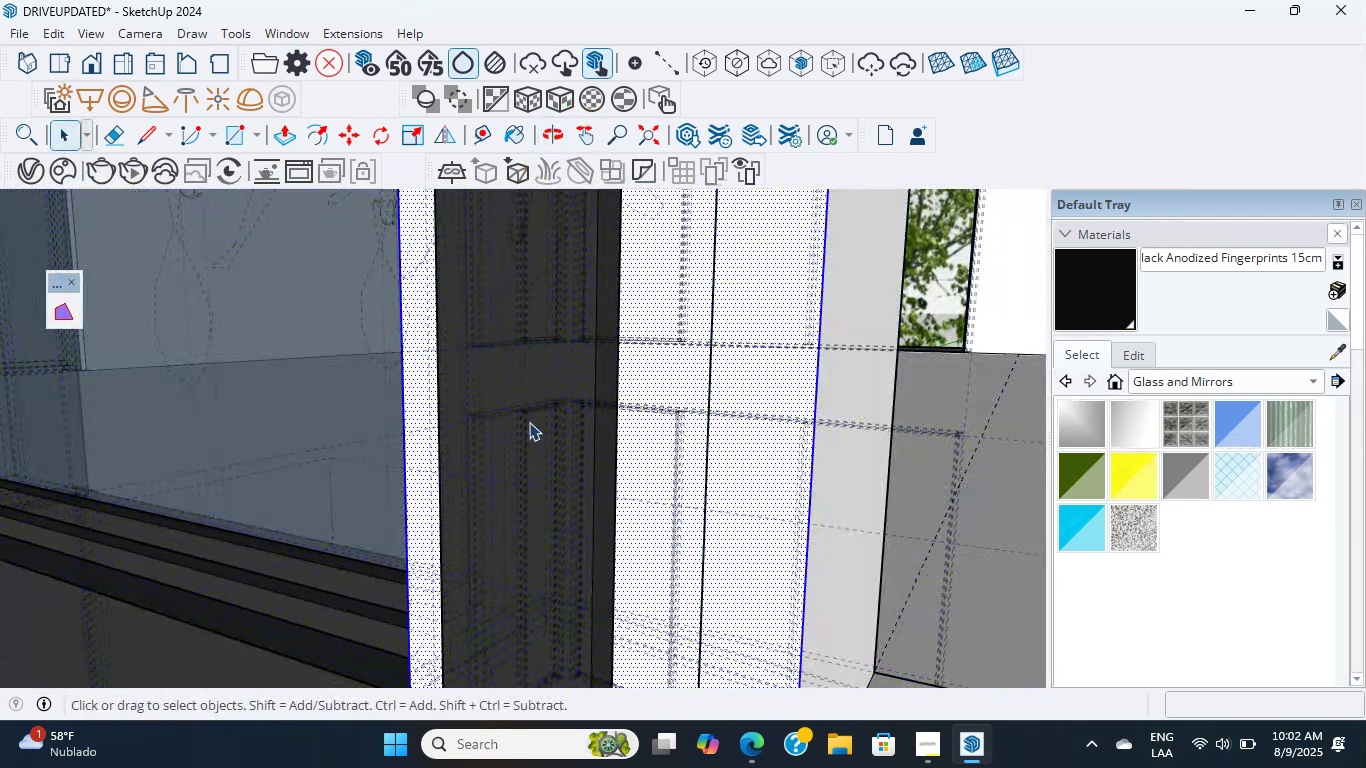 
triple_click([529, 422])
 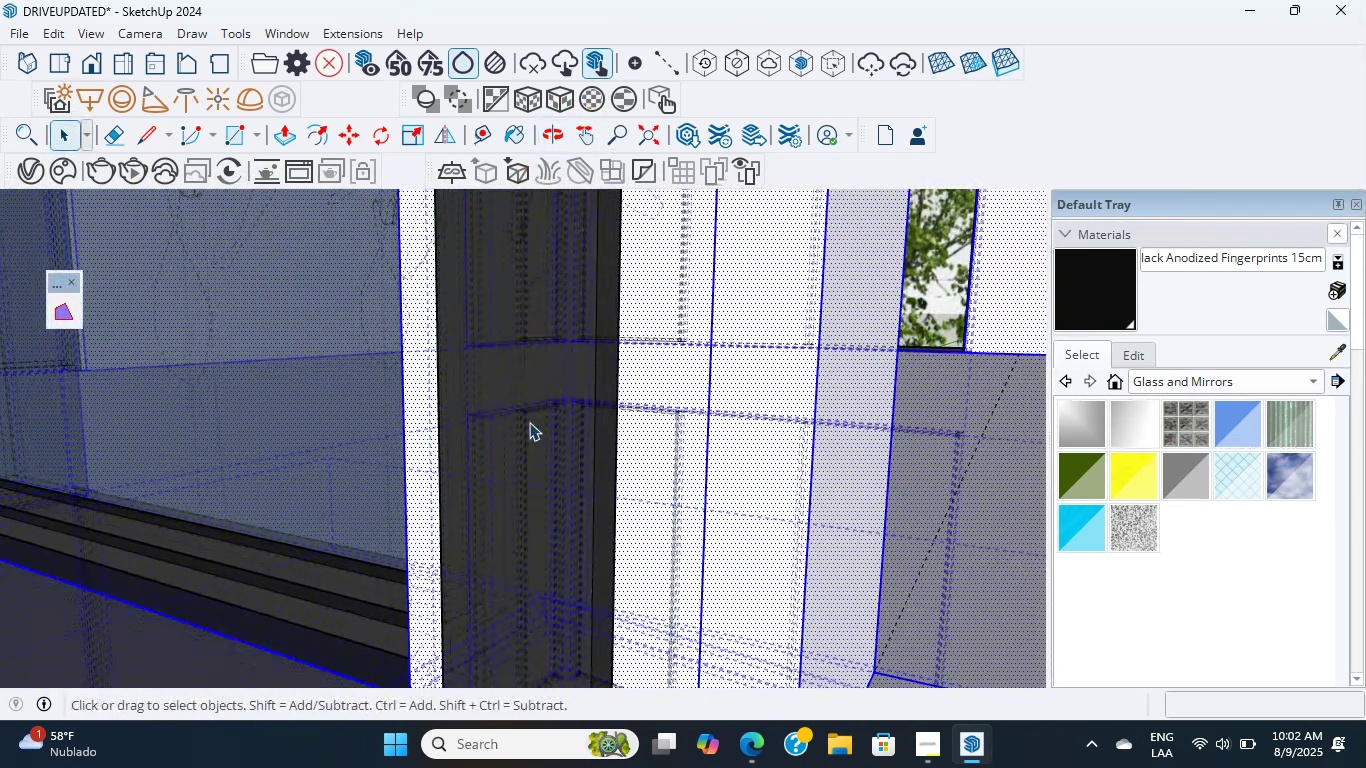 
scroll: coordinate [535, 426], scroll_direction: up, amount: 8.0
 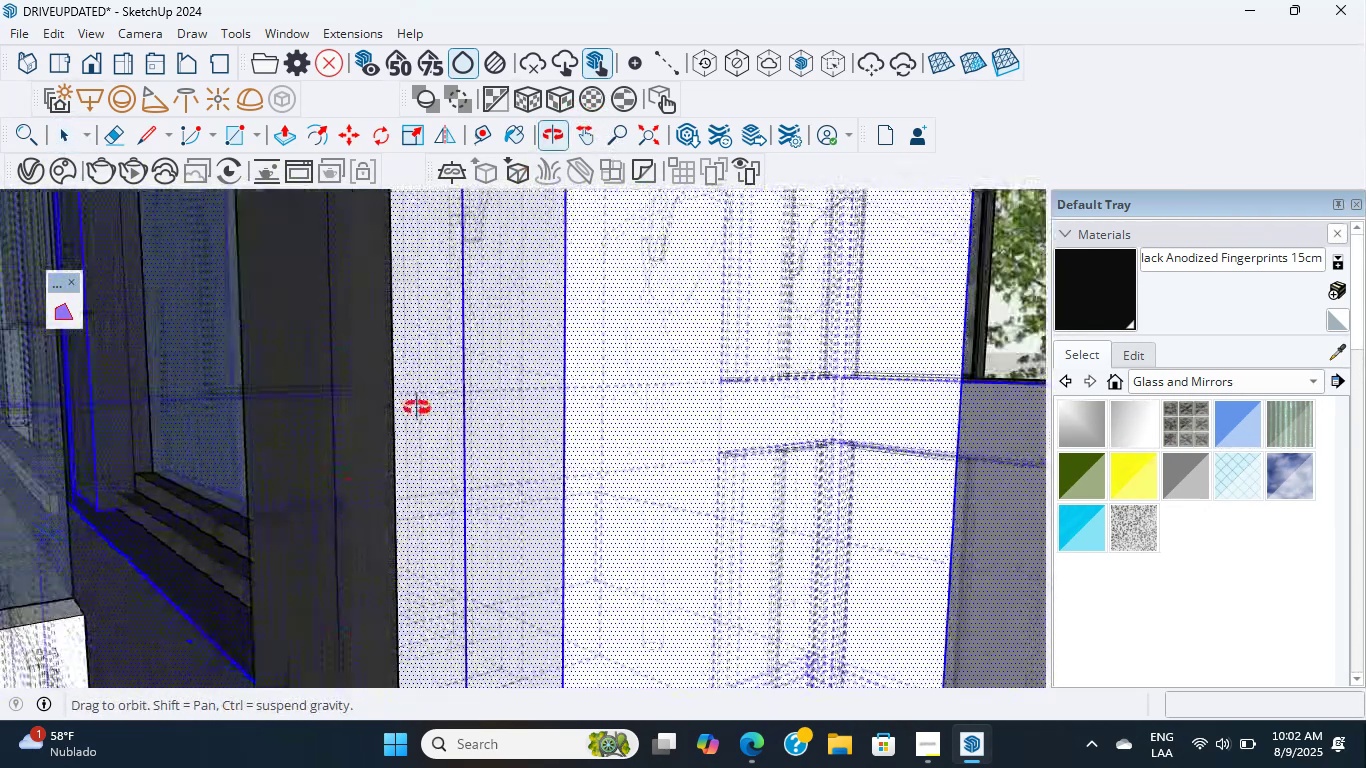 
hold_key(key=ShiftLeft, duration=0.44)
scroll: coordinate [321, 498], scroll_direction: up, amount: 1.0
 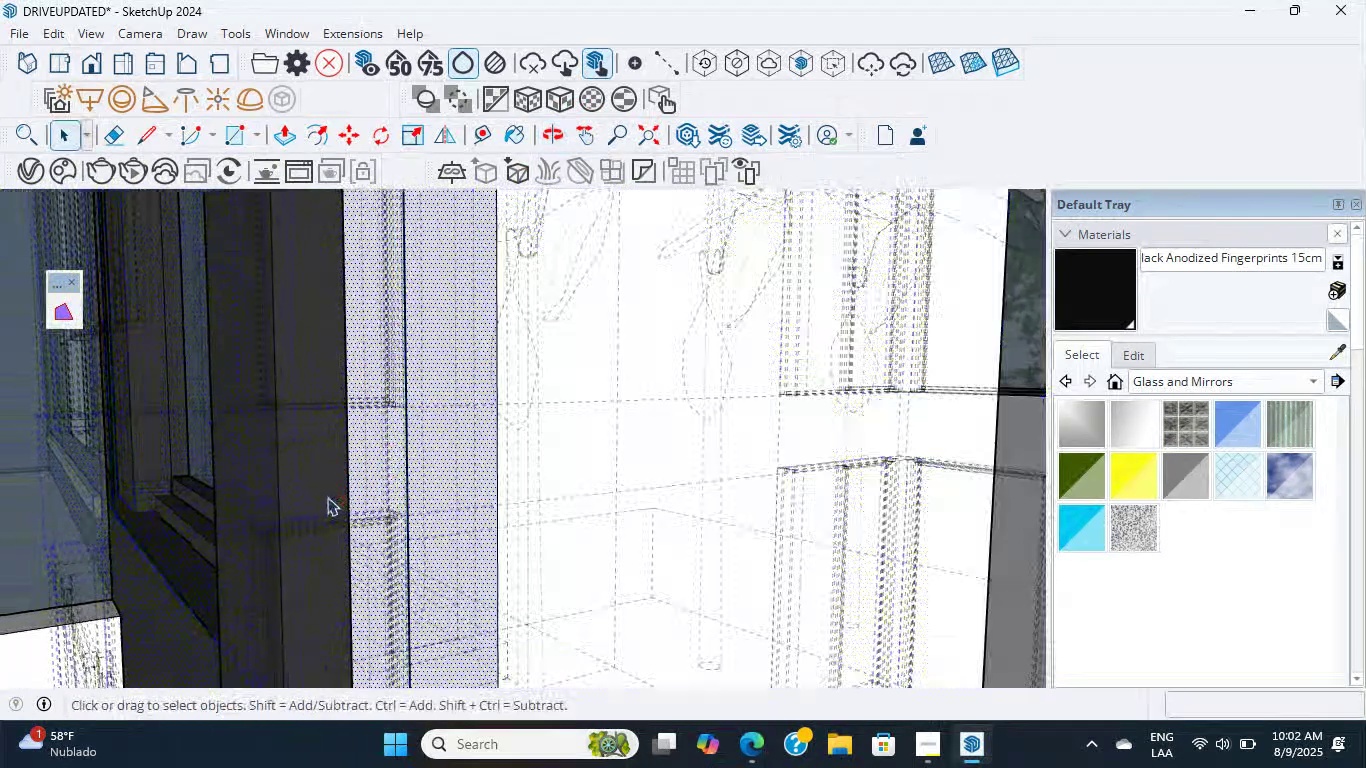 
double_click([327, 497])
 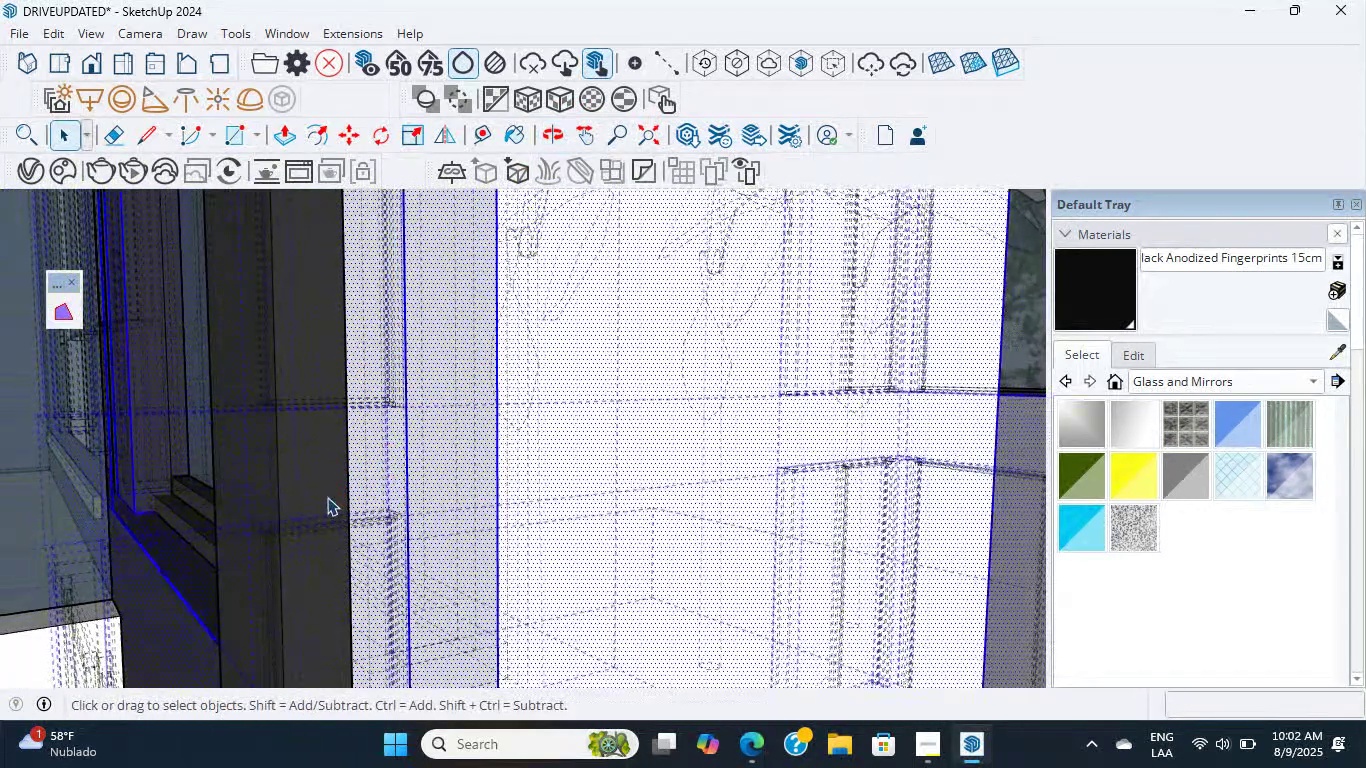 
triple_click([327, 497])
 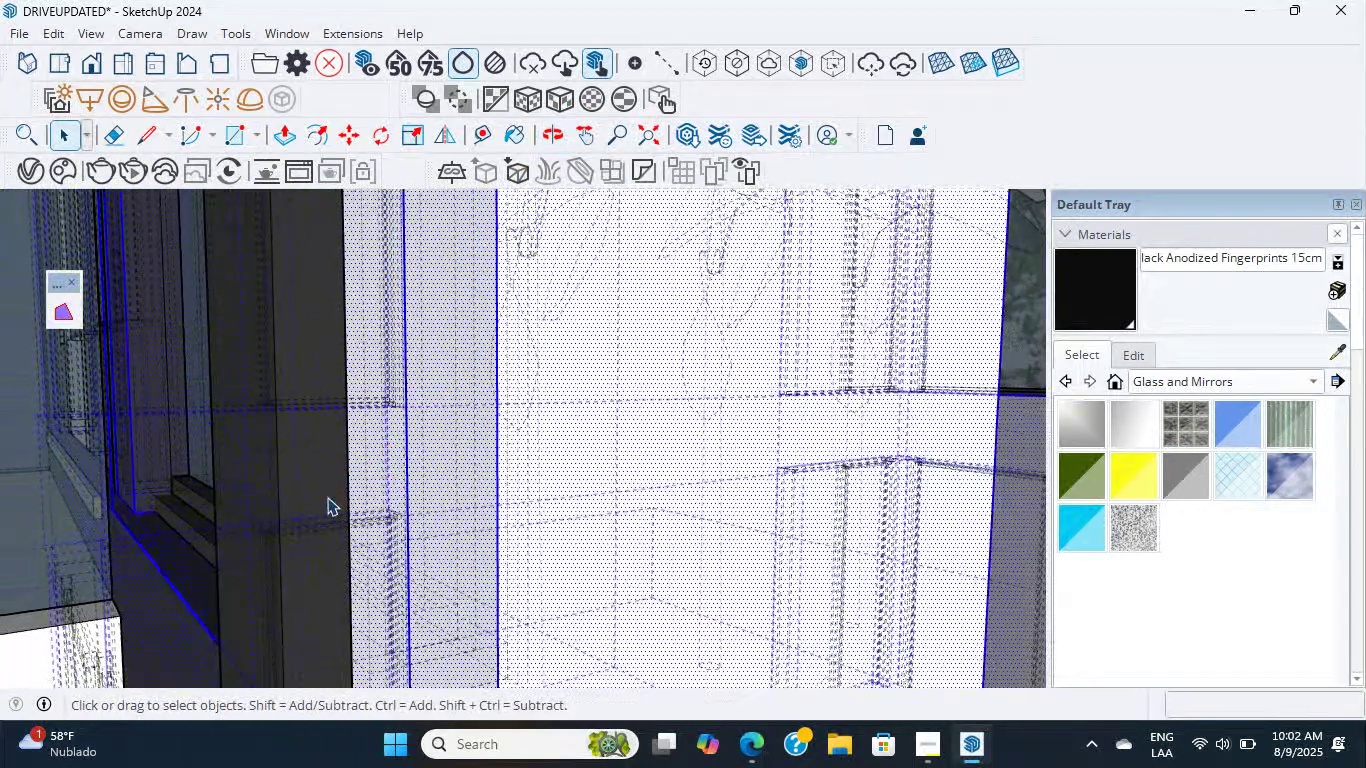 
triple_click([327, 497])
 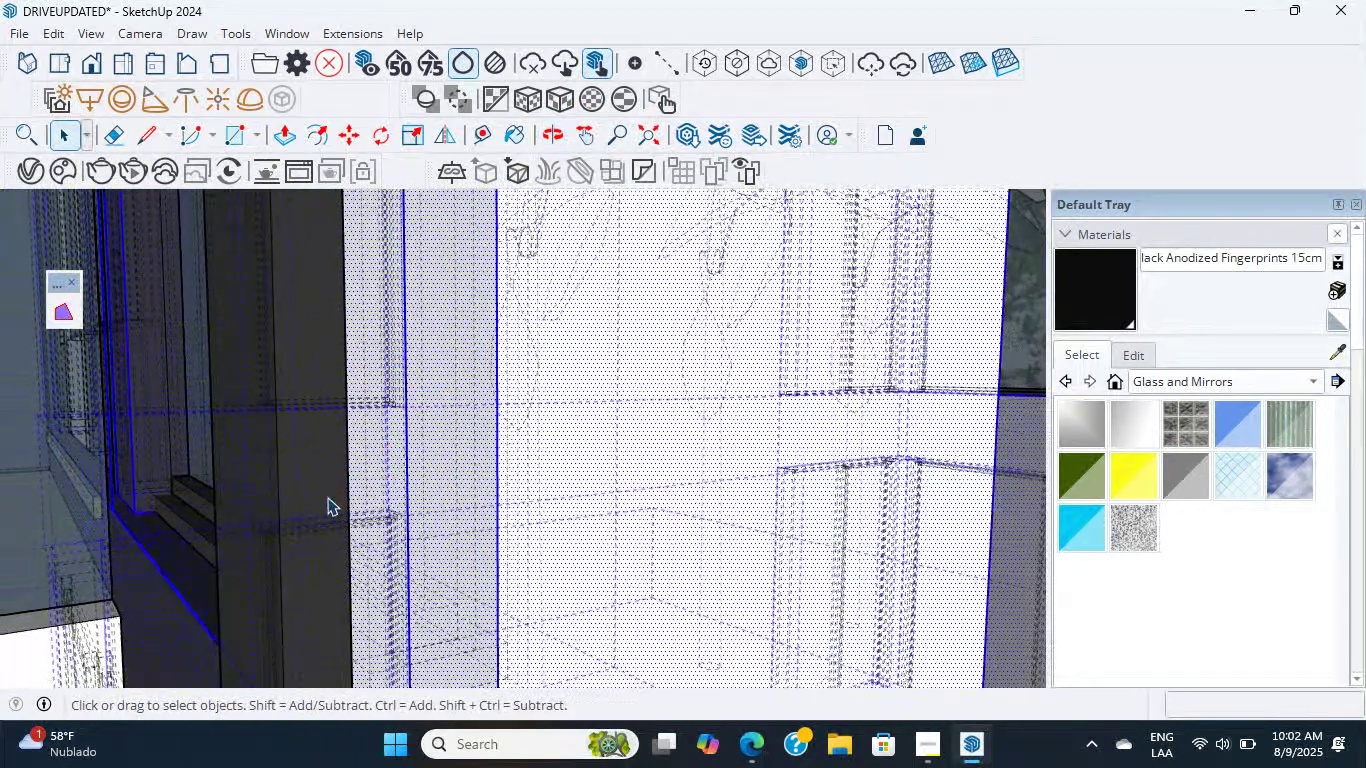 
scroll: coordinate [327, 497], scroll_direction: up, amount: 5.0
 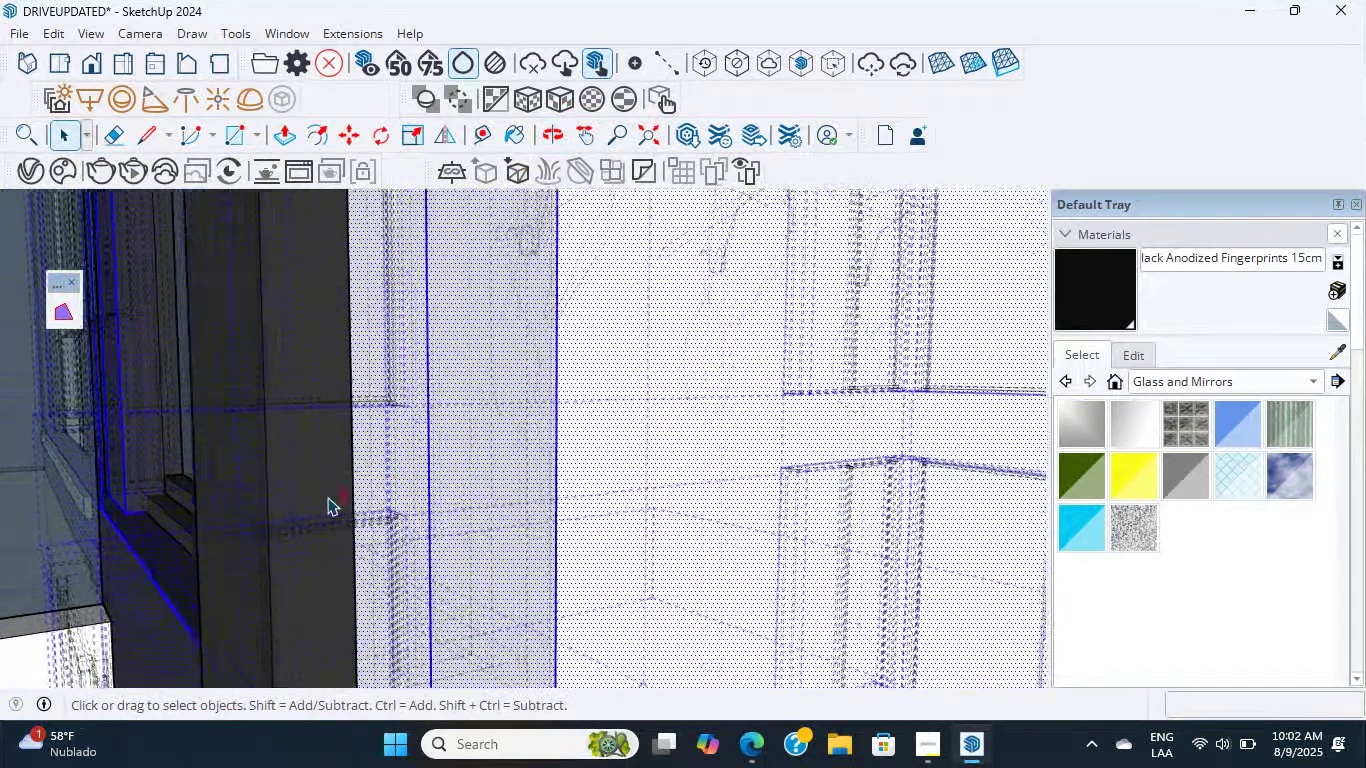 
hold_key(key=ShiftLeft, duration=0.84)
left_click_drag(start_coordinate=[327, 497], to_coordinate=[523, 417])
 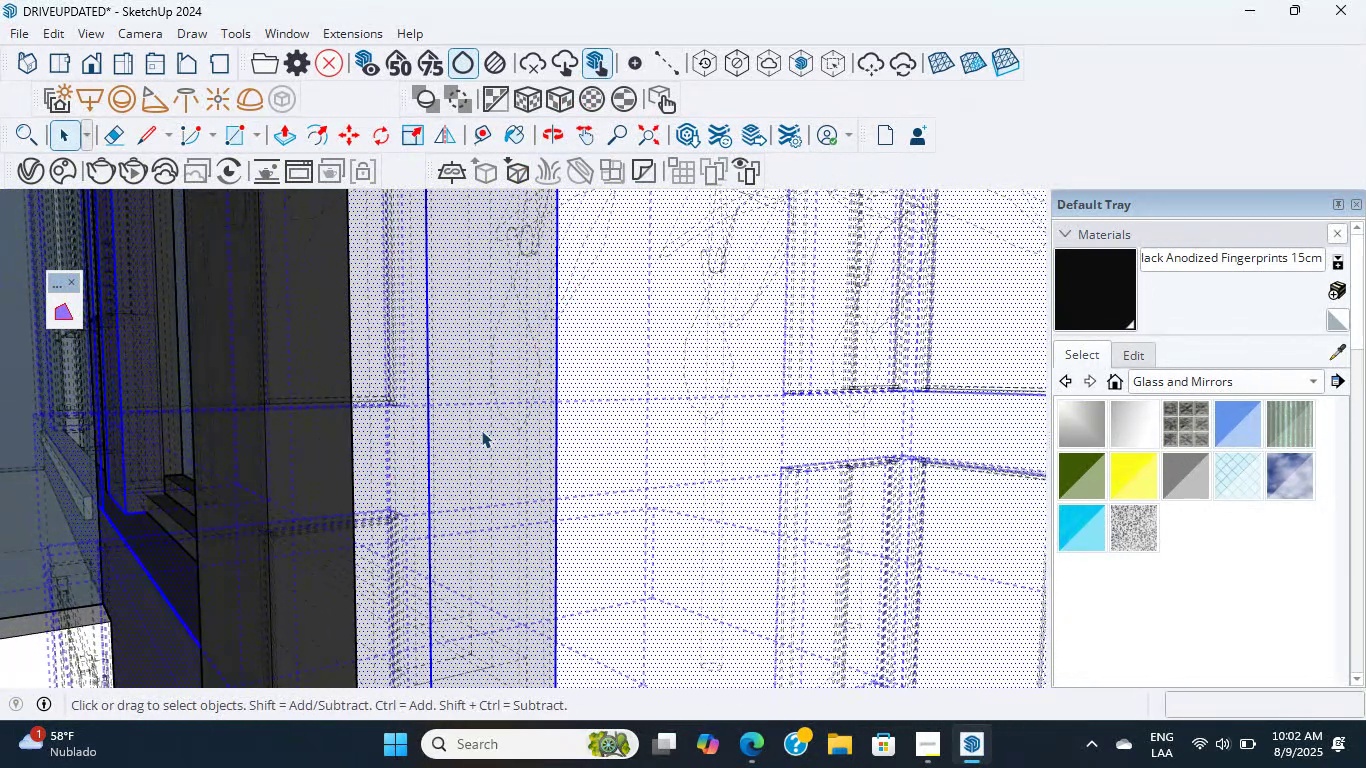 
hold_key(key=ShiftLeft, duration=1.44)
scroll: coordinate [416, 550], scroll_direction: up, amount: 7.0
 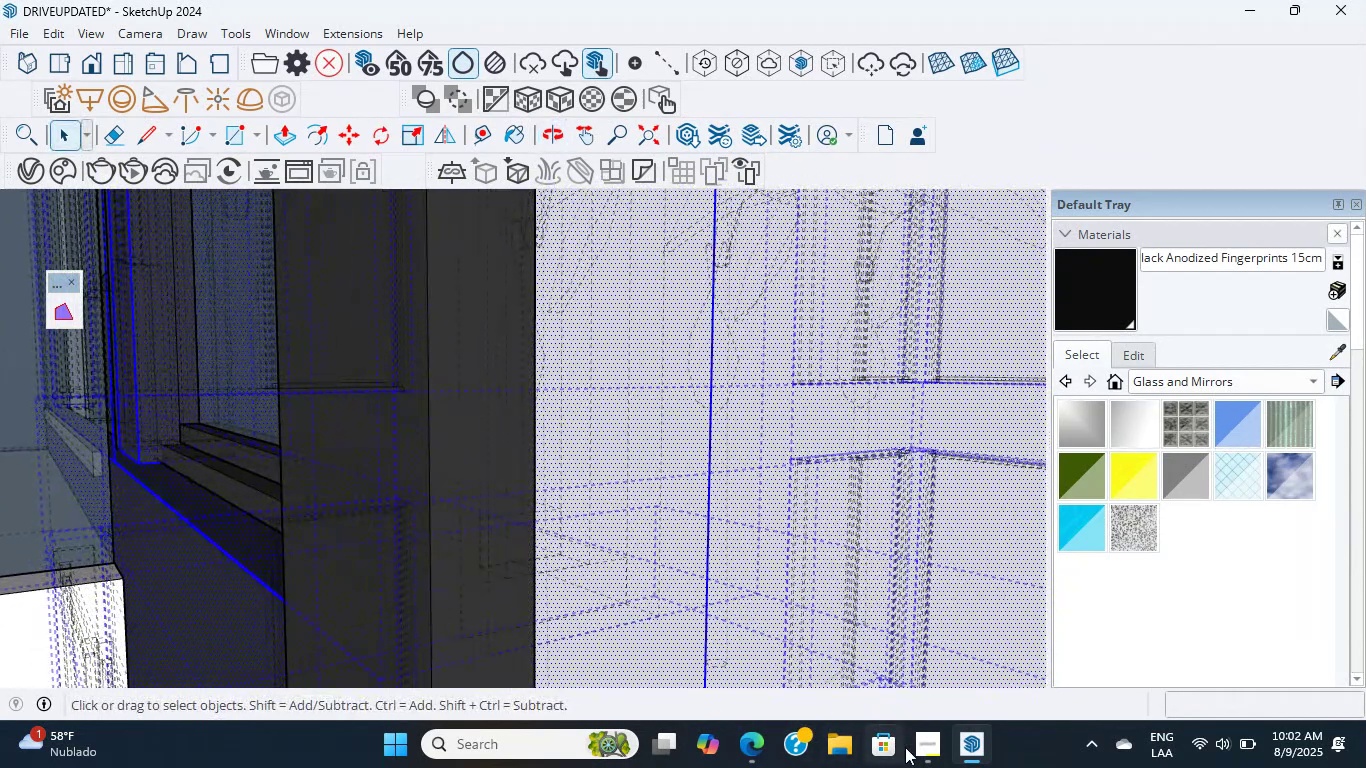 
left_click([919, 748])
 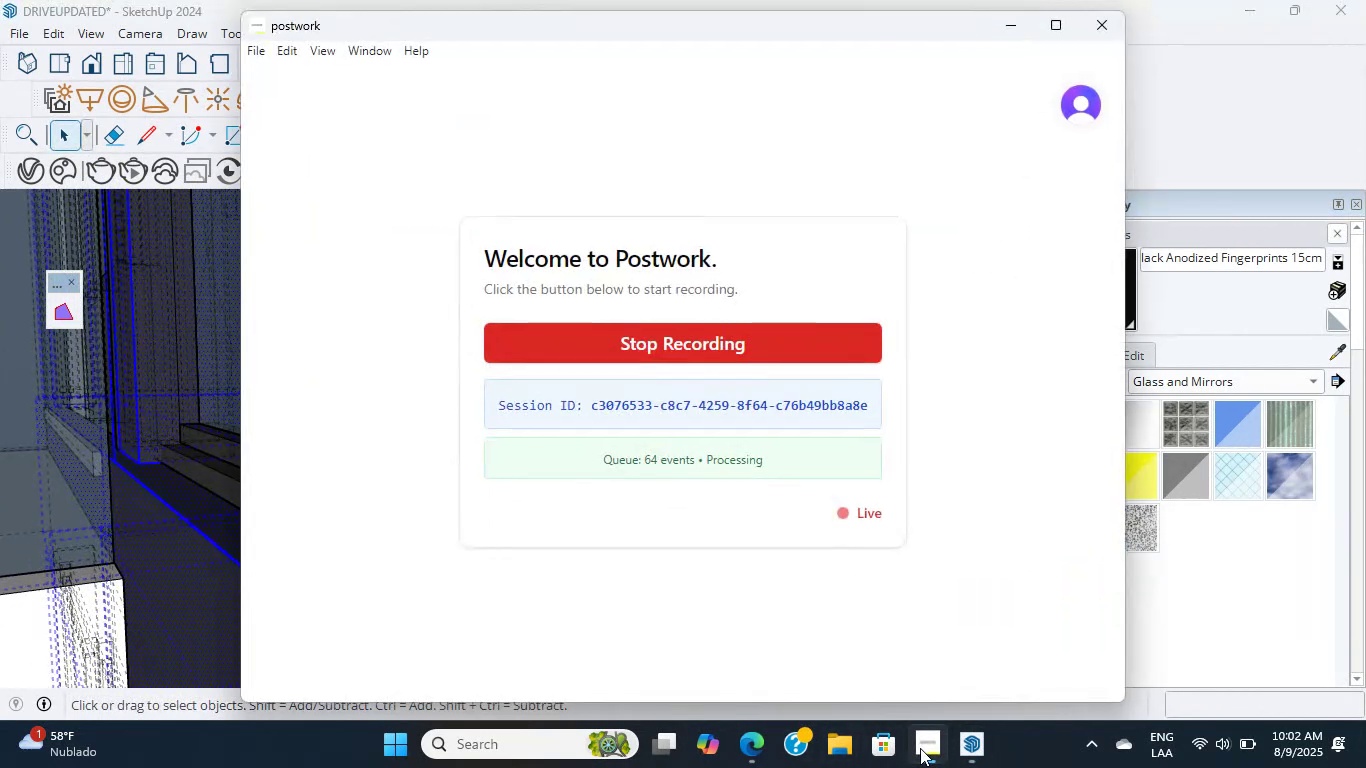 
left_click([920, 748])
 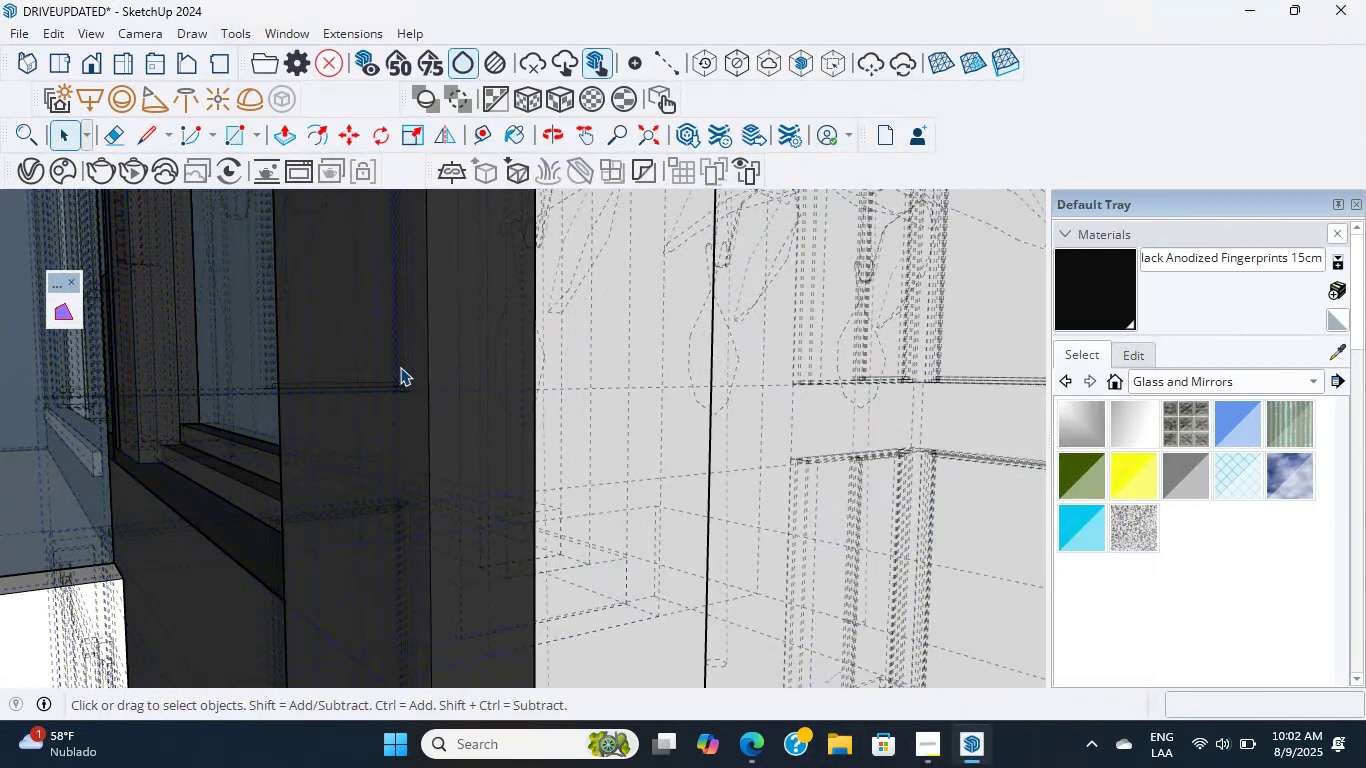 
triple_click([402, 367])
 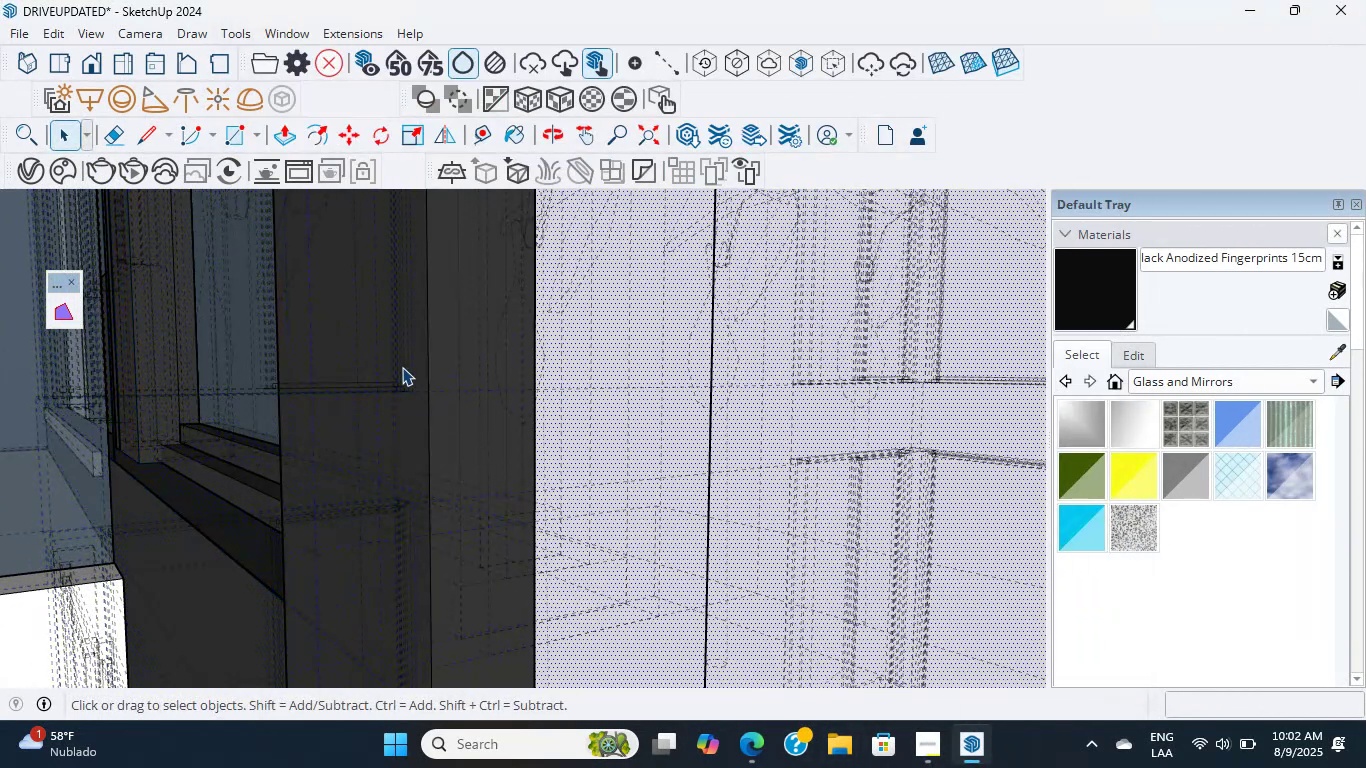 
triple_click([402, 367])
 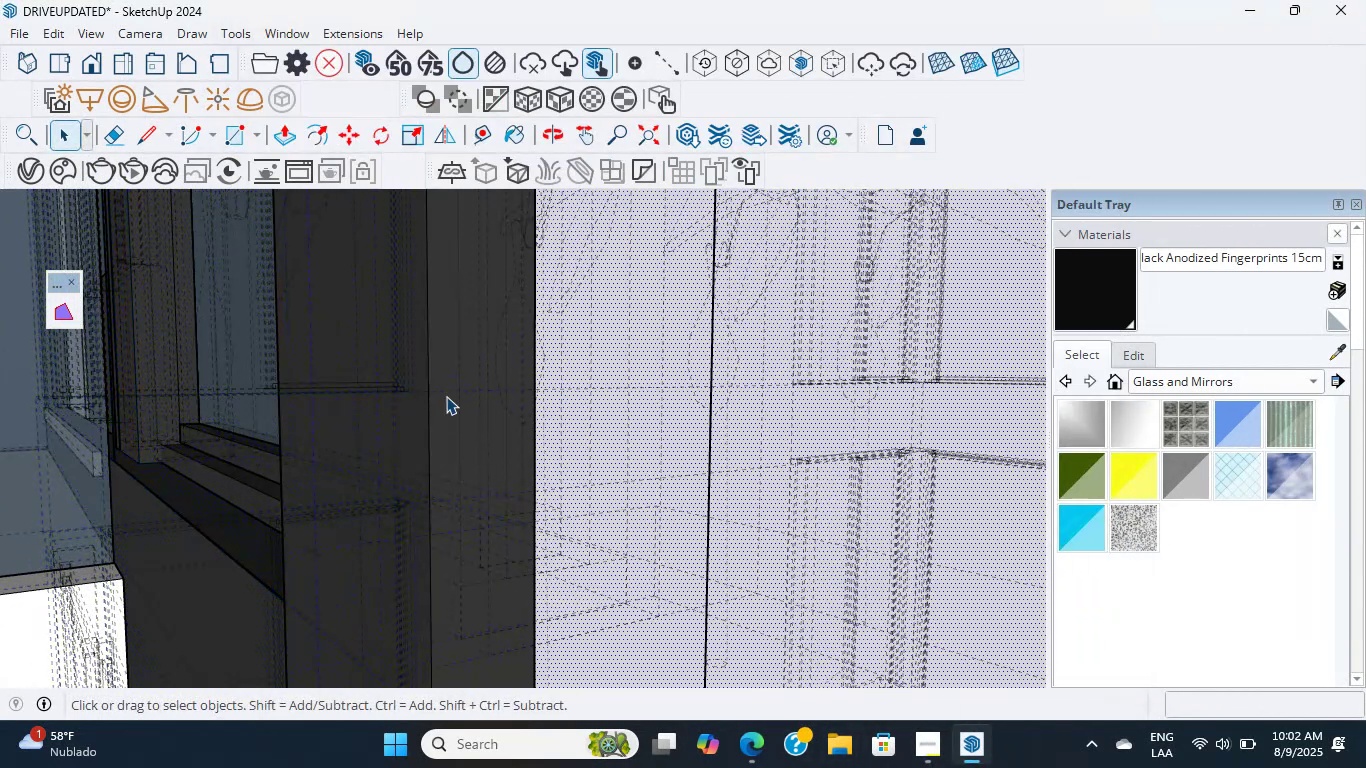 
scroll: coordinate [477, 410], scroll_direction: up, amount: 6.0
 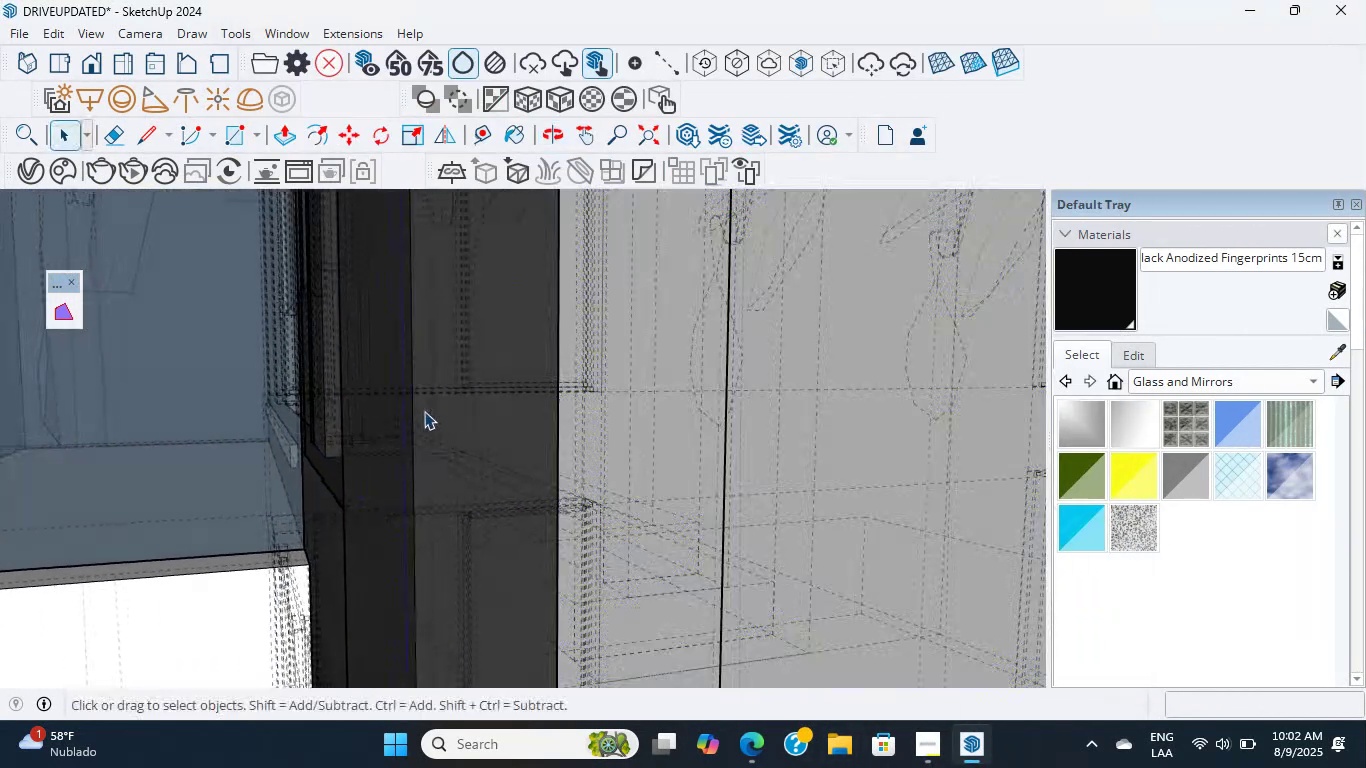 
triple_click([516, 411])
 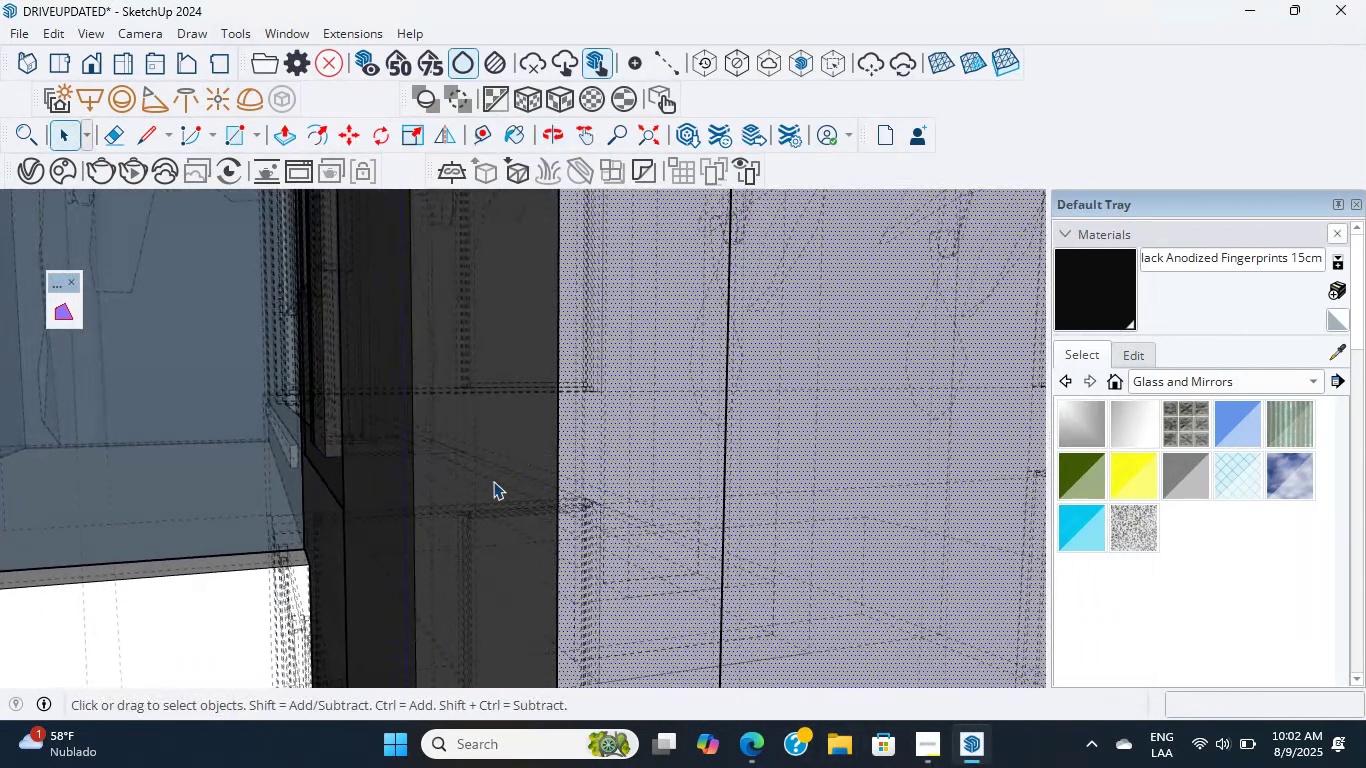 
double_click([493, 481])
 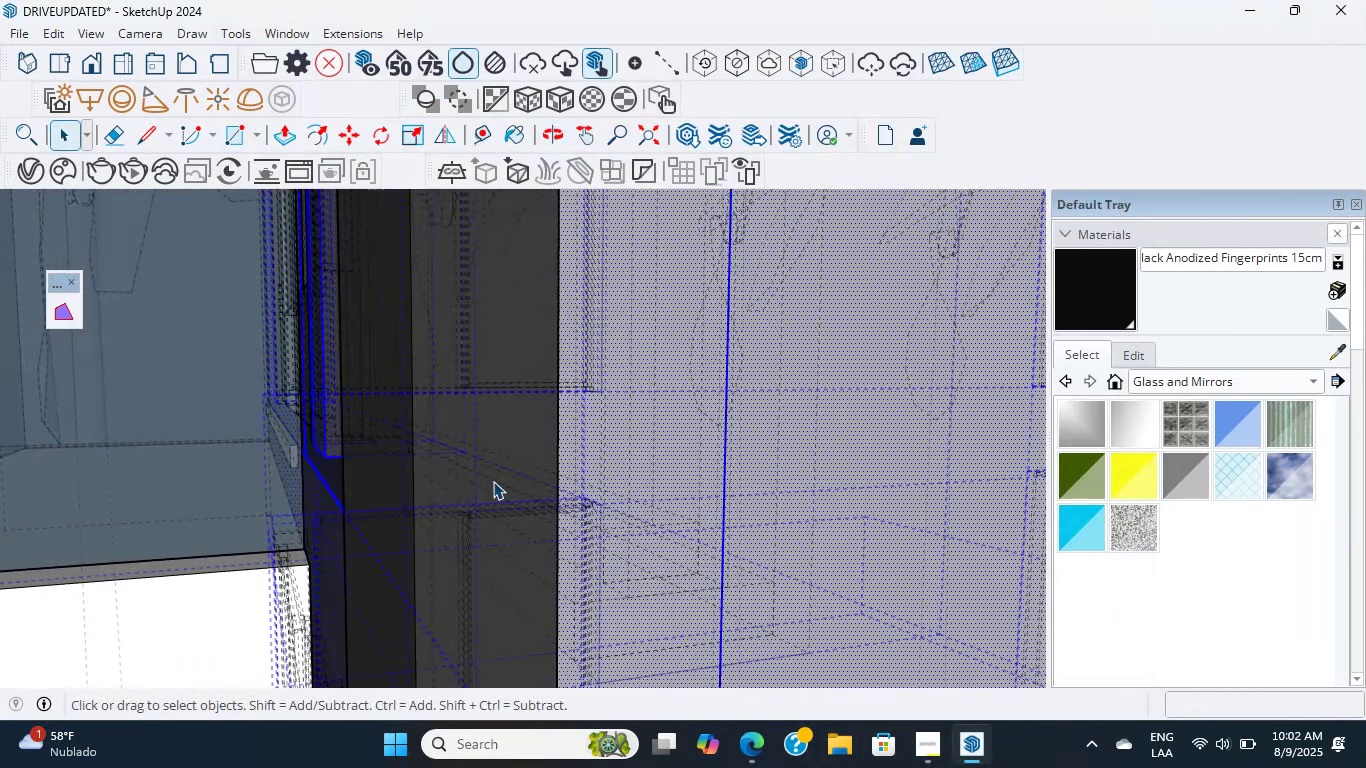 
triple_click([493, 481])
 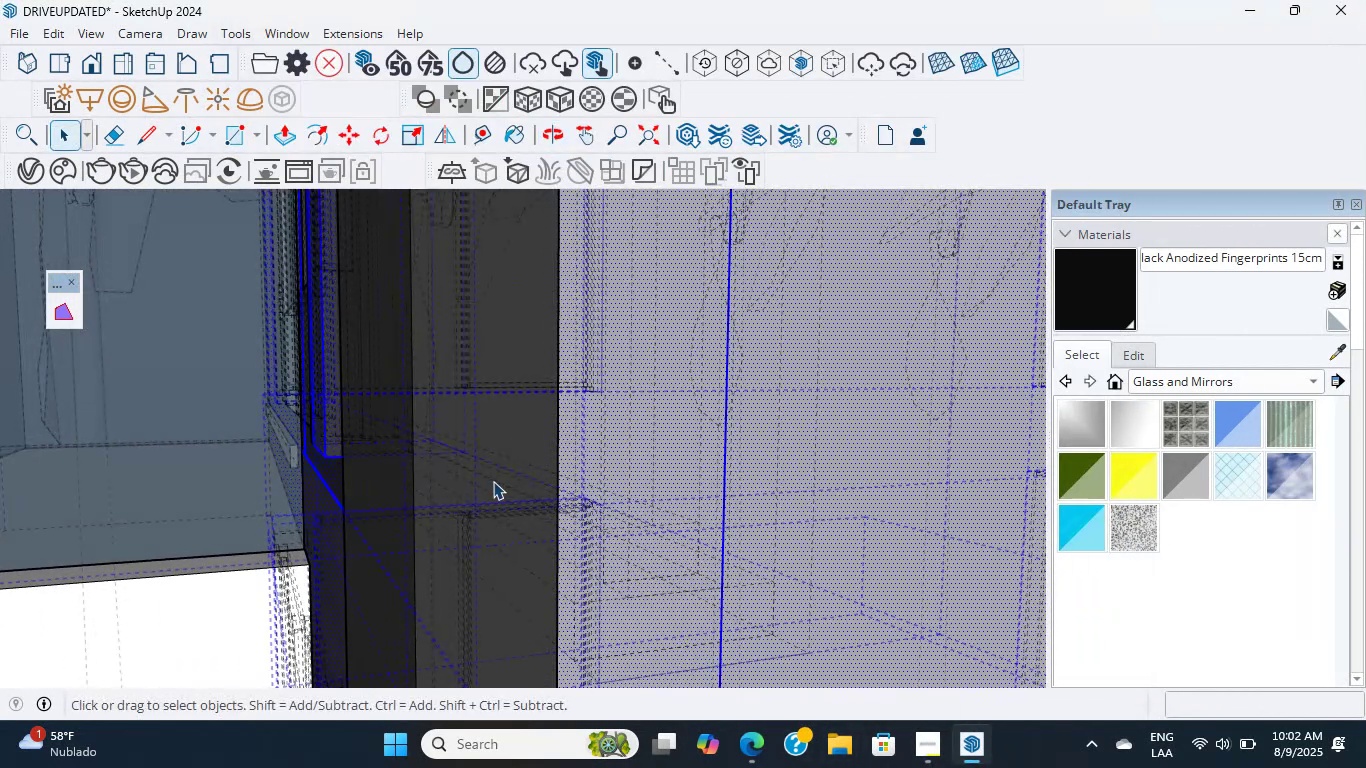 
triple_click([493, 481])
 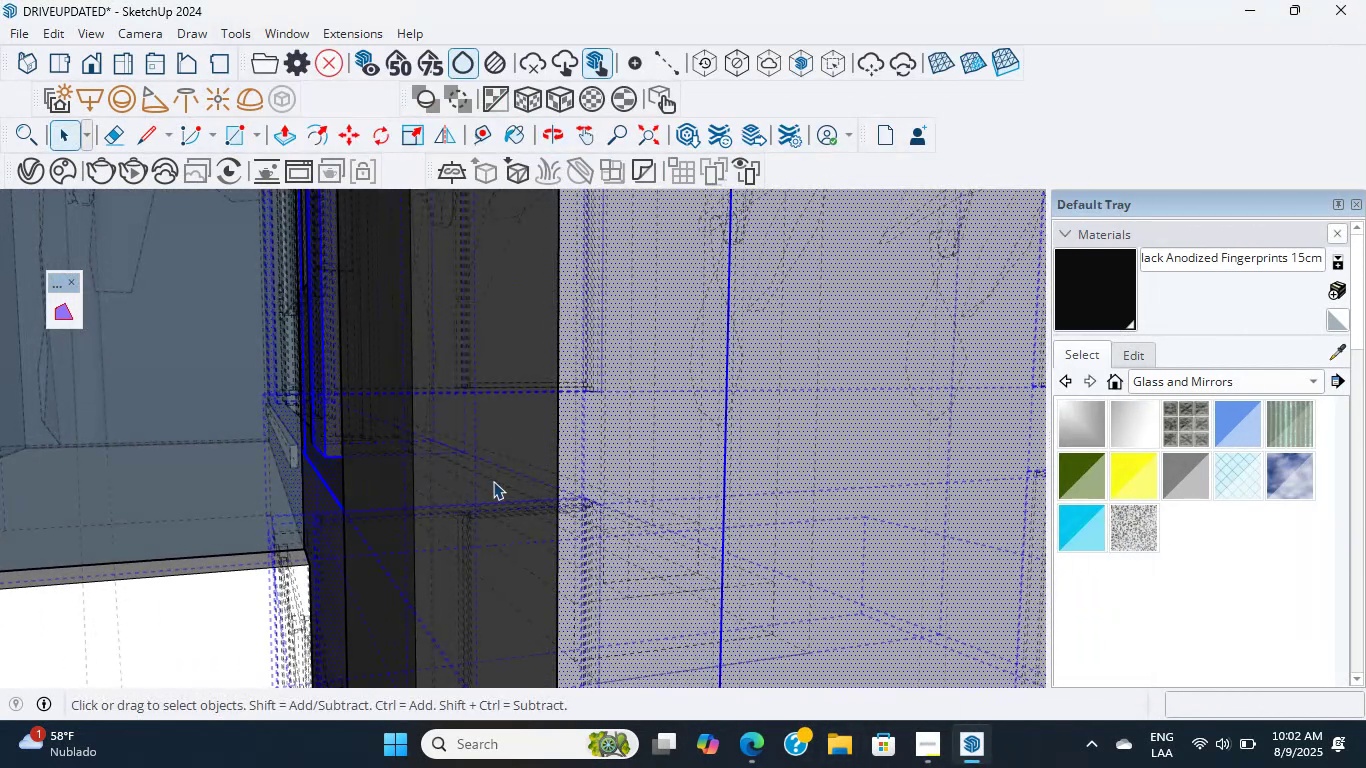 
triple_click([493, 481])
 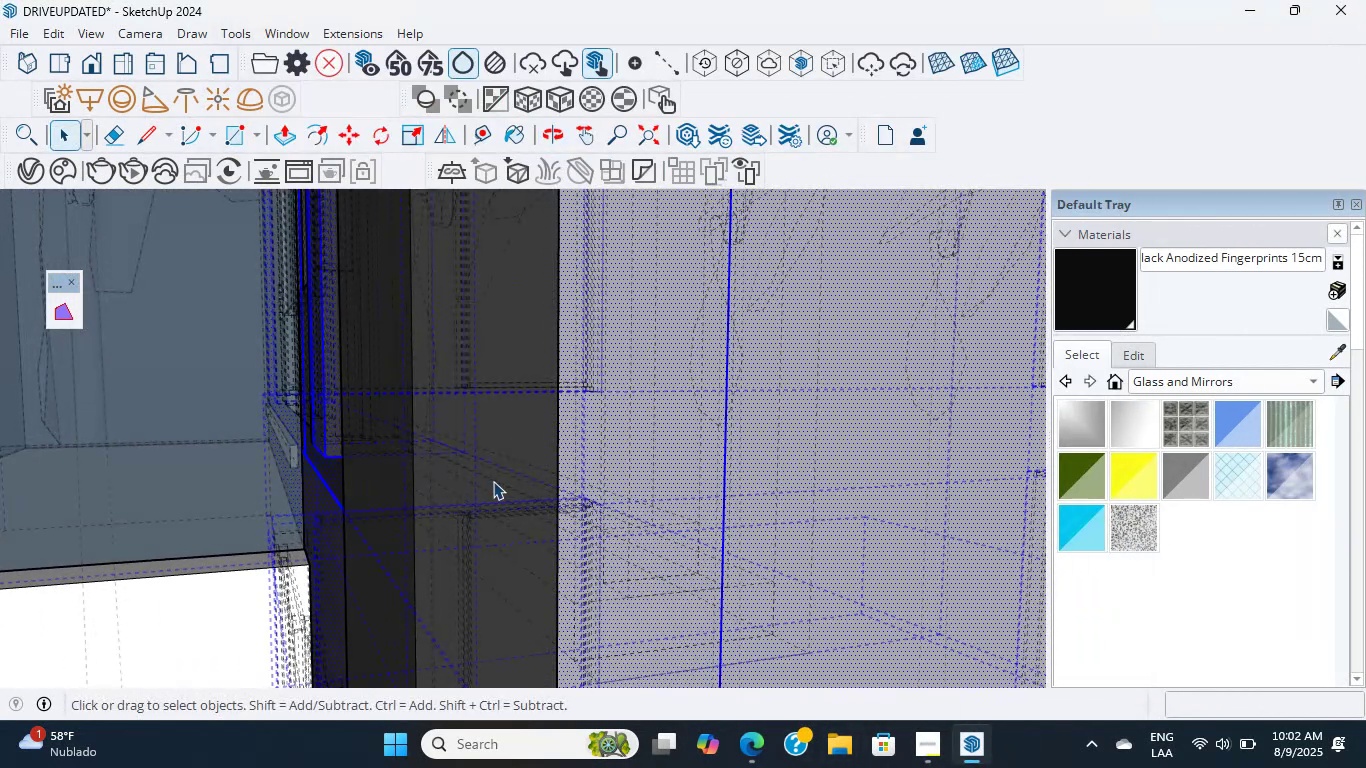 
triple_click([493, 481])
 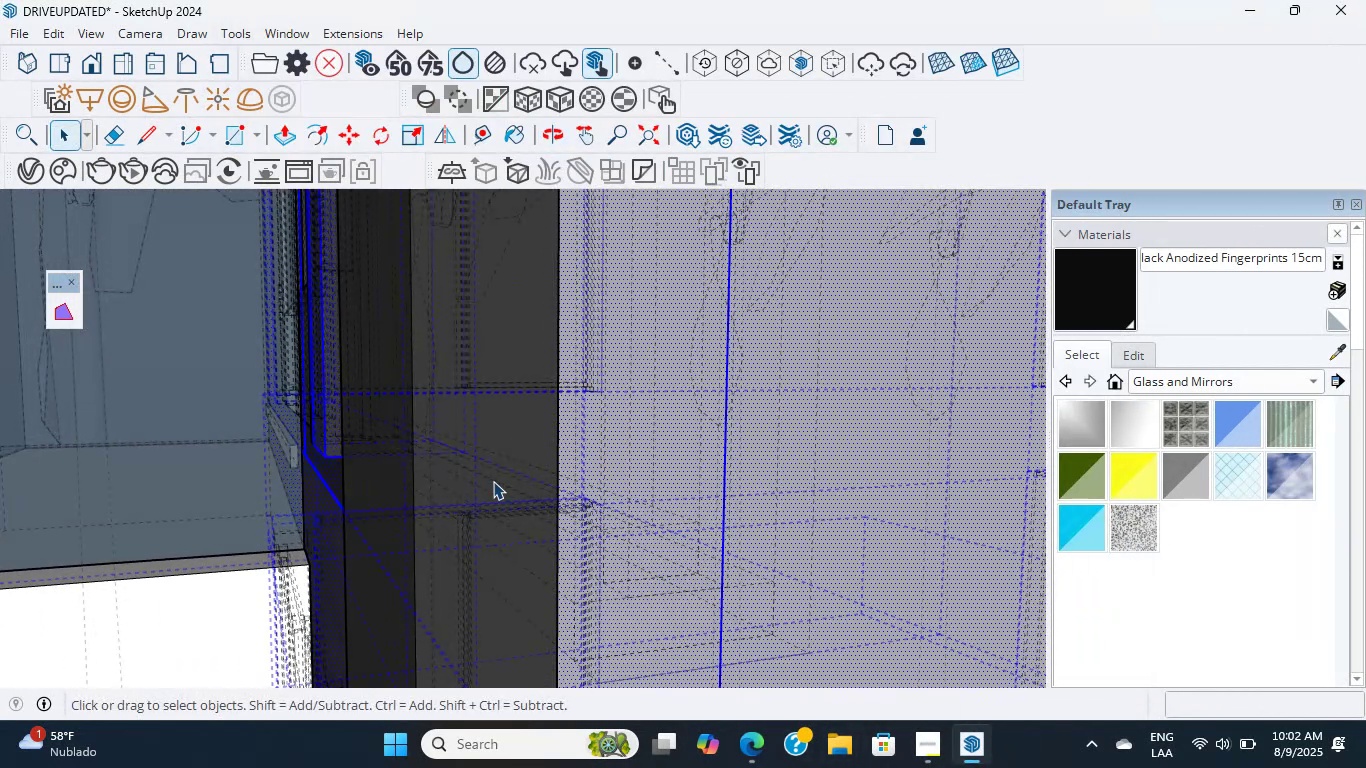 
triple_click([493, 481])
 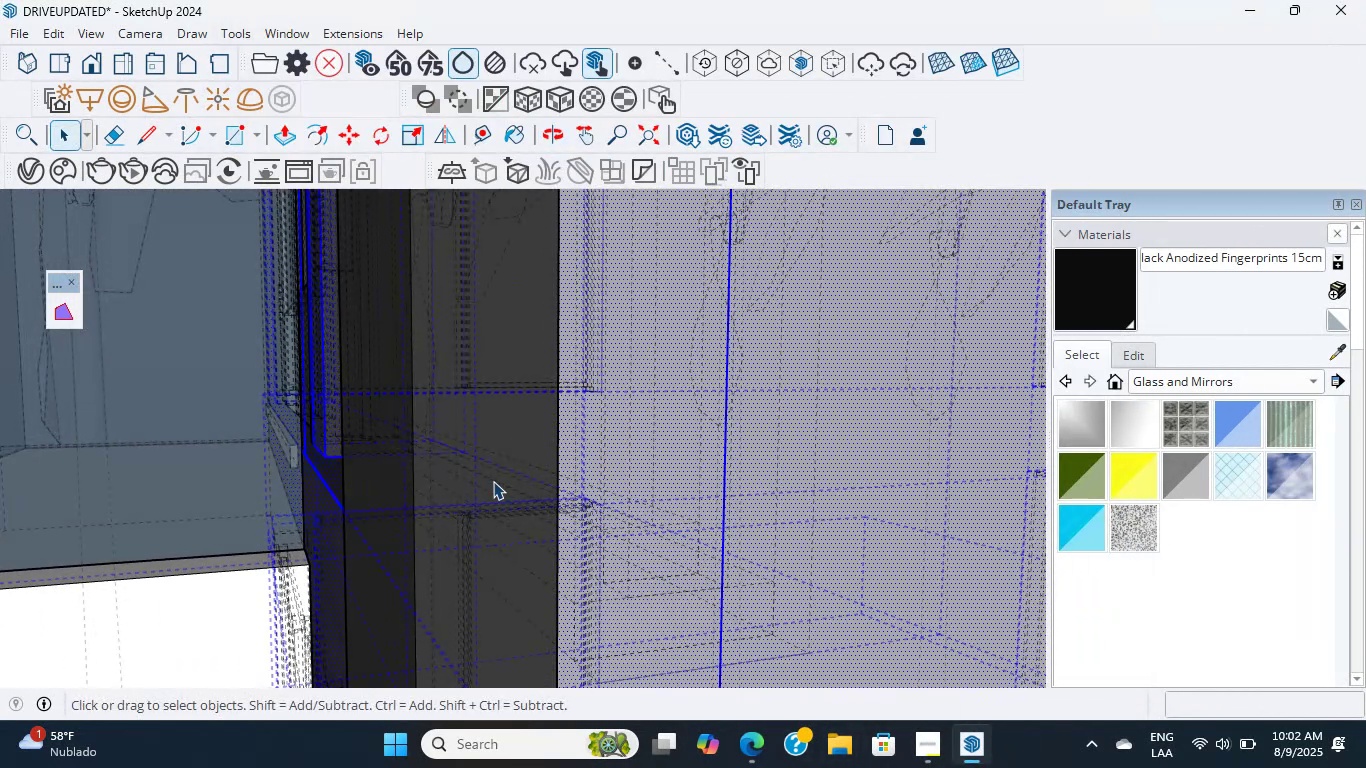 
scroll: coordinate [493, 481], scroll_direction: up, amount: 18.0
 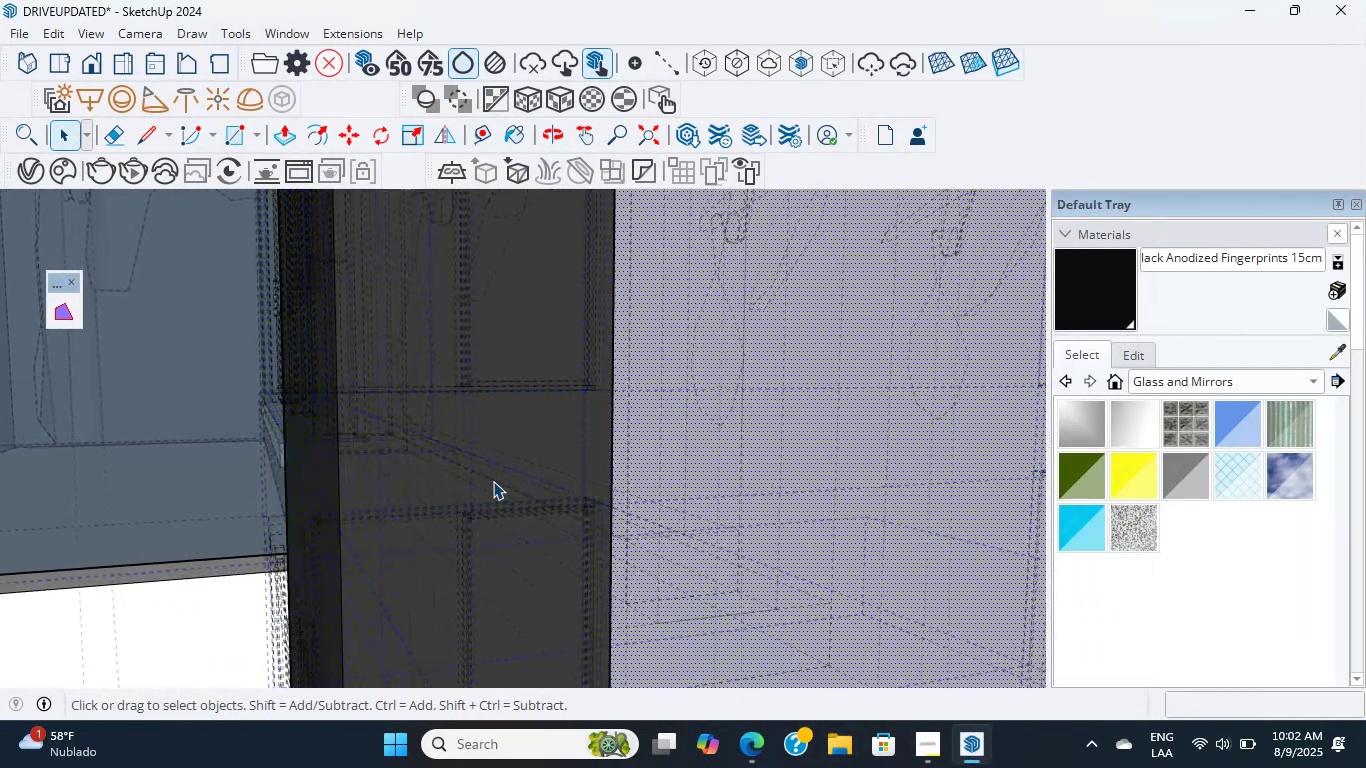 
double_click([493, 481])
 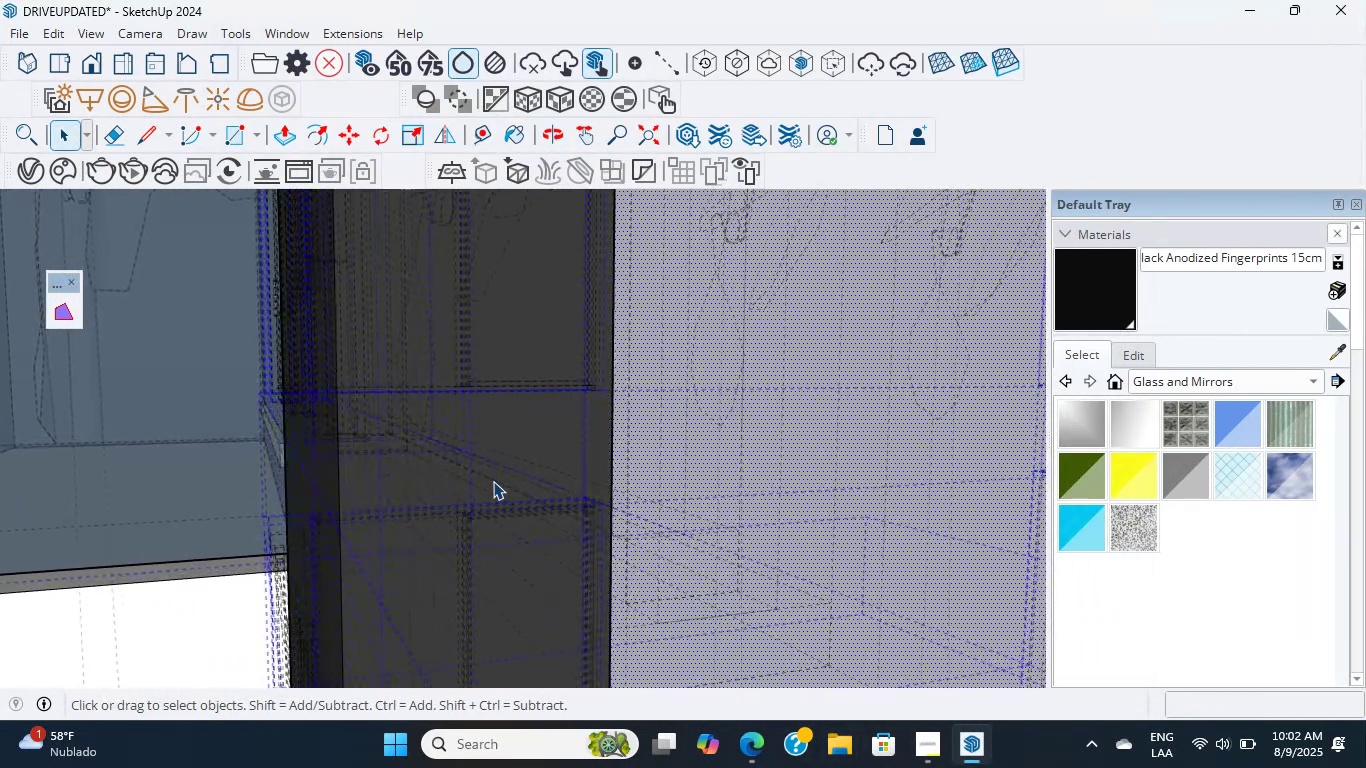 
triple_click([493, 481])
 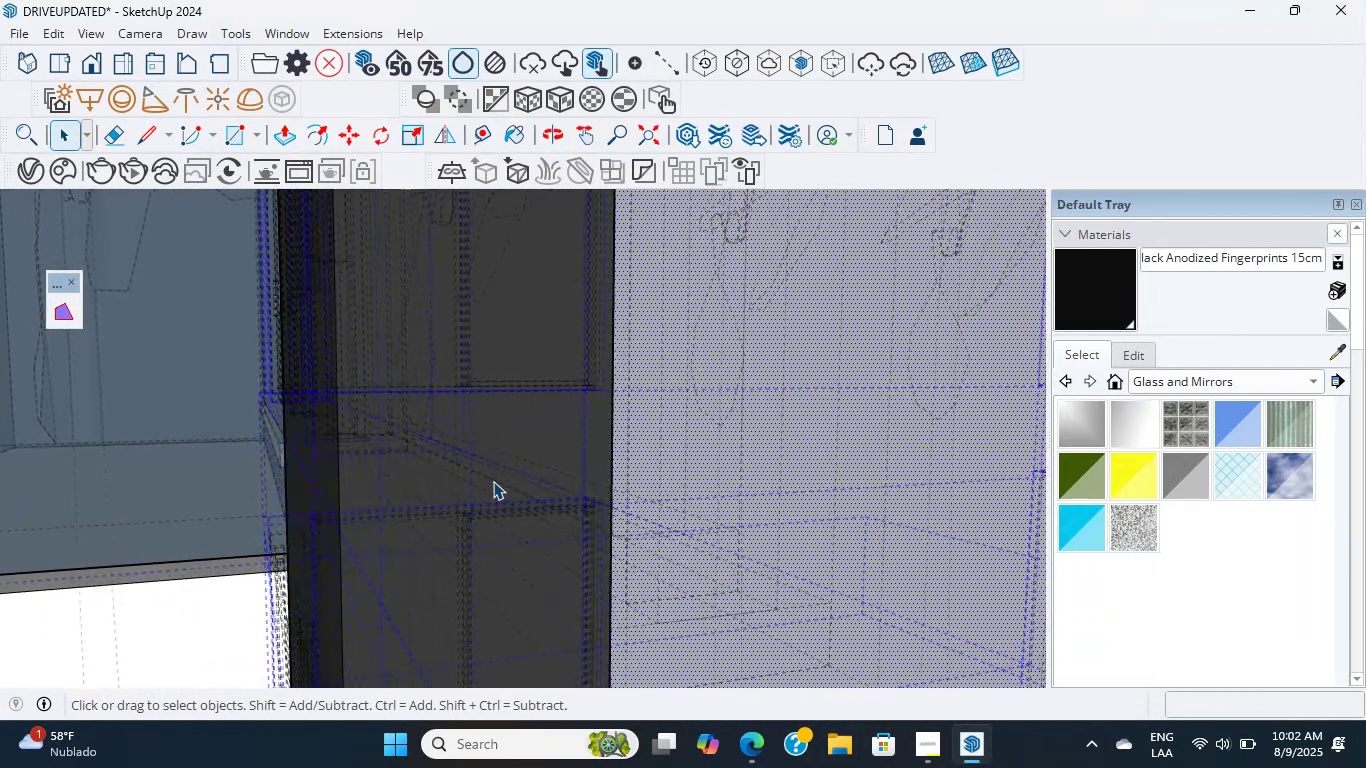 
triple_click([493, 481])
 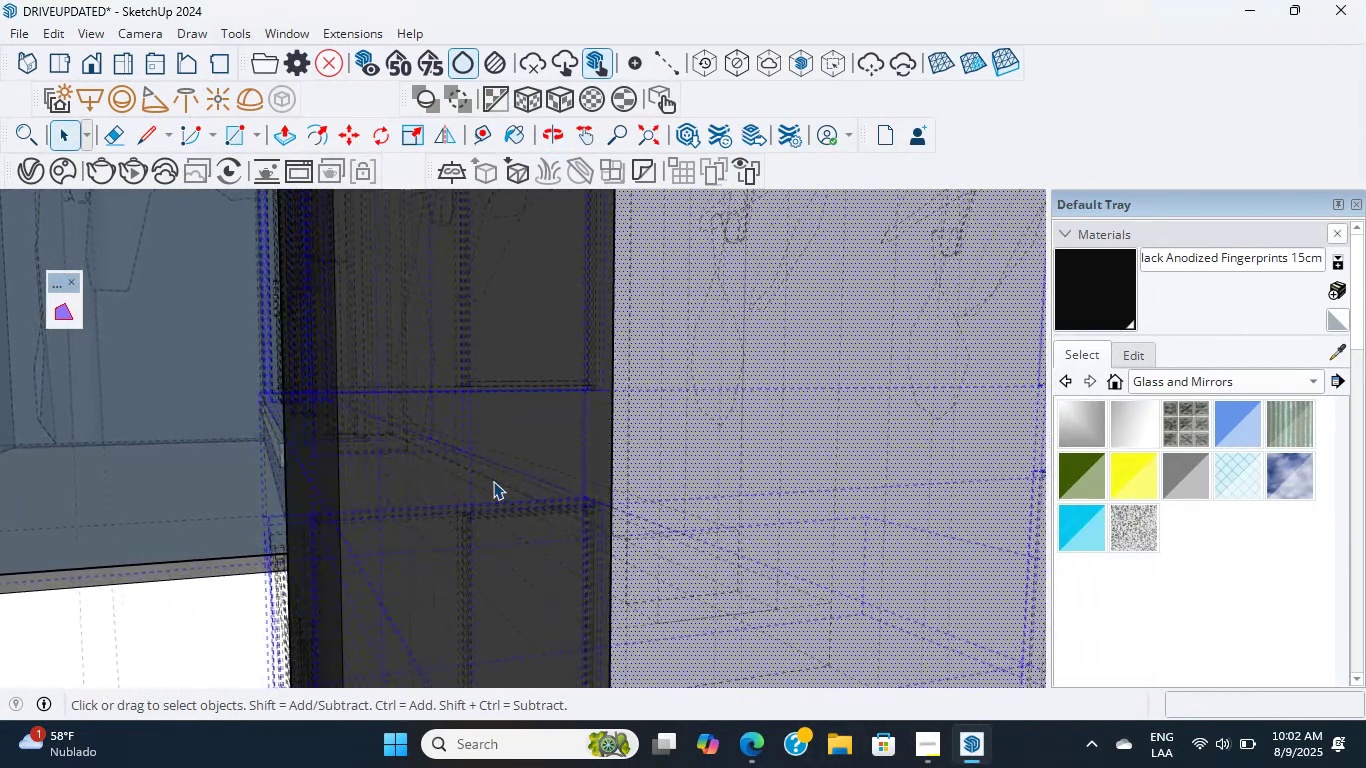 
triple_click([493, 481])
 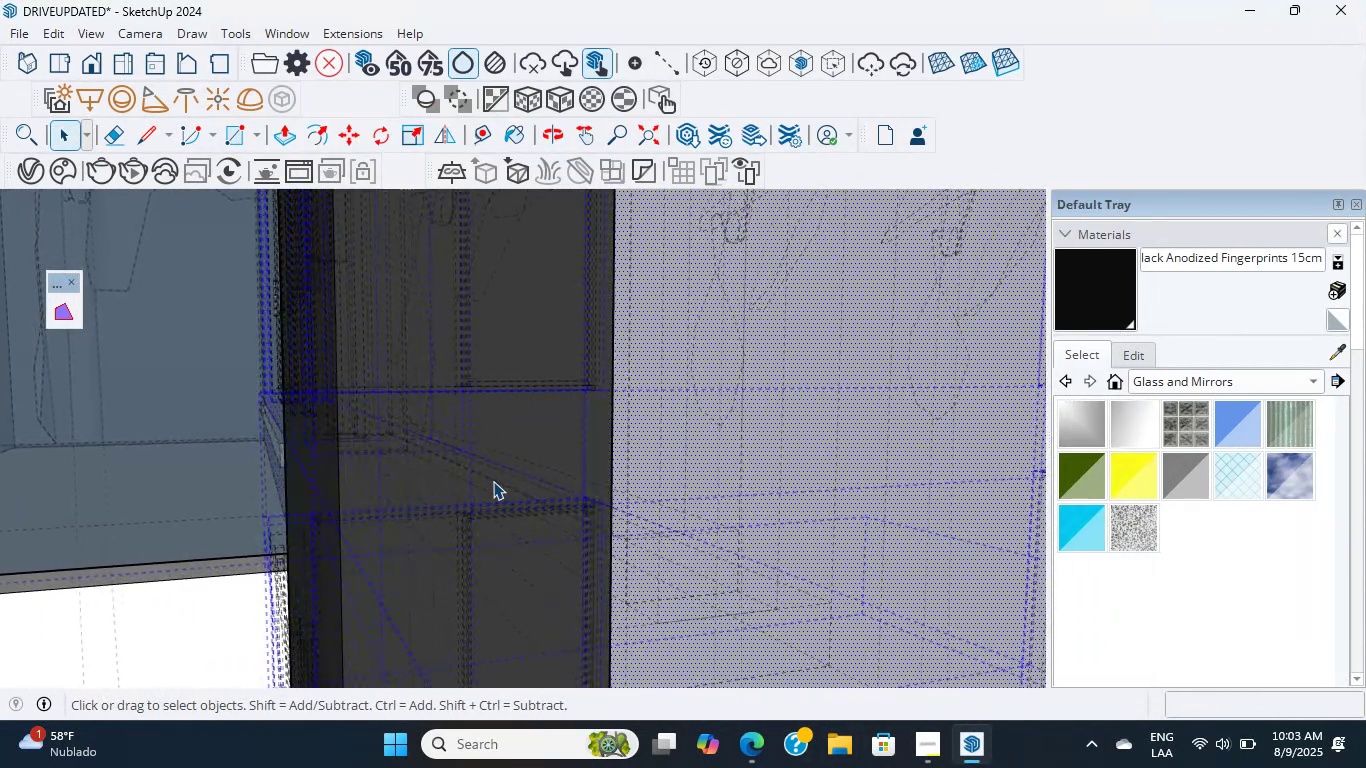 
triple_click([493, 481])
 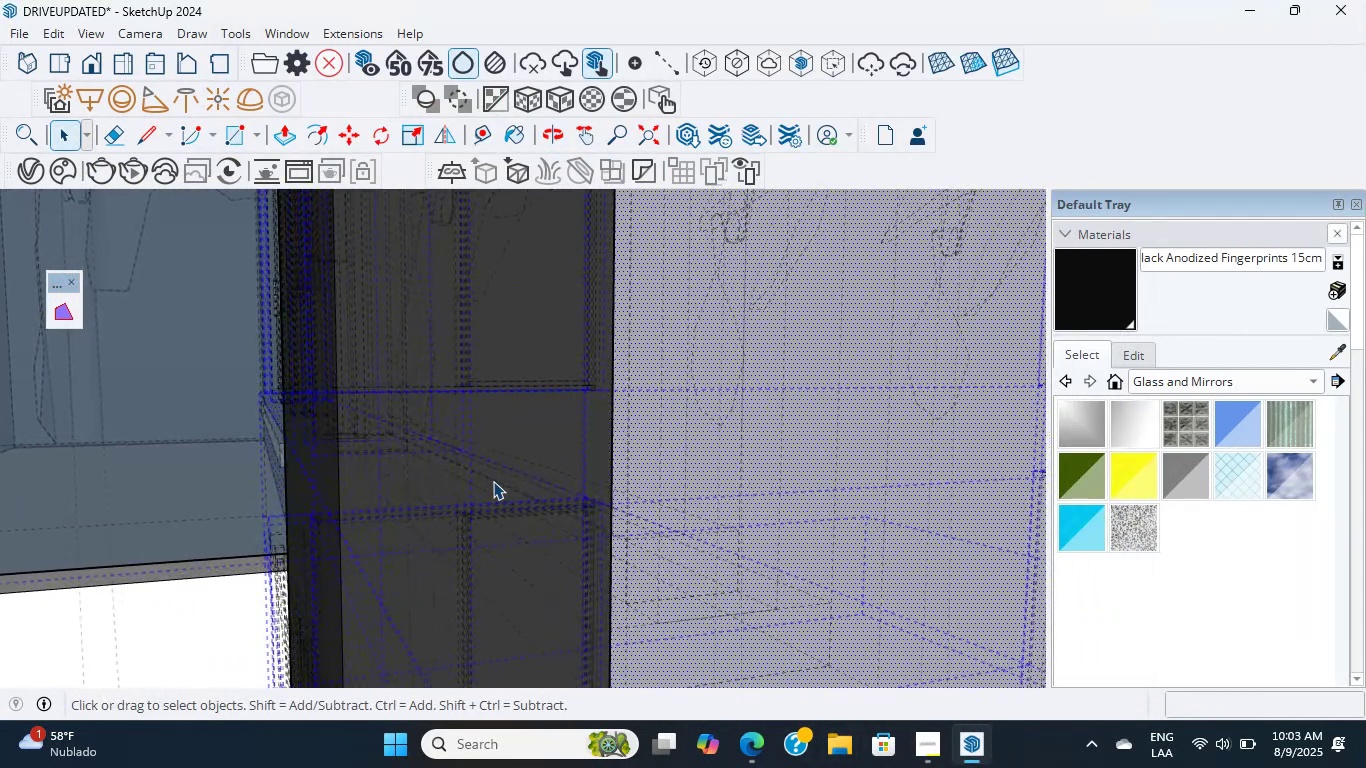 
triple_click([493, 481])
 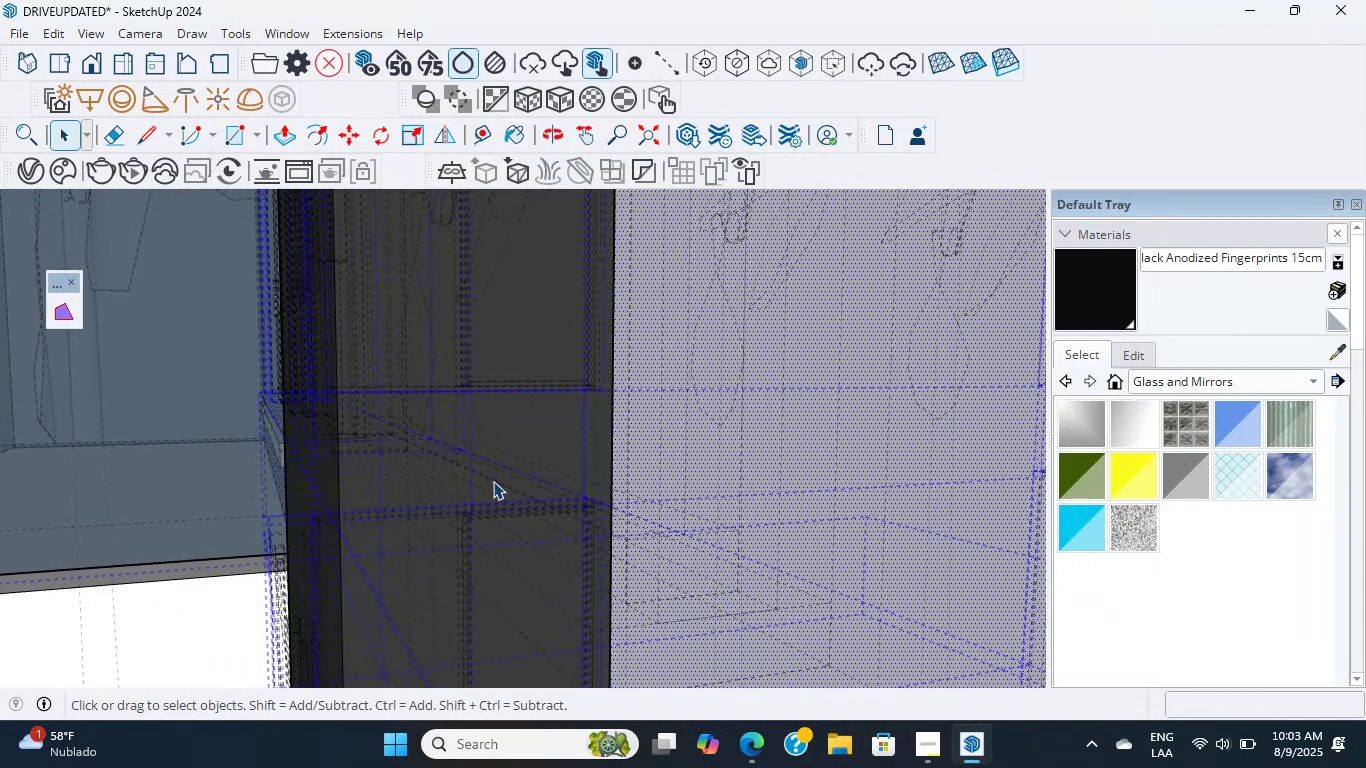 
triple_click([493, 481])
 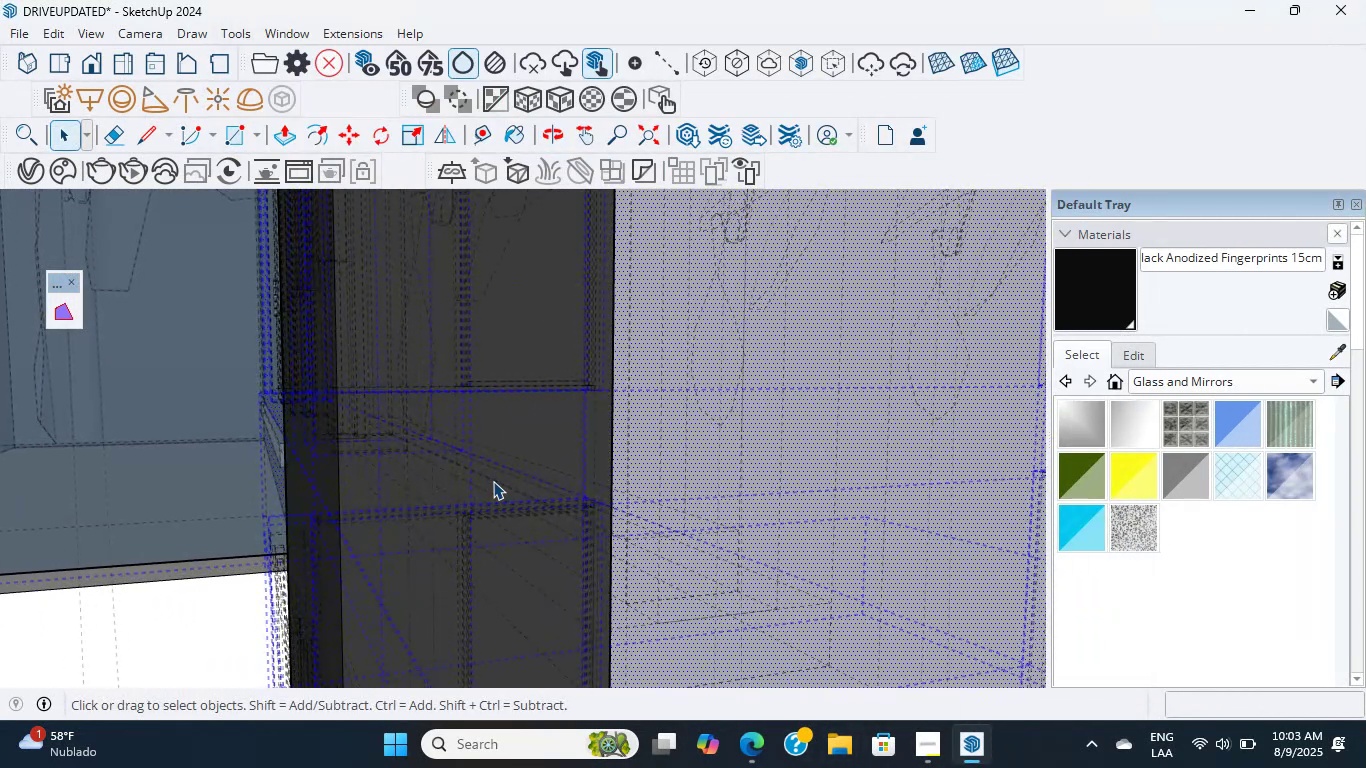 
triple_click([493, 481])
 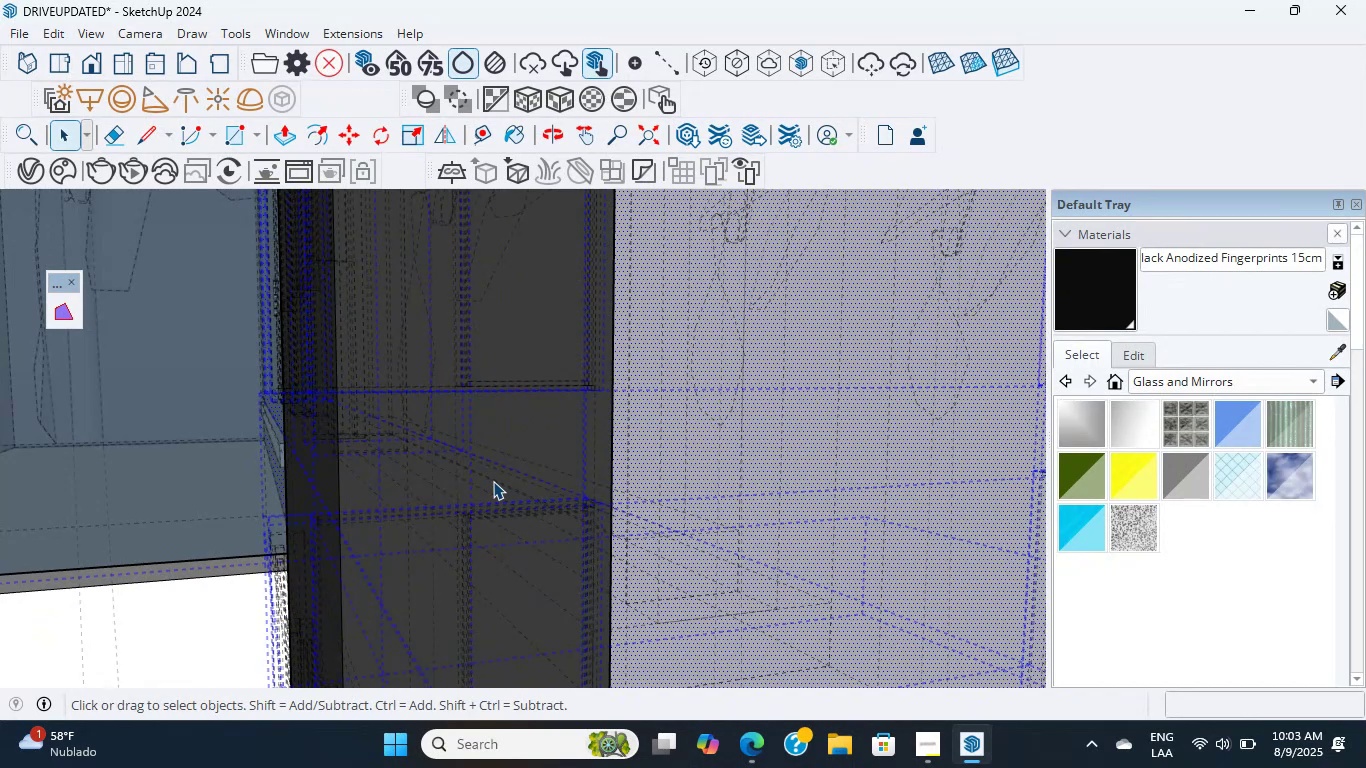 
triple_click([493, 481])
 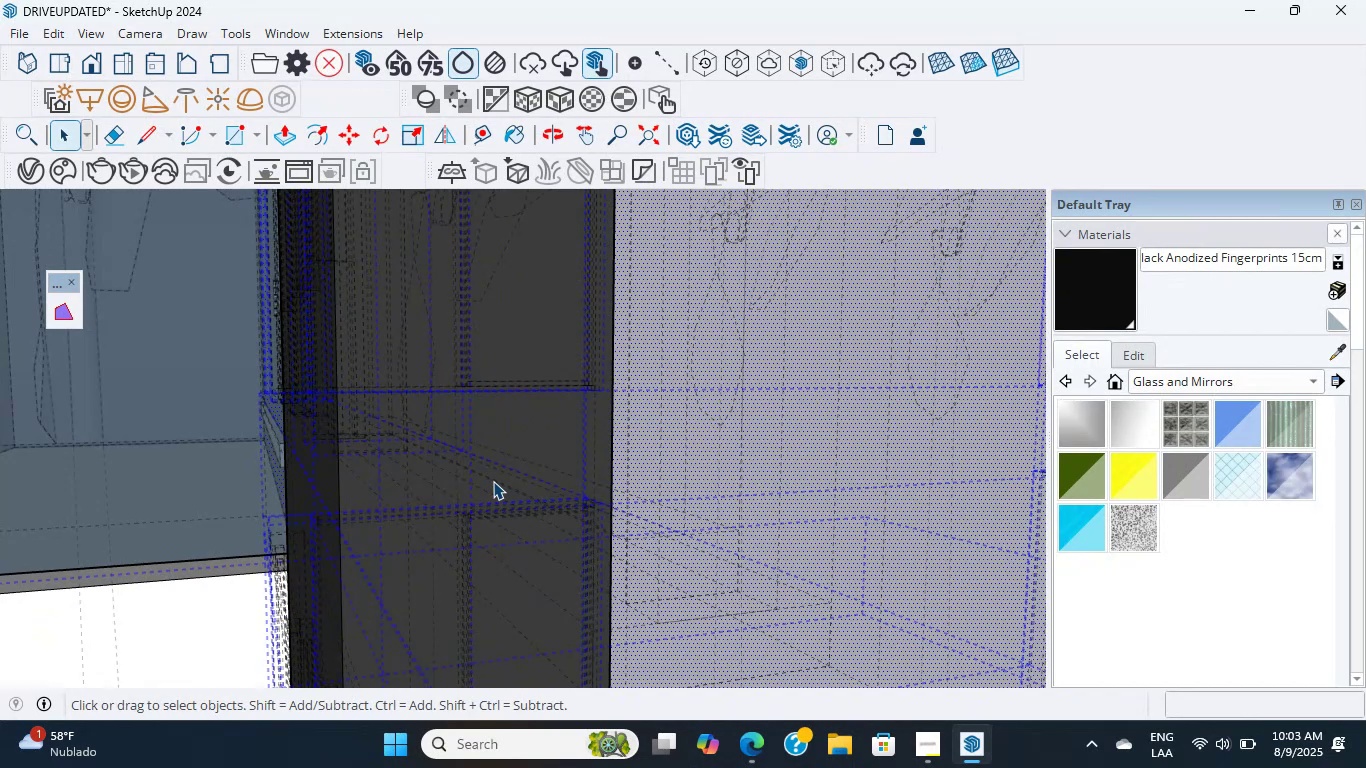 
triple_click([493, 481])
 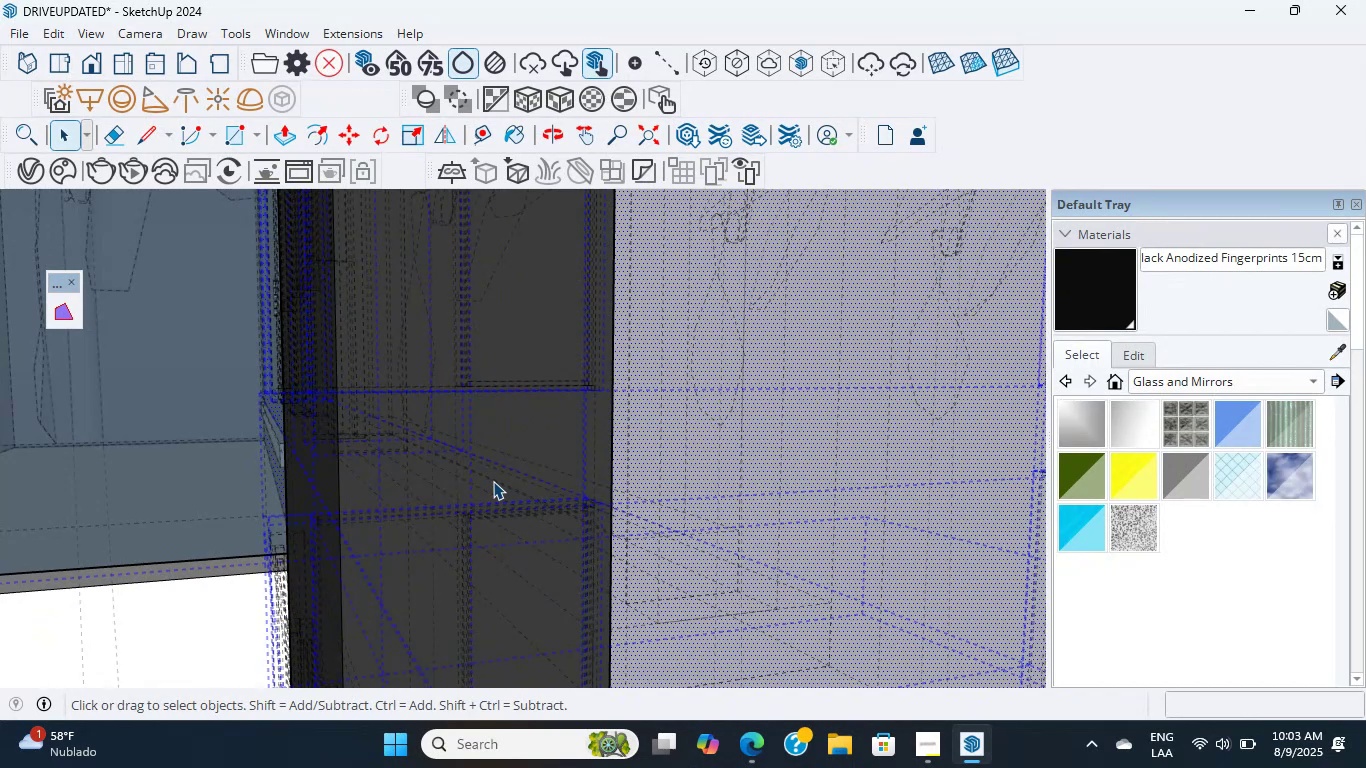 
triple_click([493, 481])
 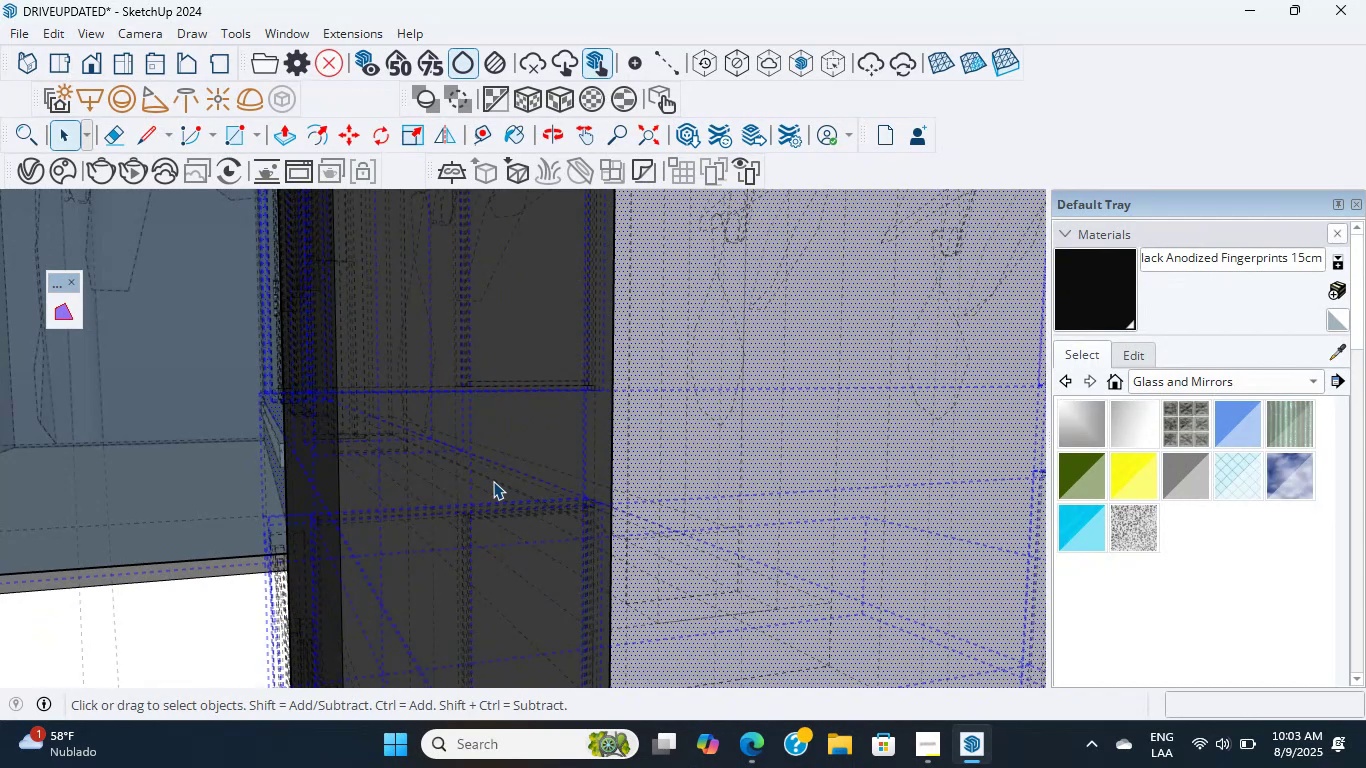 
triple_click([493, 481])
 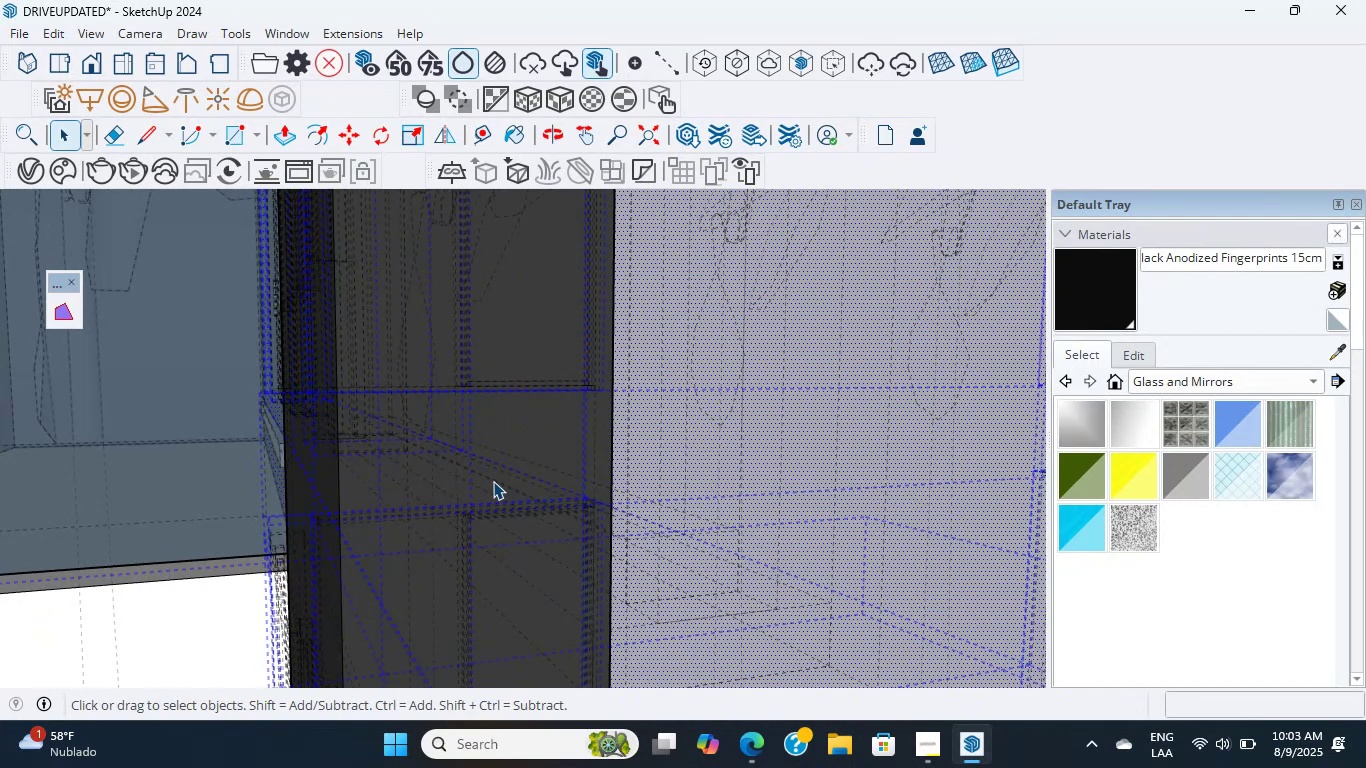 
triple_click([493, 481])
 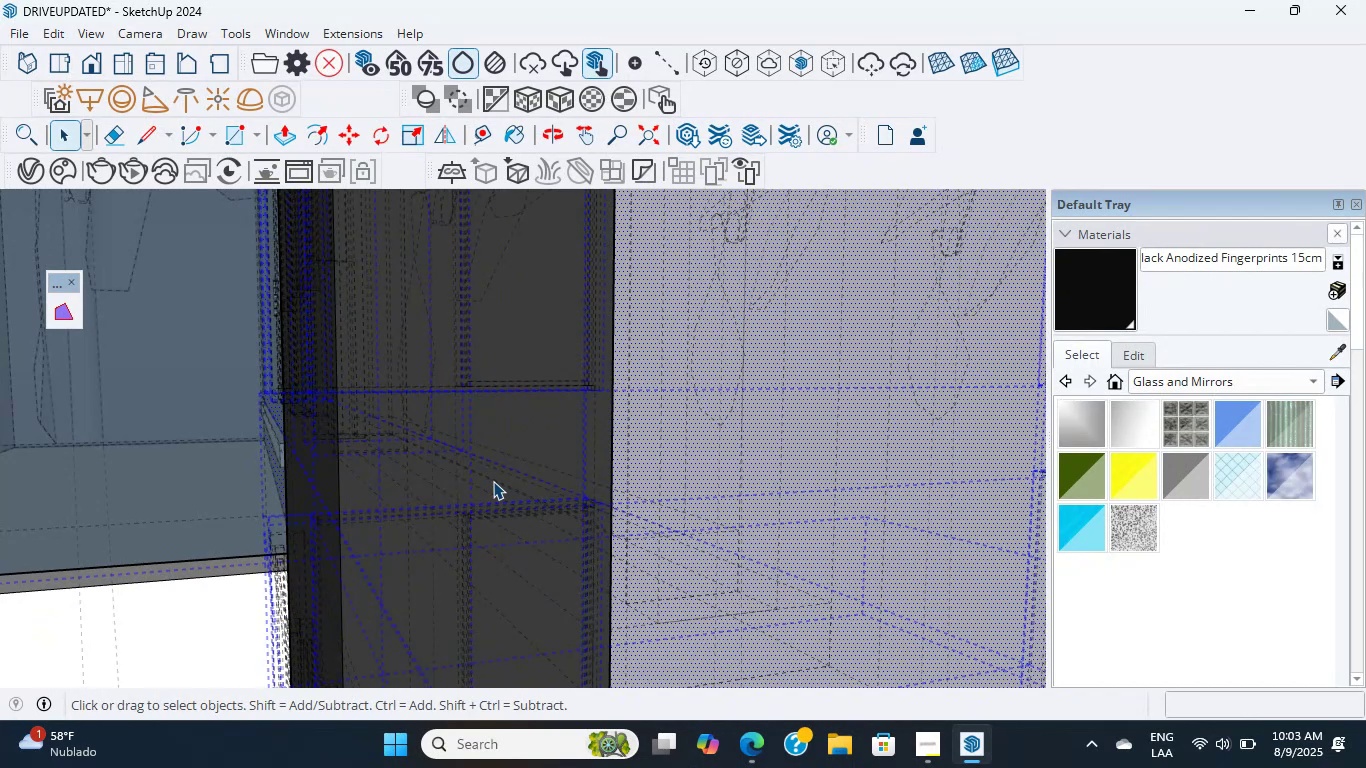 
triple_click([493, 481])
 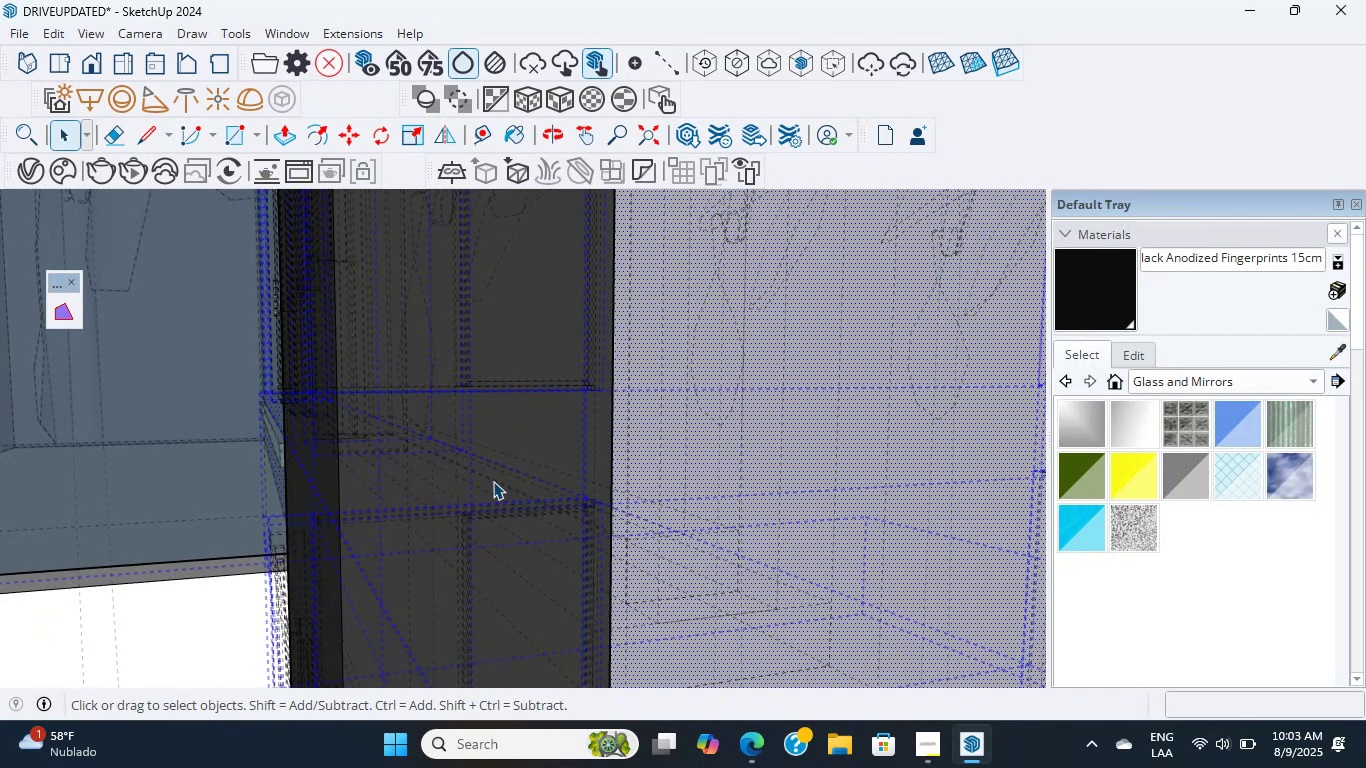 
triple_click([493, 481])
 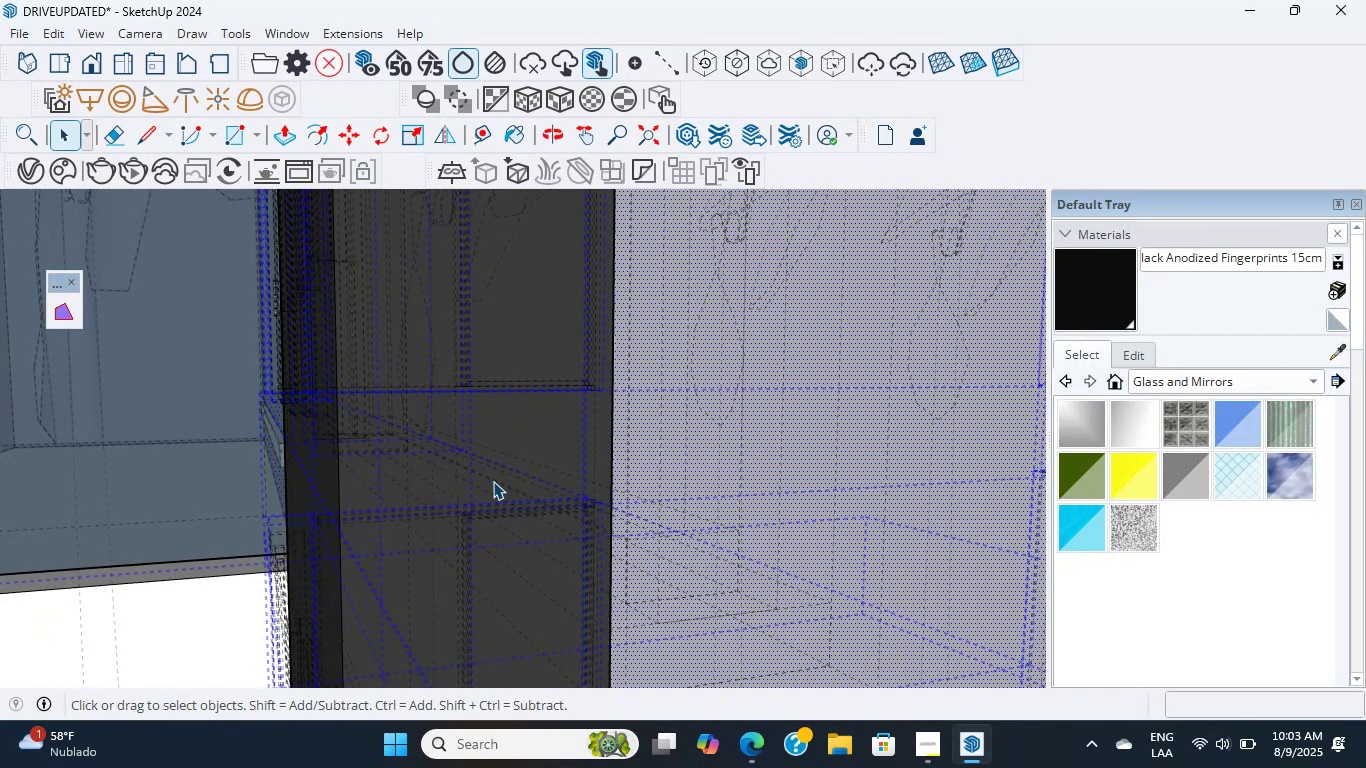 
triple_click([493, 481])
 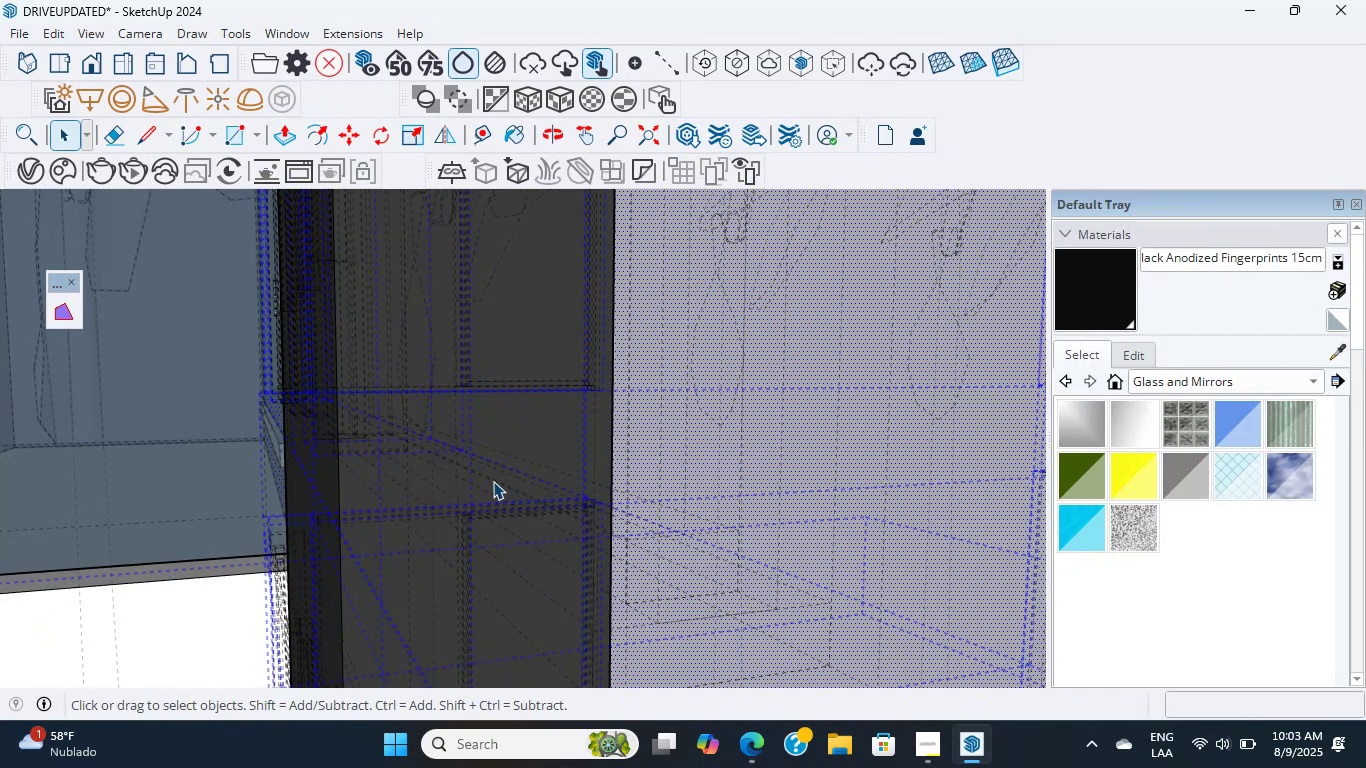 
scroll: coordinate [493, 481], scroll_direction: up, amount: 19.0
 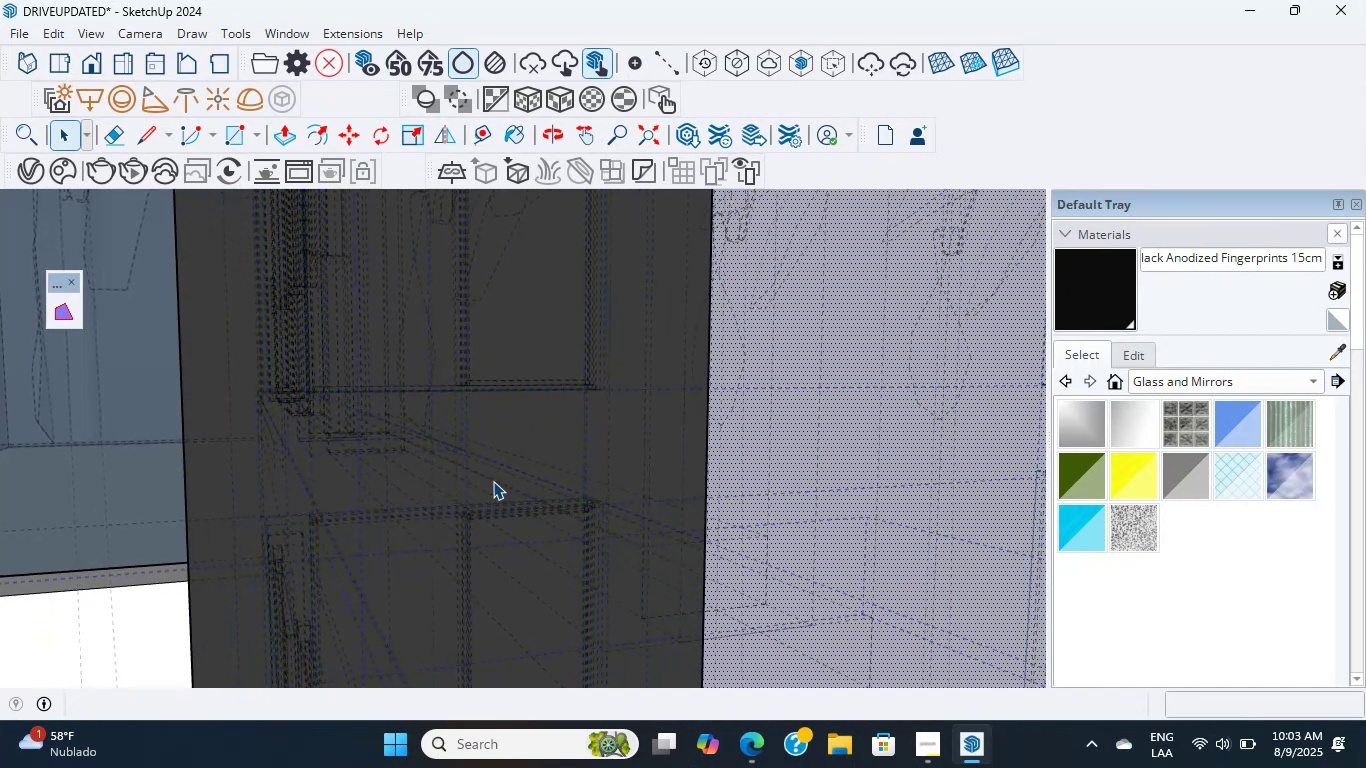 
middle_click([493, 481])
 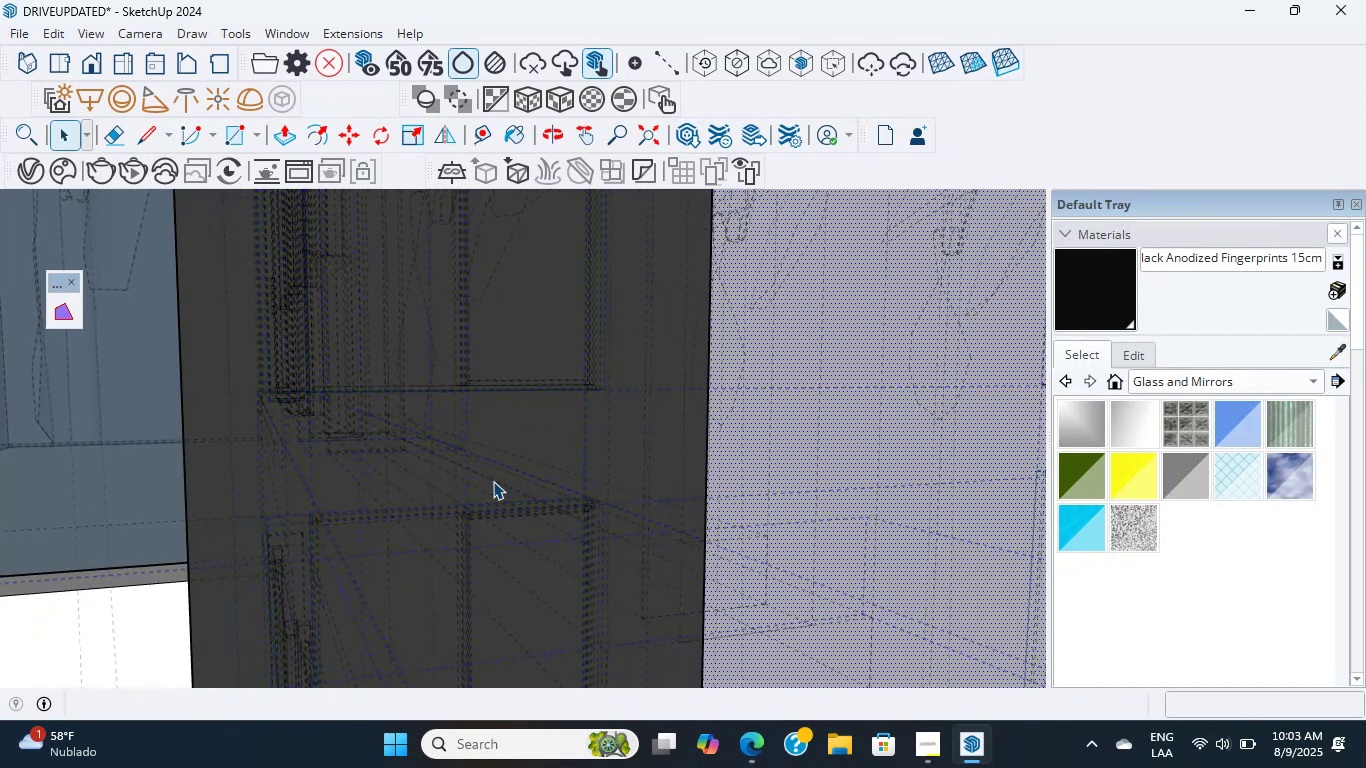 
double_click([493, 481])
 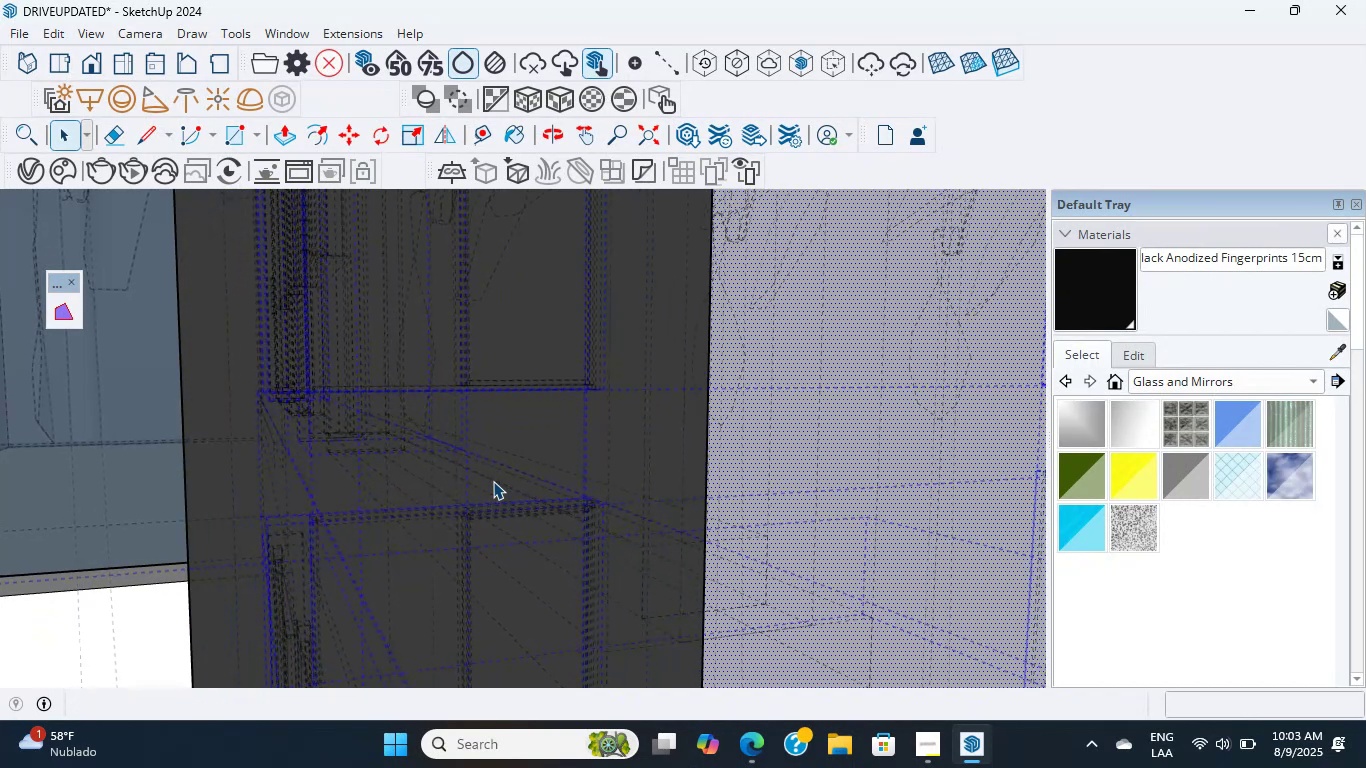 
triple_click([493, 481])
 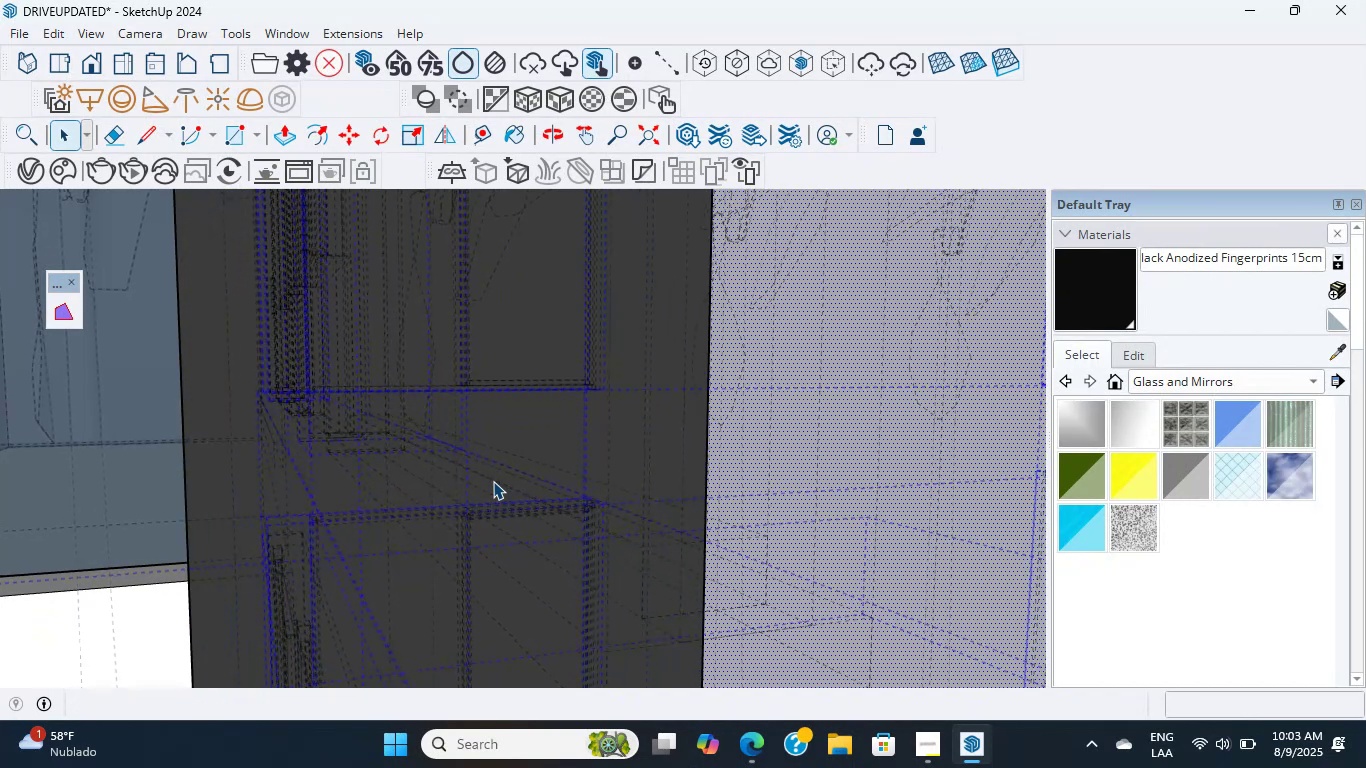 
triple_click([493, 481])
 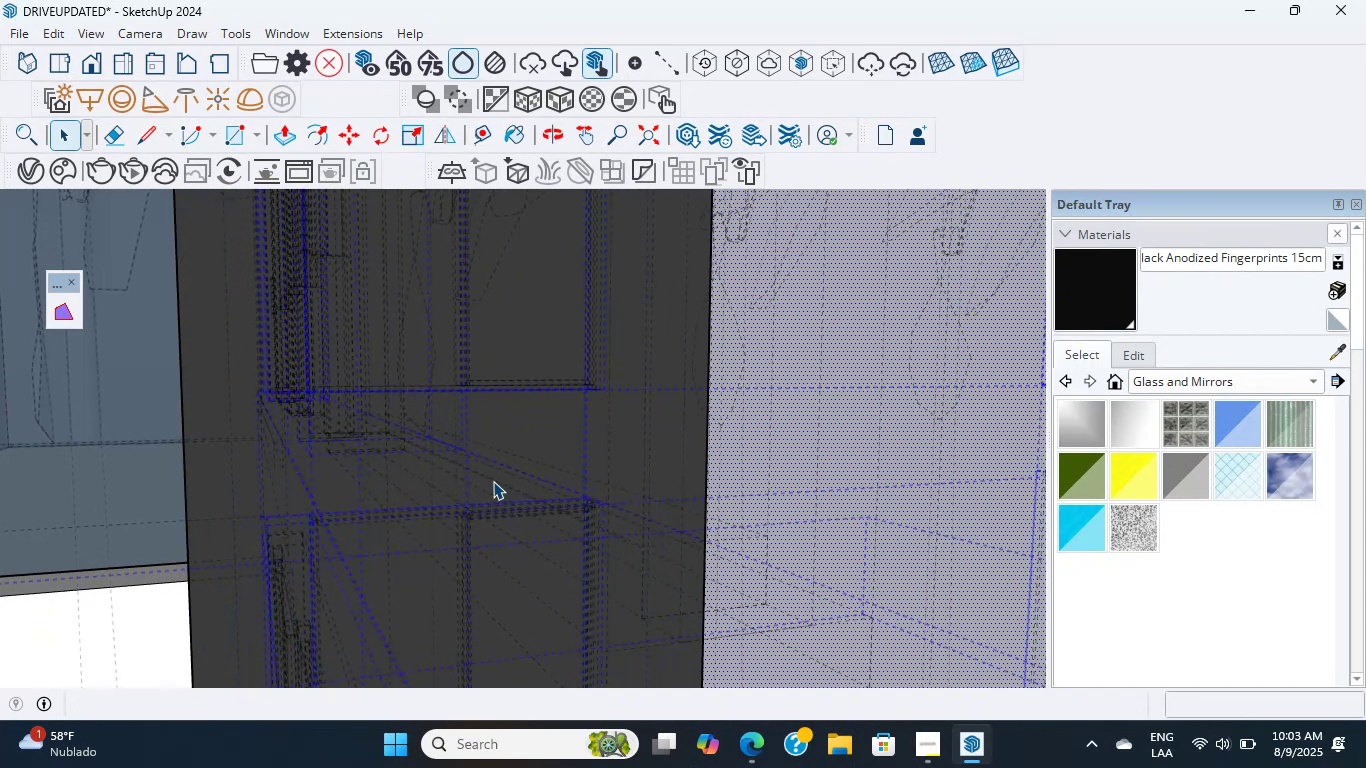 
triple_click([493, 481])
 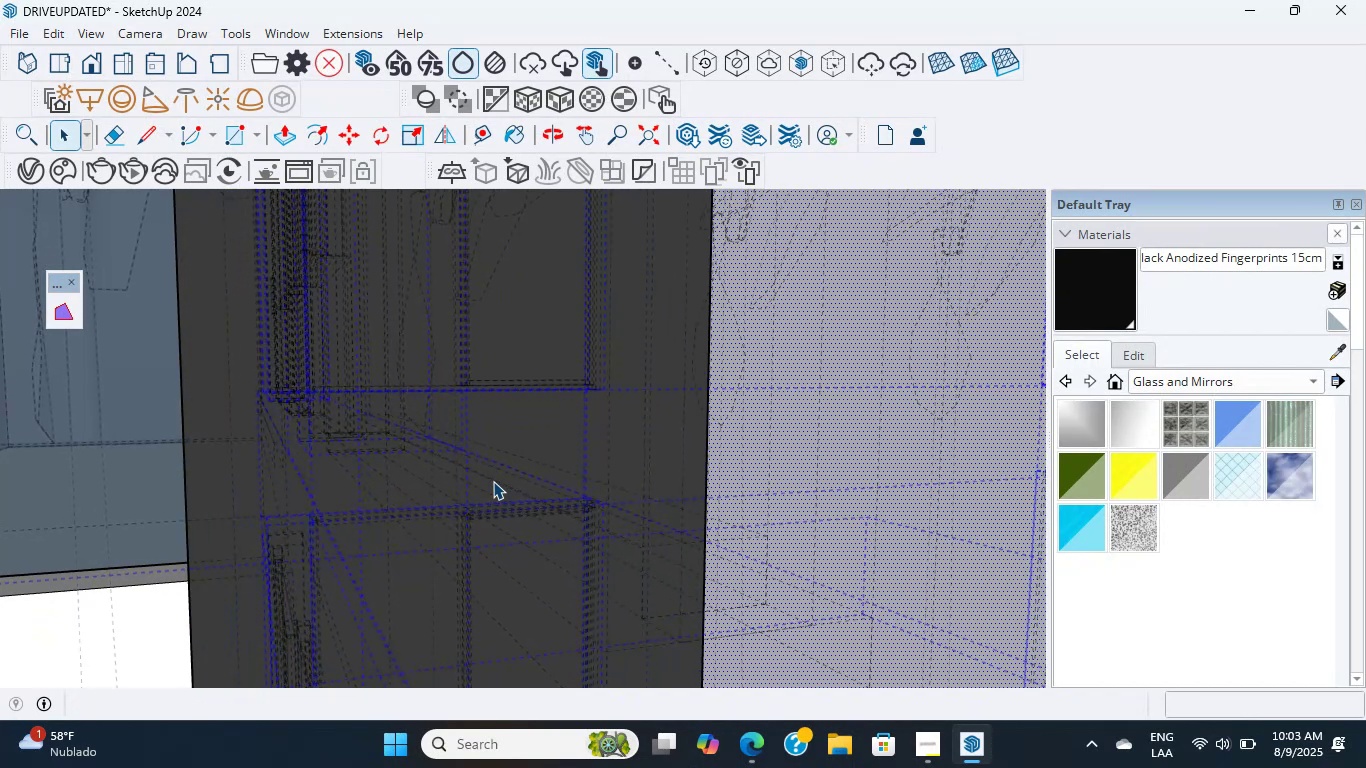 
triple_click([493, 481])
 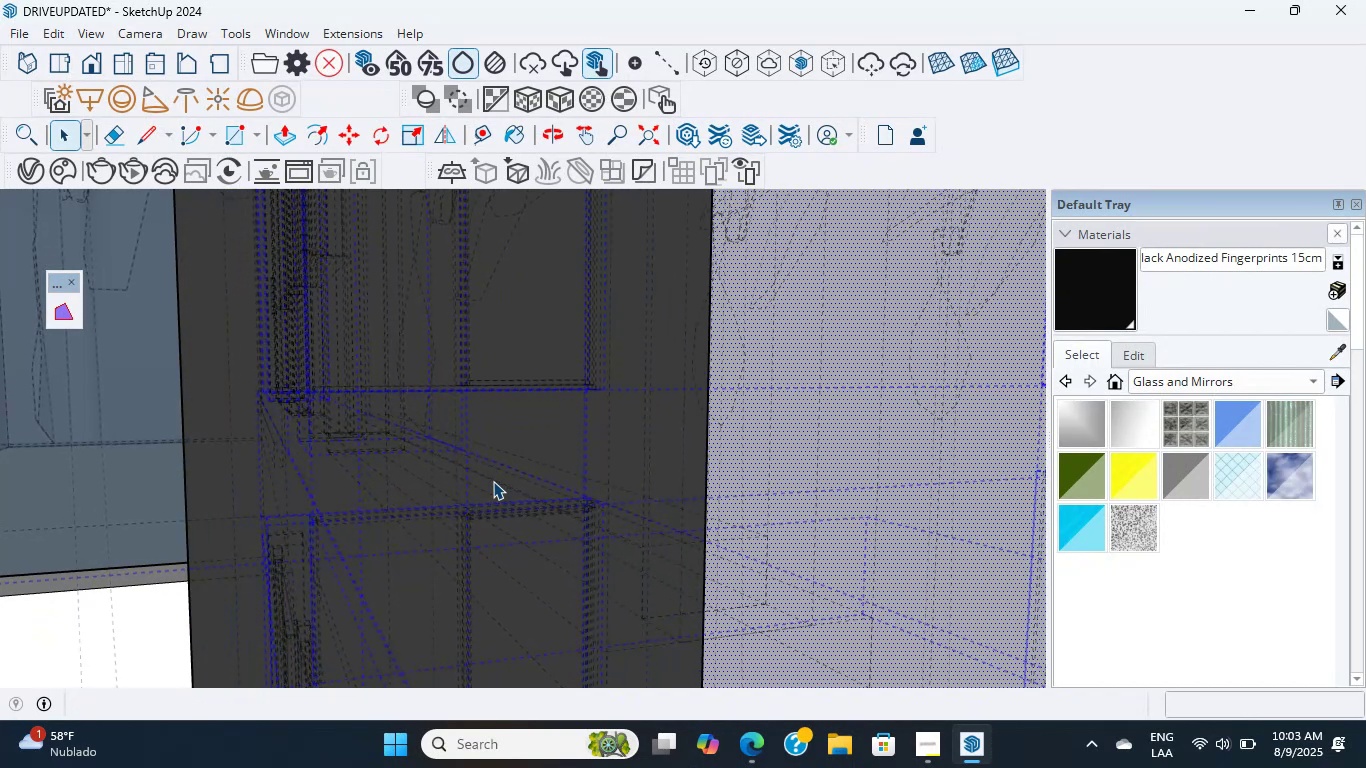 
triple_click([493, 481])
 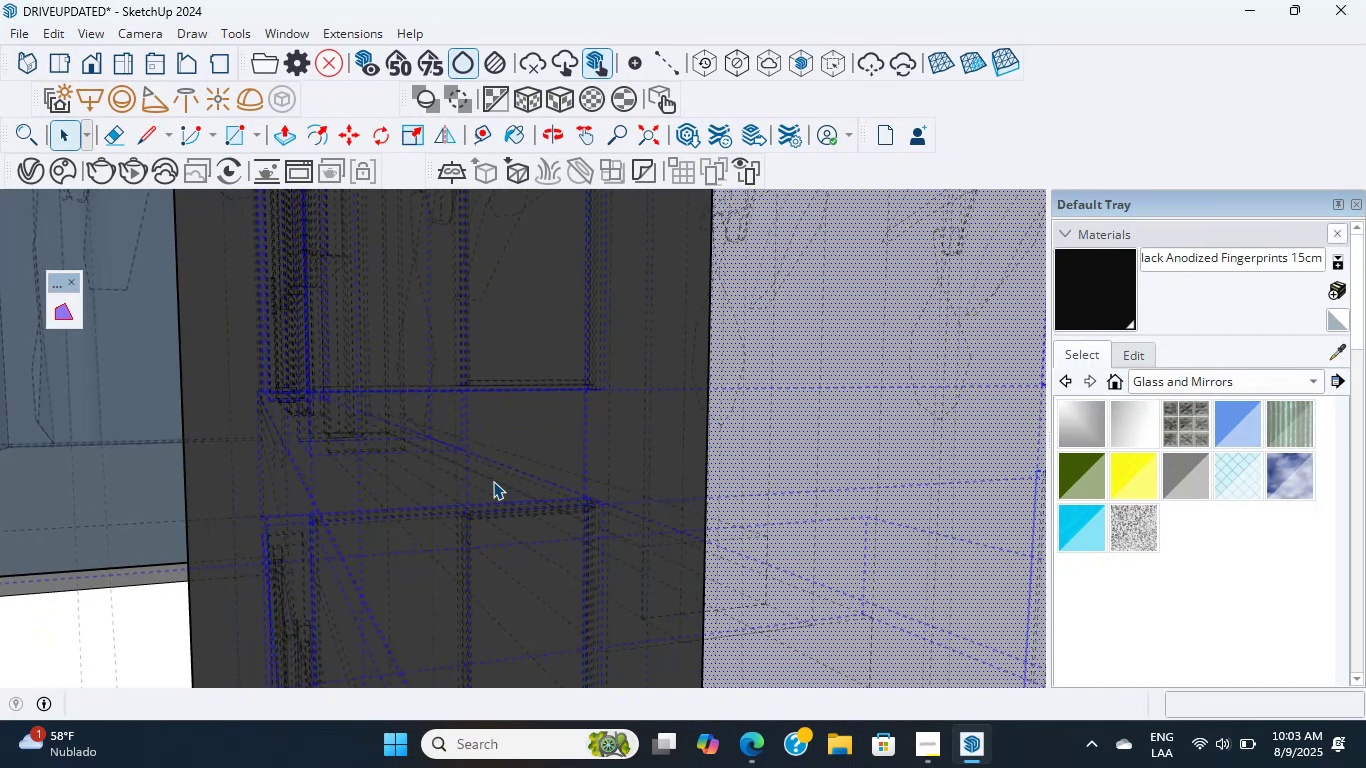 
triple_click([493, 481])
 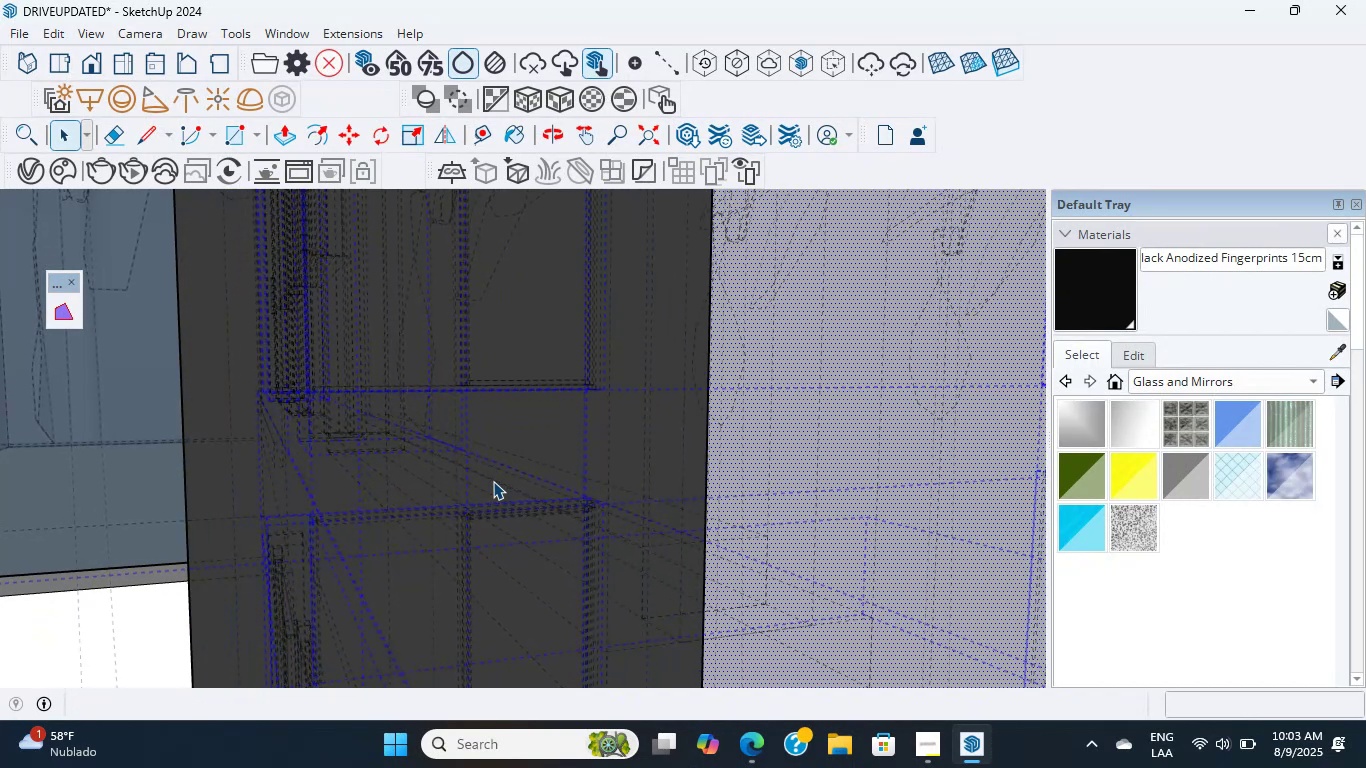 
triple_click([493, 481])
 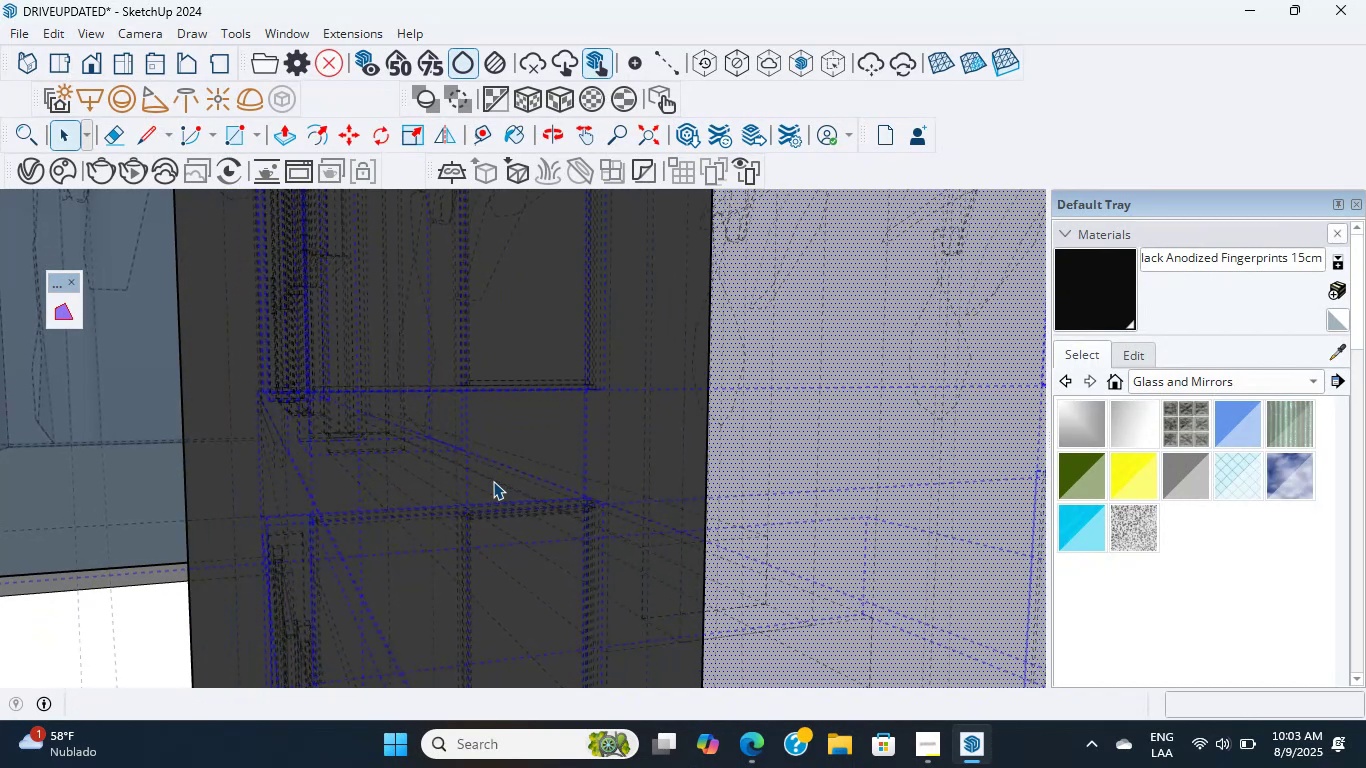 
triple_click([493, 481])
 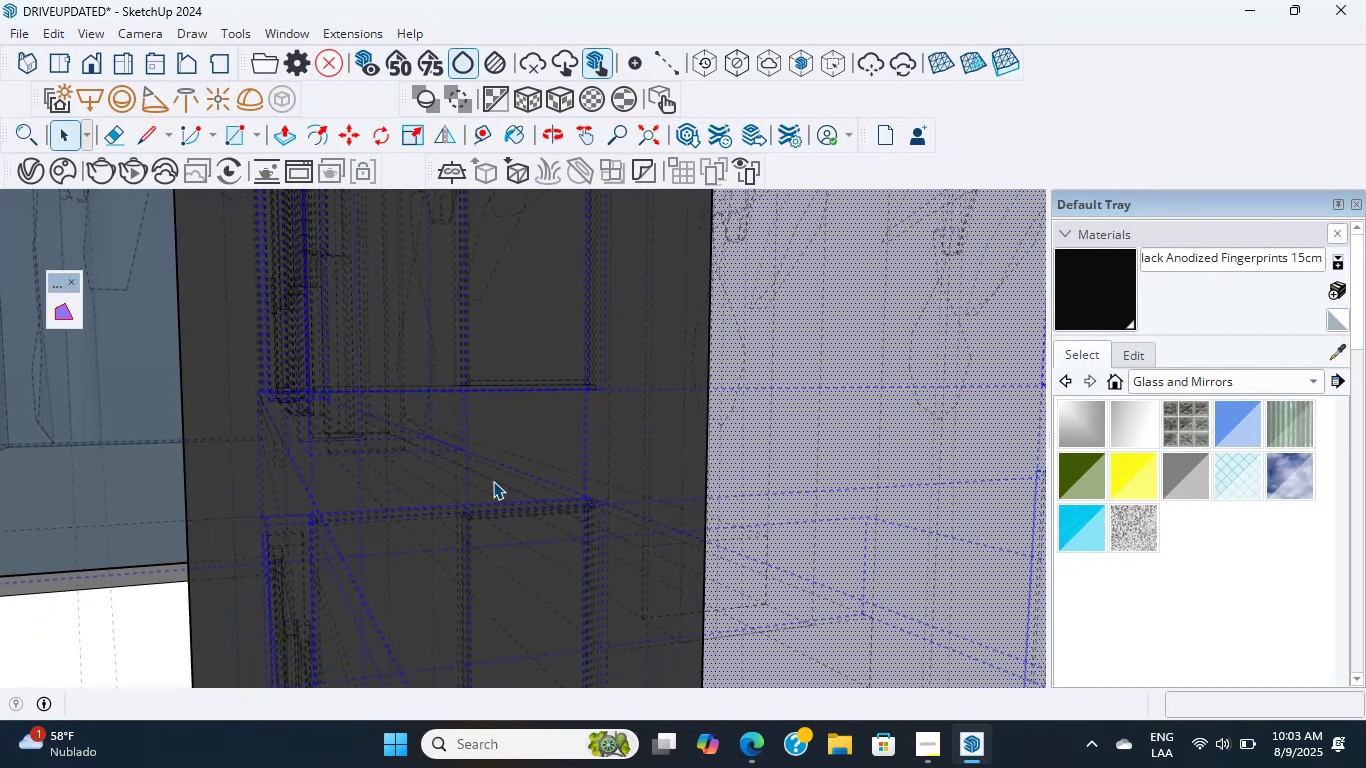 
left_click([493, 481])
 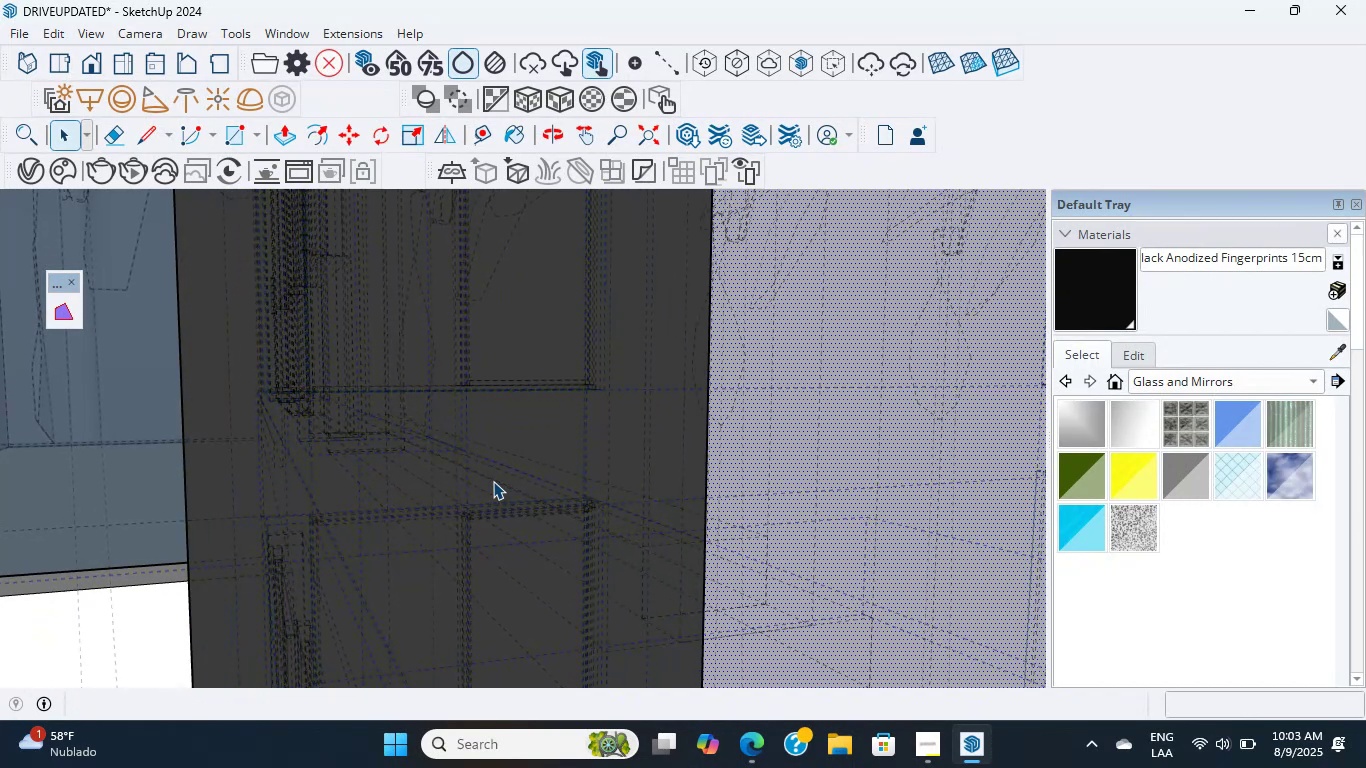 
left_click([493, 481])
 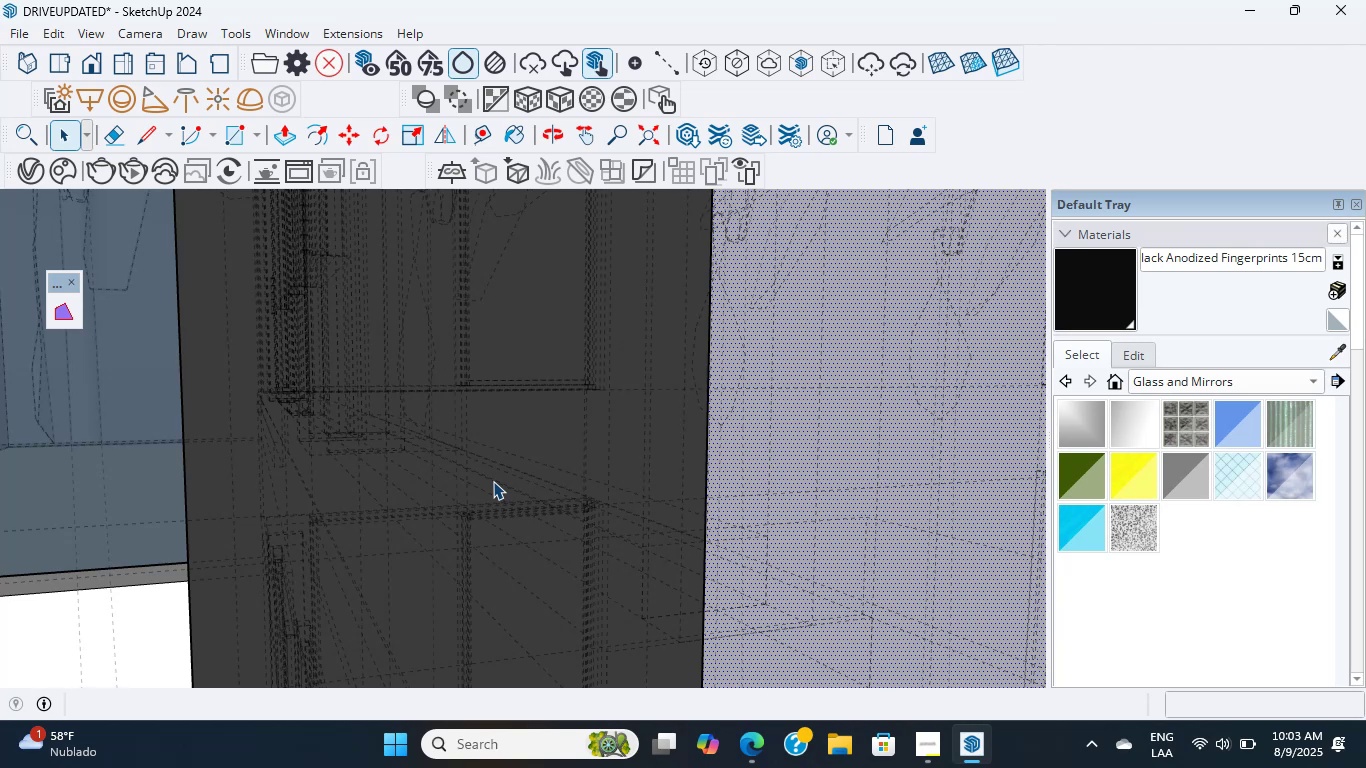 
wait(6.68)
 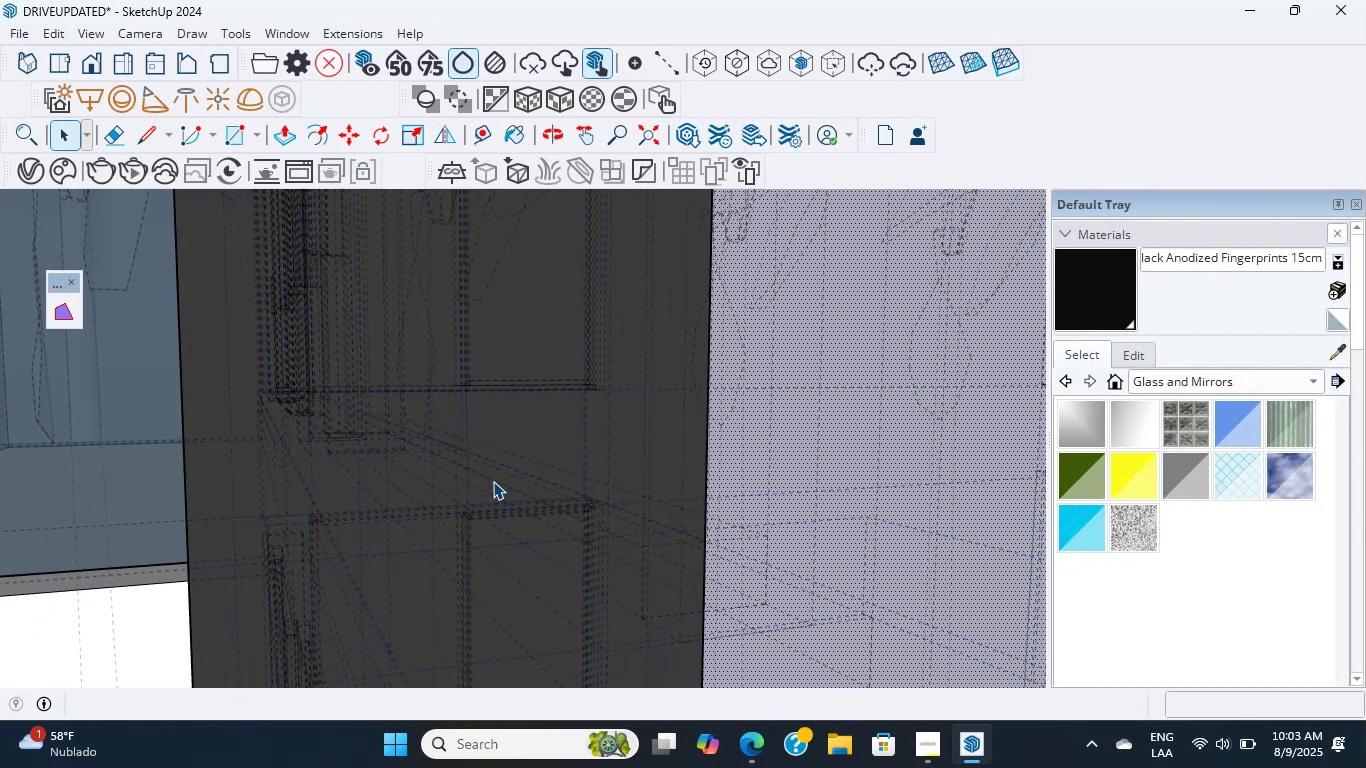 
scroll: coordinate [493, 481], scroll_direction: up, amount: 4.0
 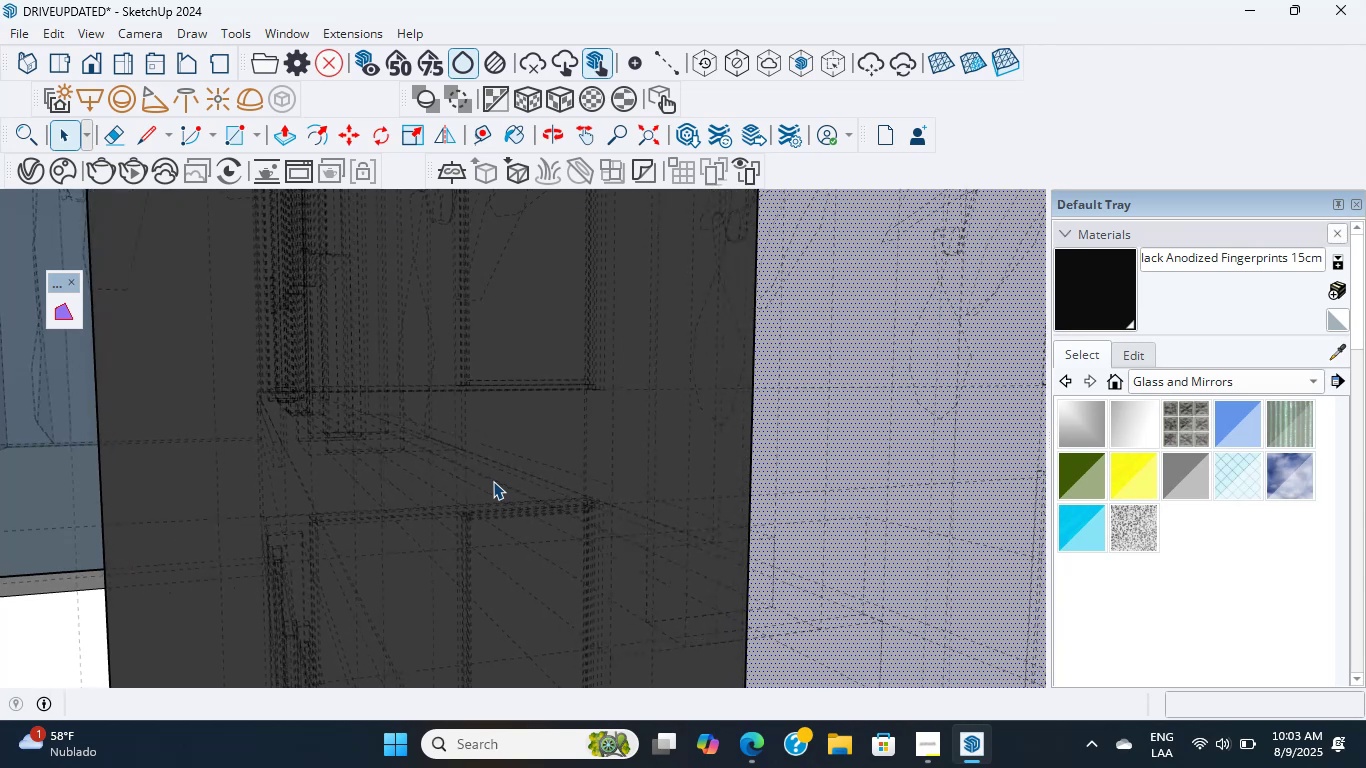 
double_click([493, 481])
 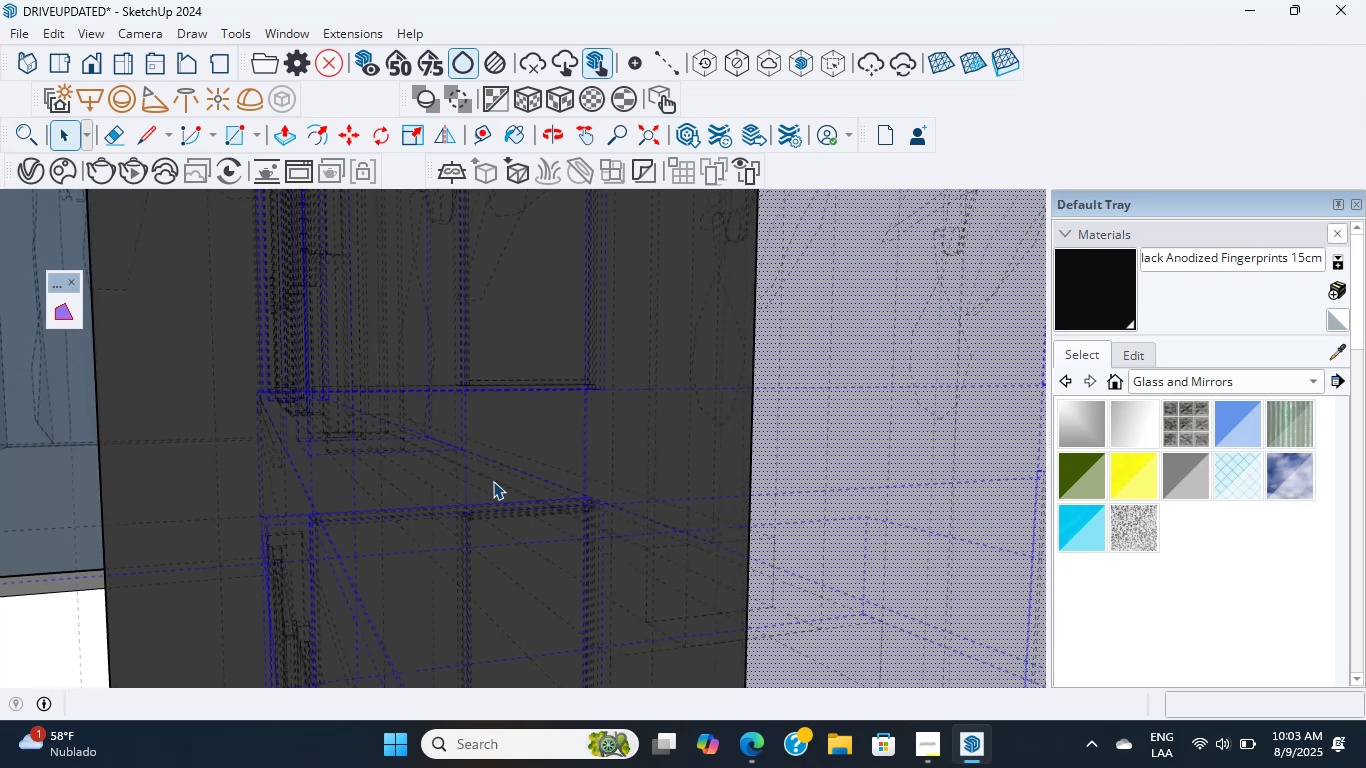 
triple_click([493, 481])
 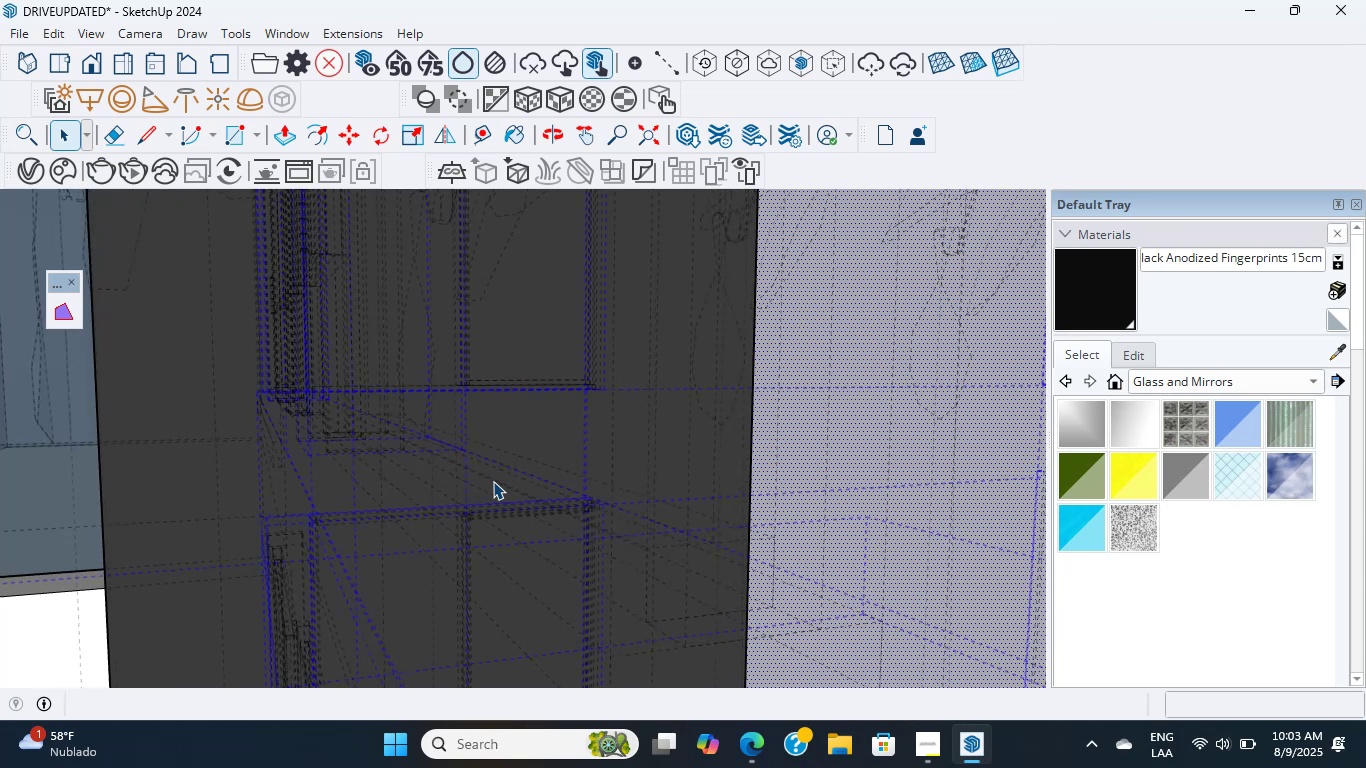 
triple_click([493, 481])
 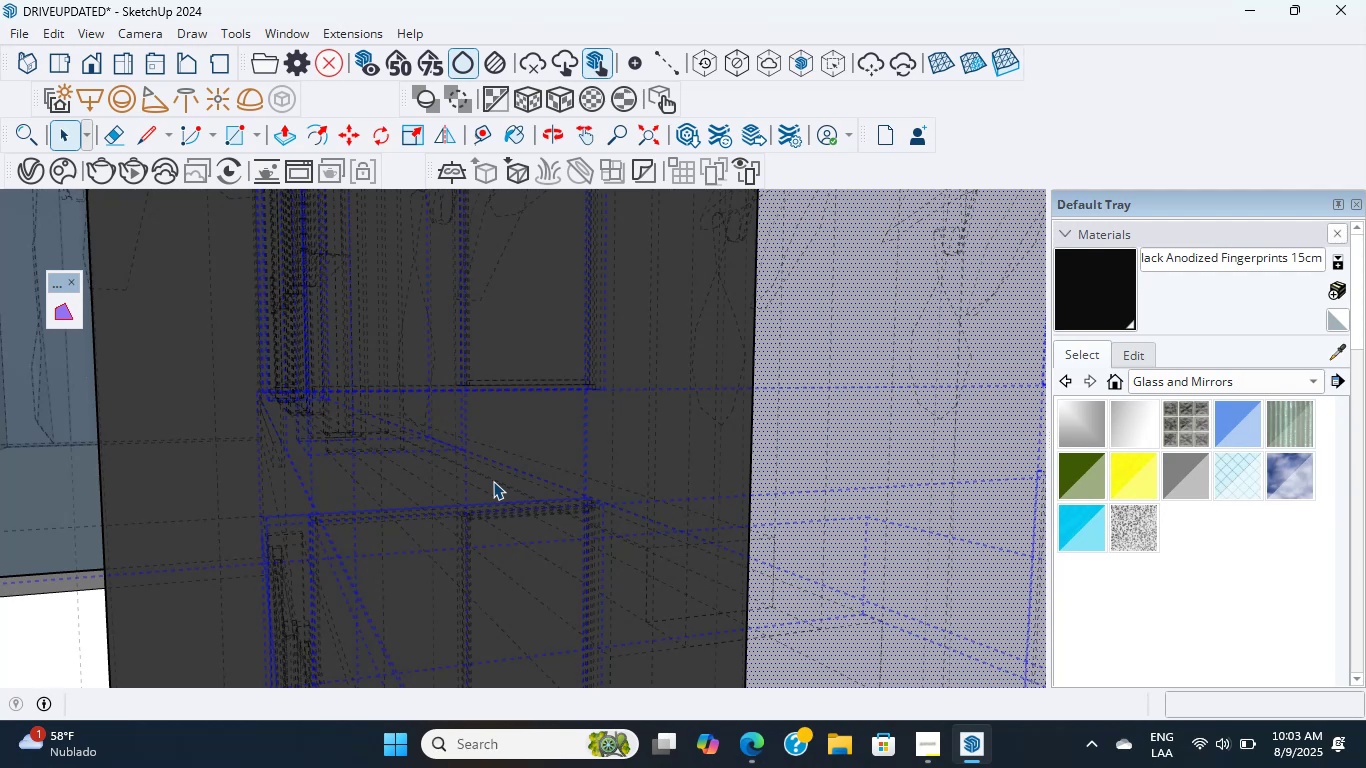 
wait(15.27)
 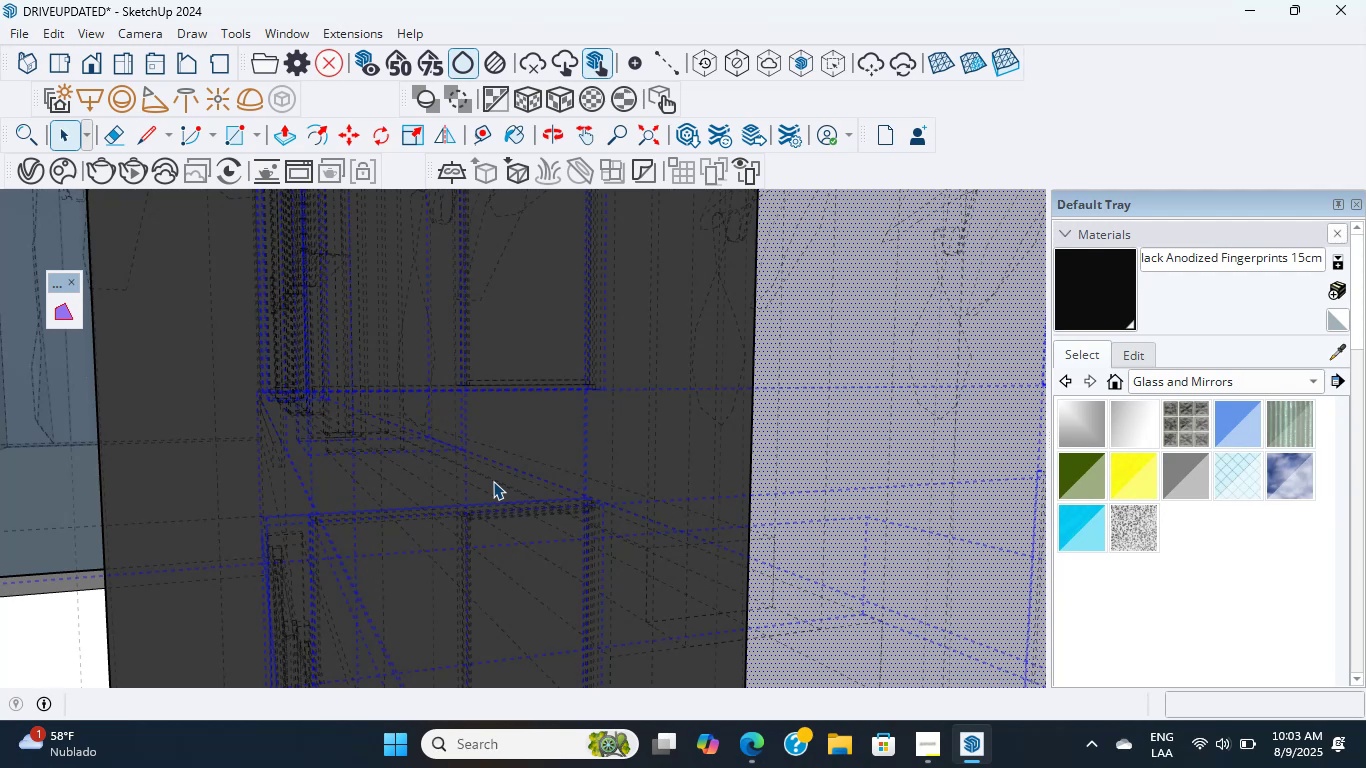 
scroll: coordinate [493, 481], scroll_direction: up, amount: 3.0
 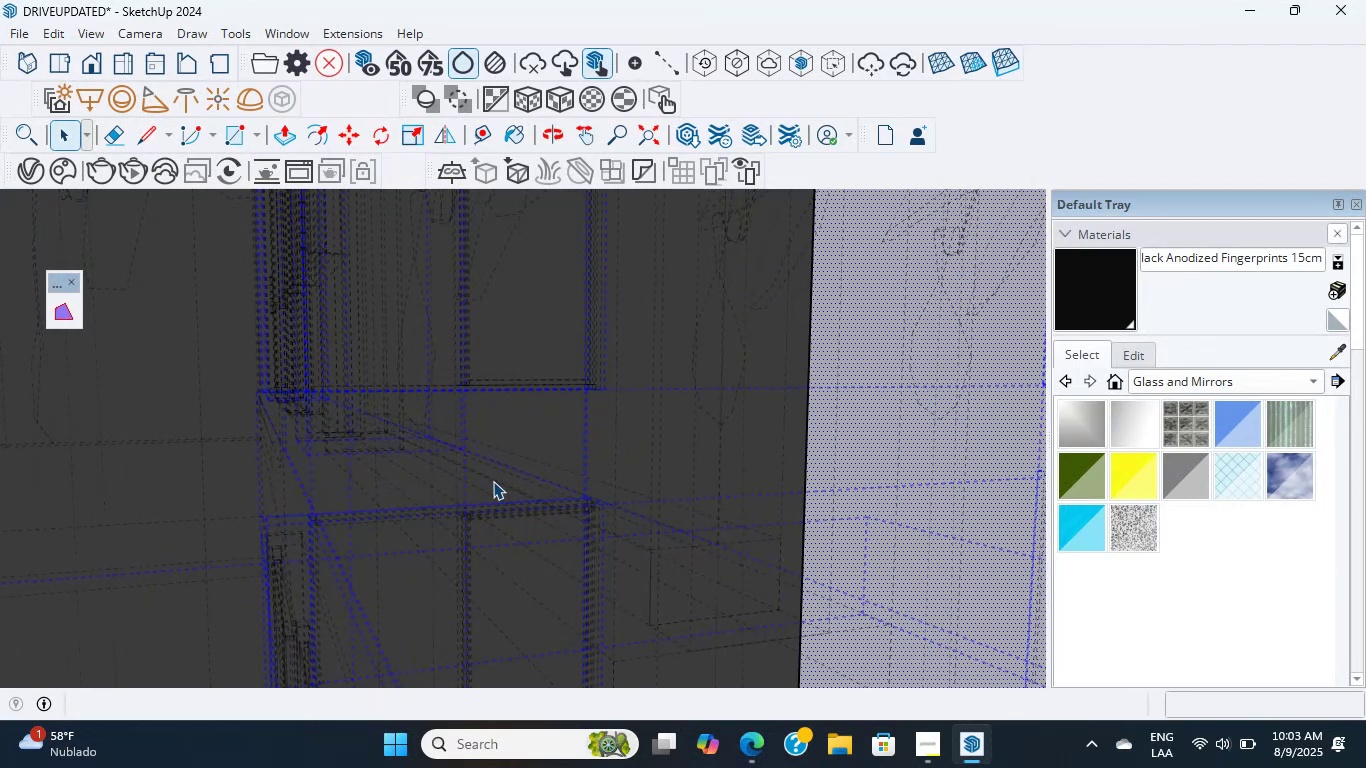 
scroll: coordinate [493, 481], scroll_direction: down, amount: 8.0
 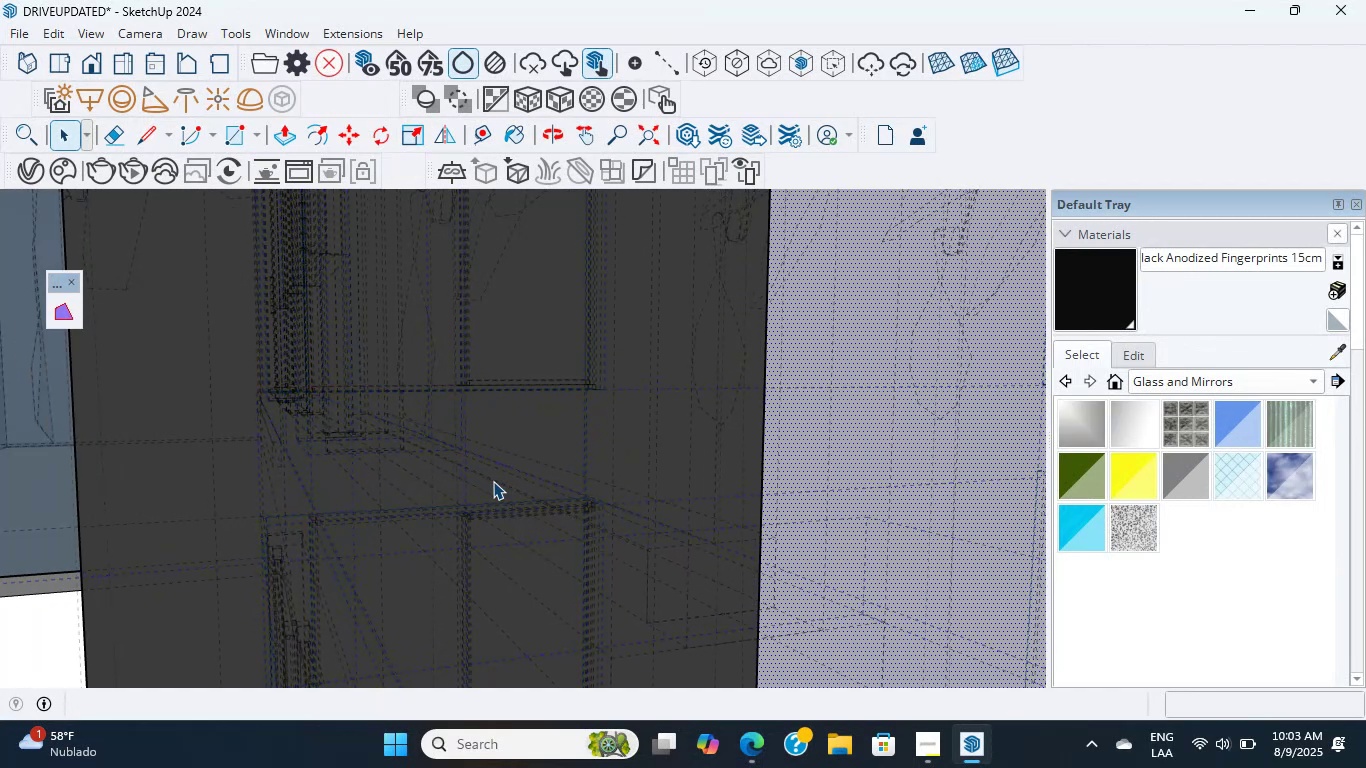 
double_click([493, 481])
 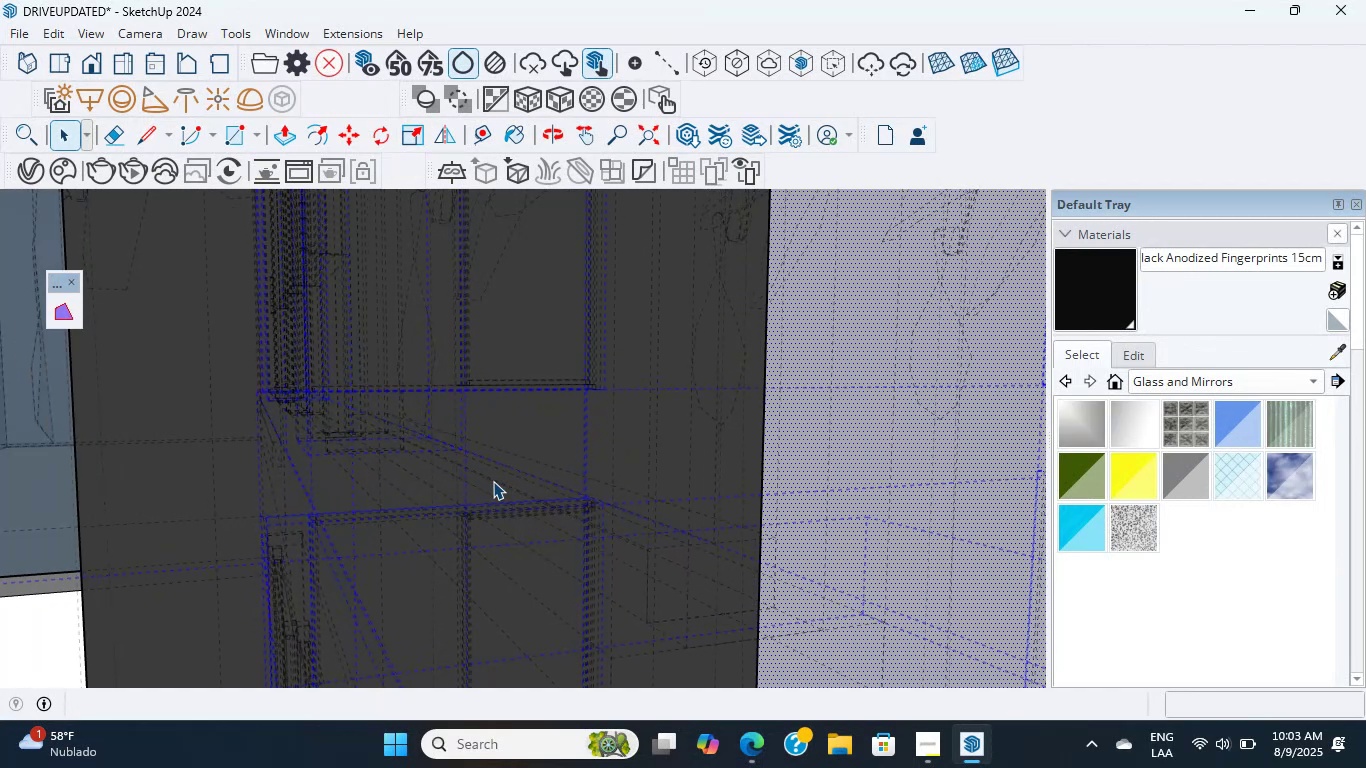 
triple_click([493, 481])
 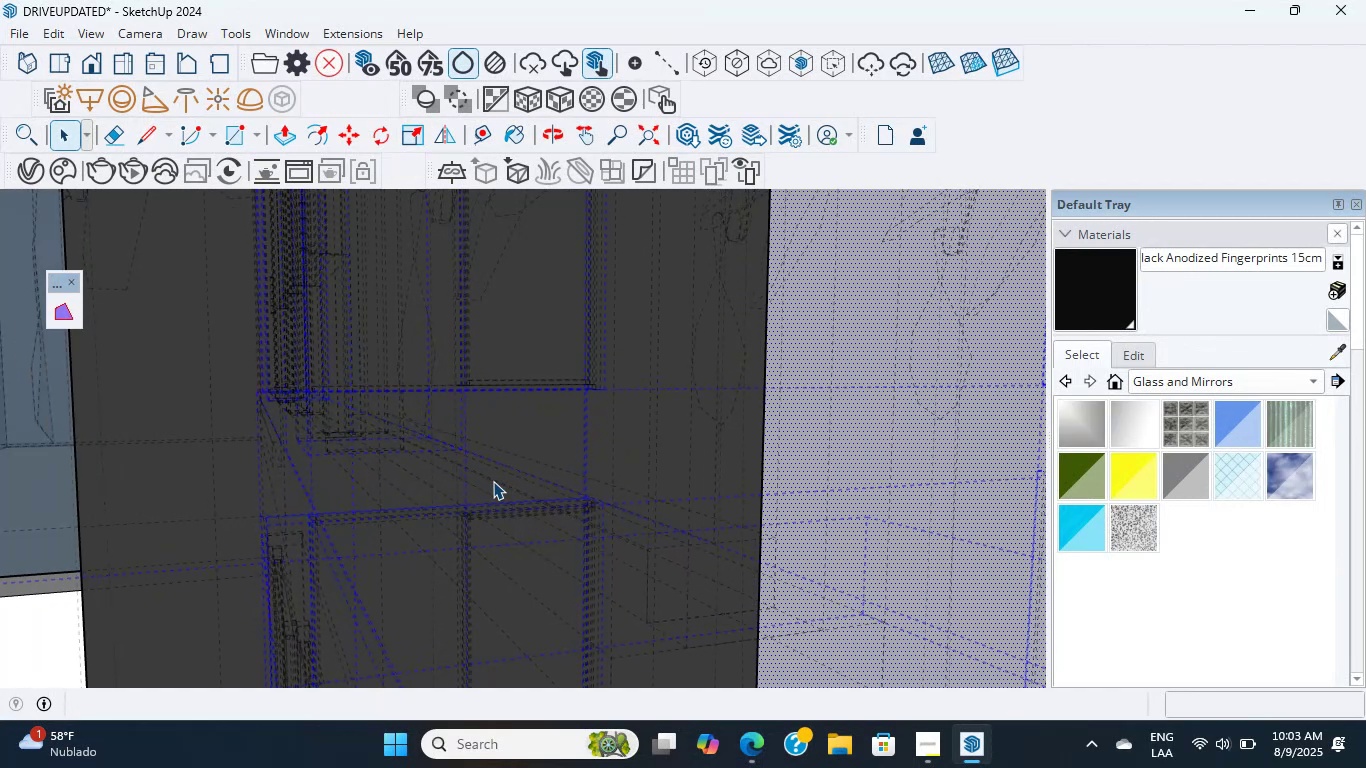 
triple_click([493, 481])
 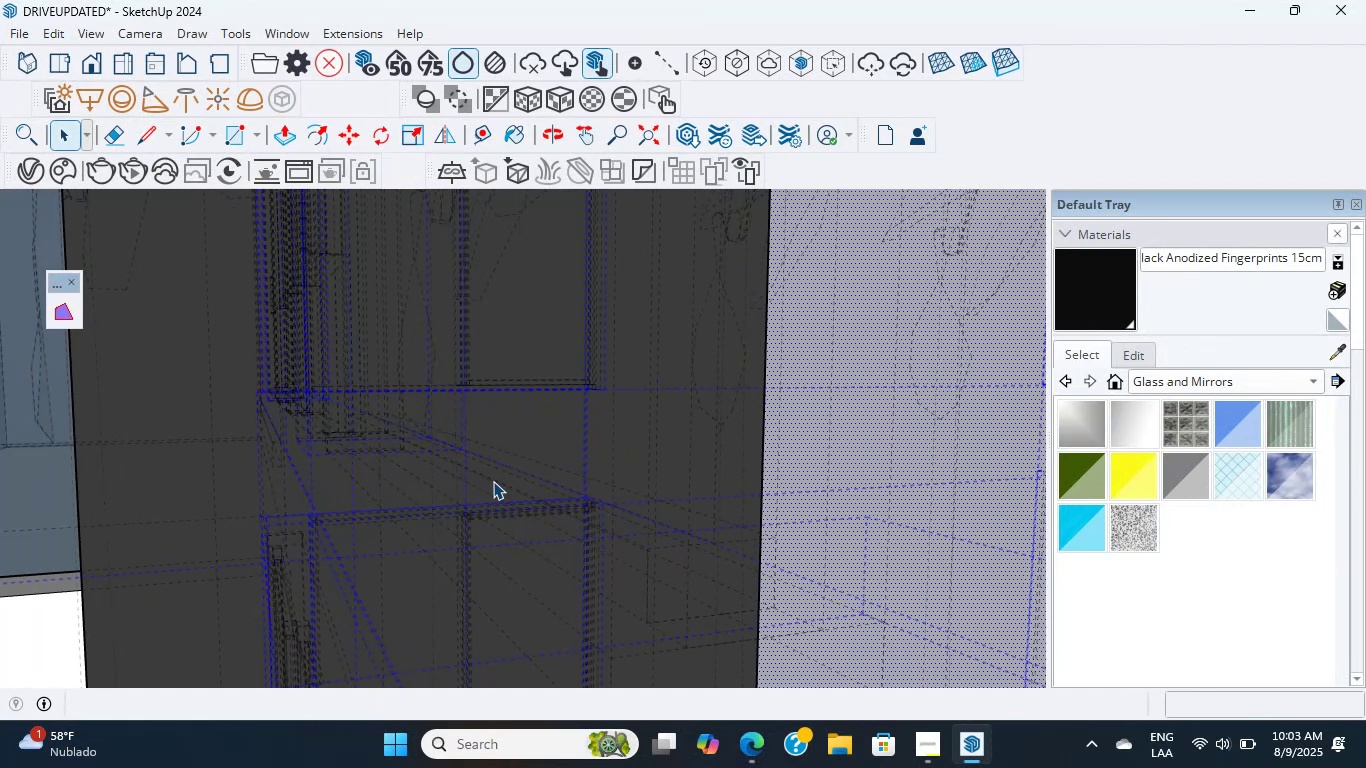 
triple_click([493, 481])
 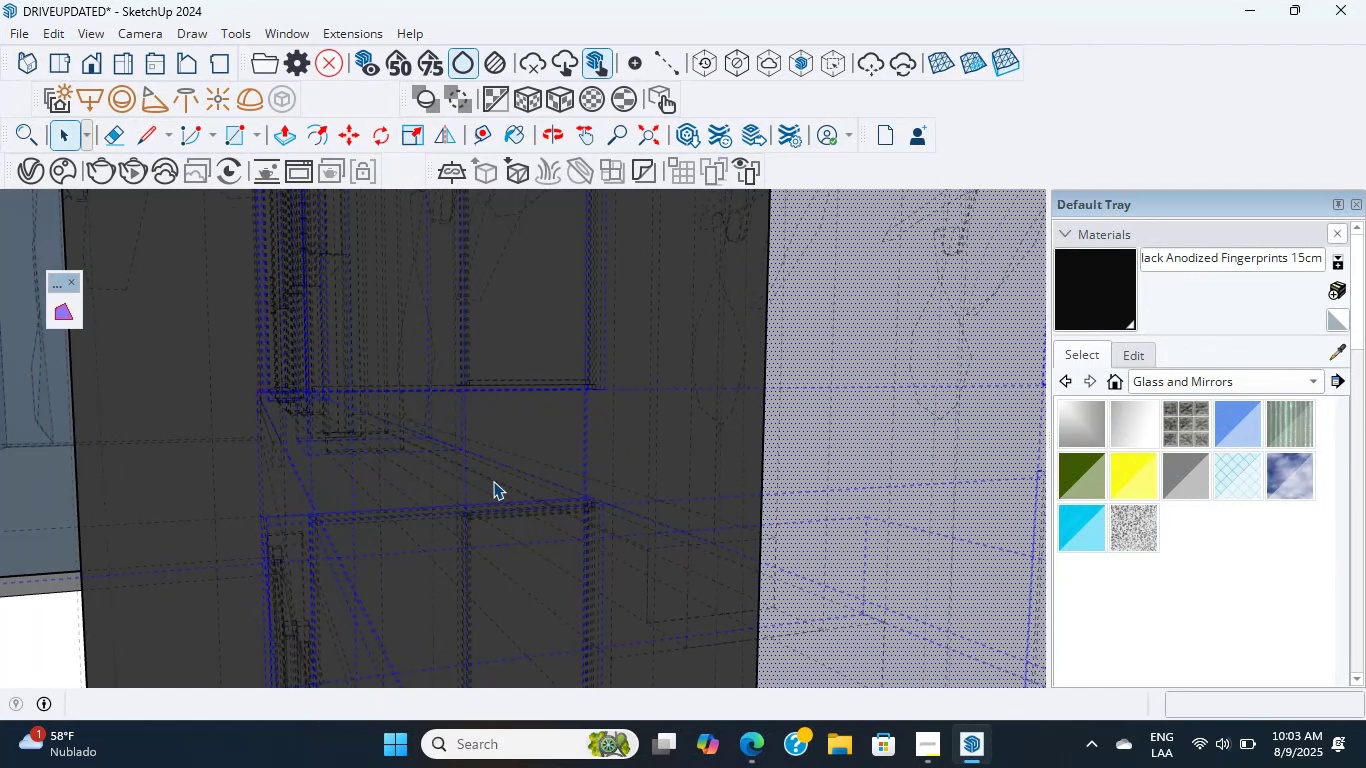 
triple_click([493, 481])
 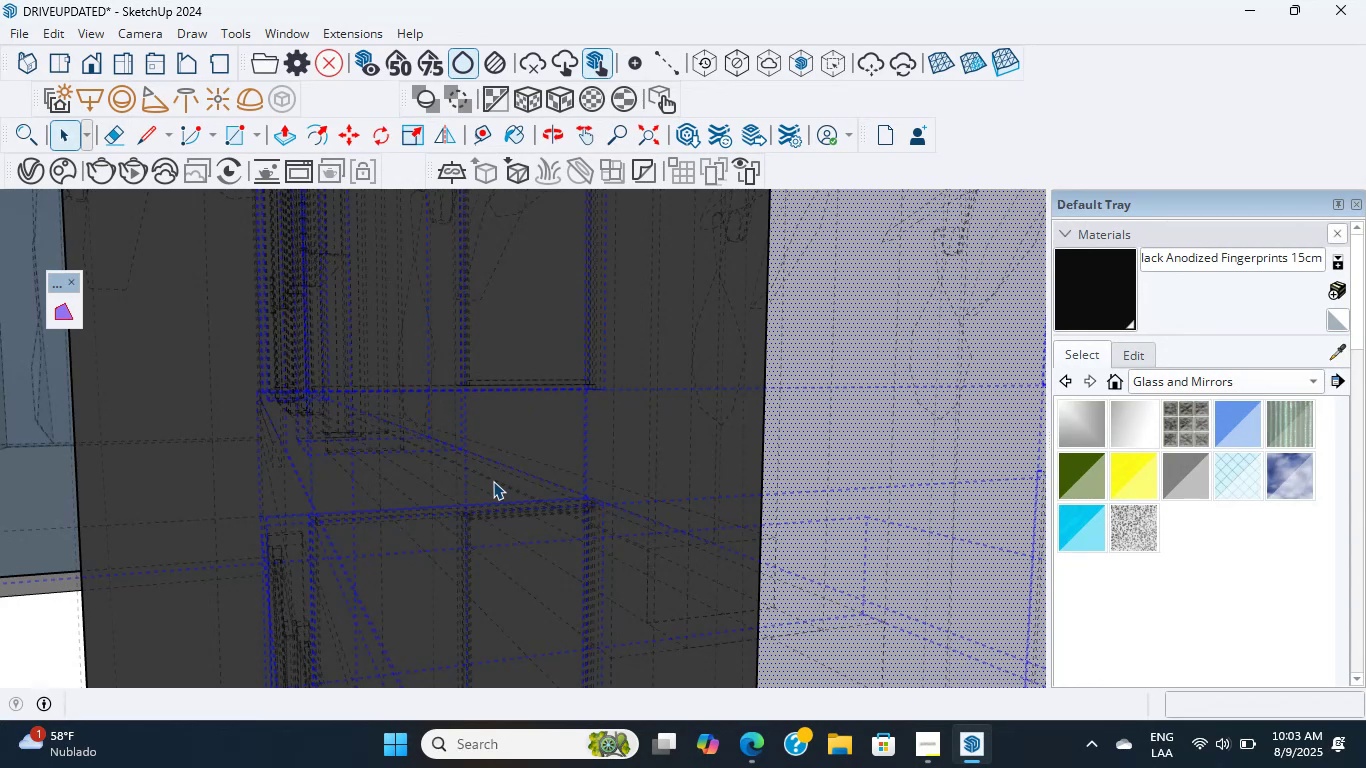 
wait(15.83)
 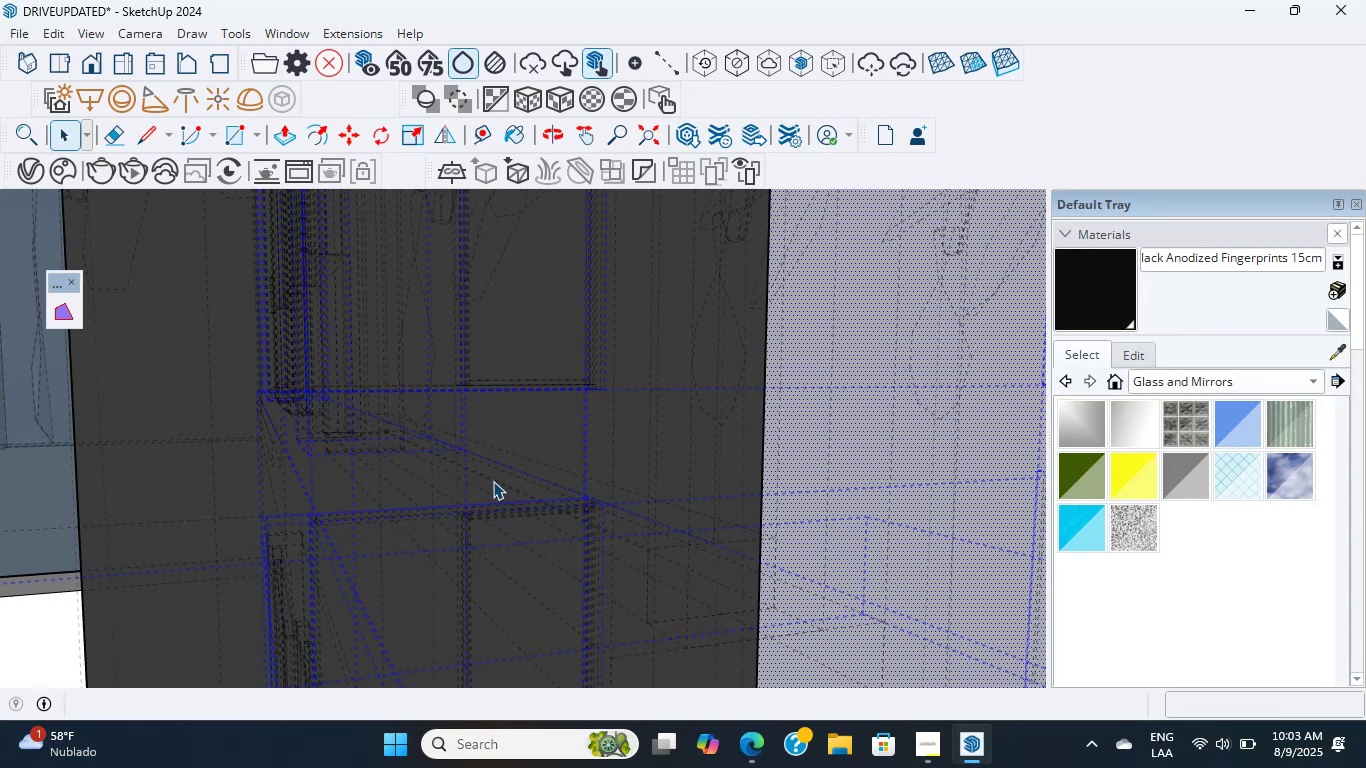 
scroll: coordinate [493, 481], scroll_direction: up, amount: 3.0
 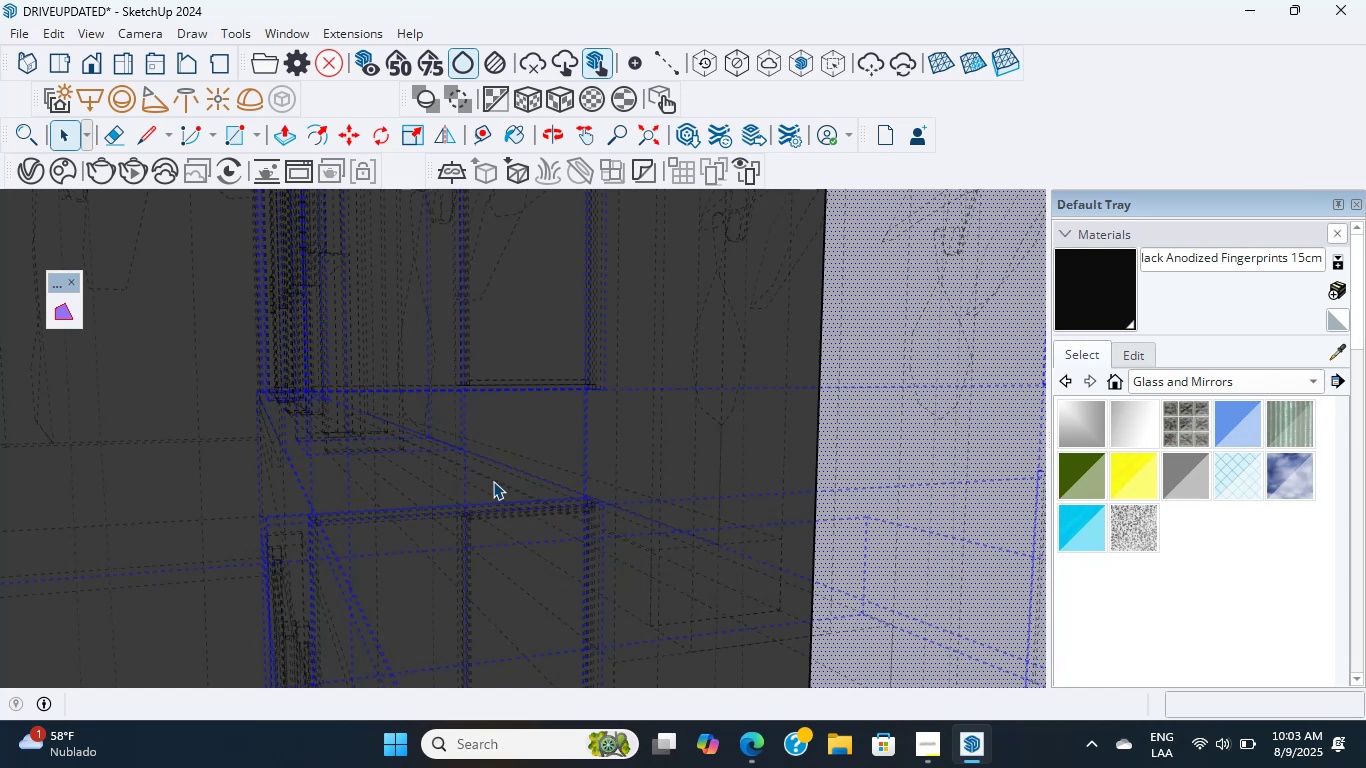 
left_click_drag(start_coordinate=[496, 481], to_coordinate=[502, 482])
 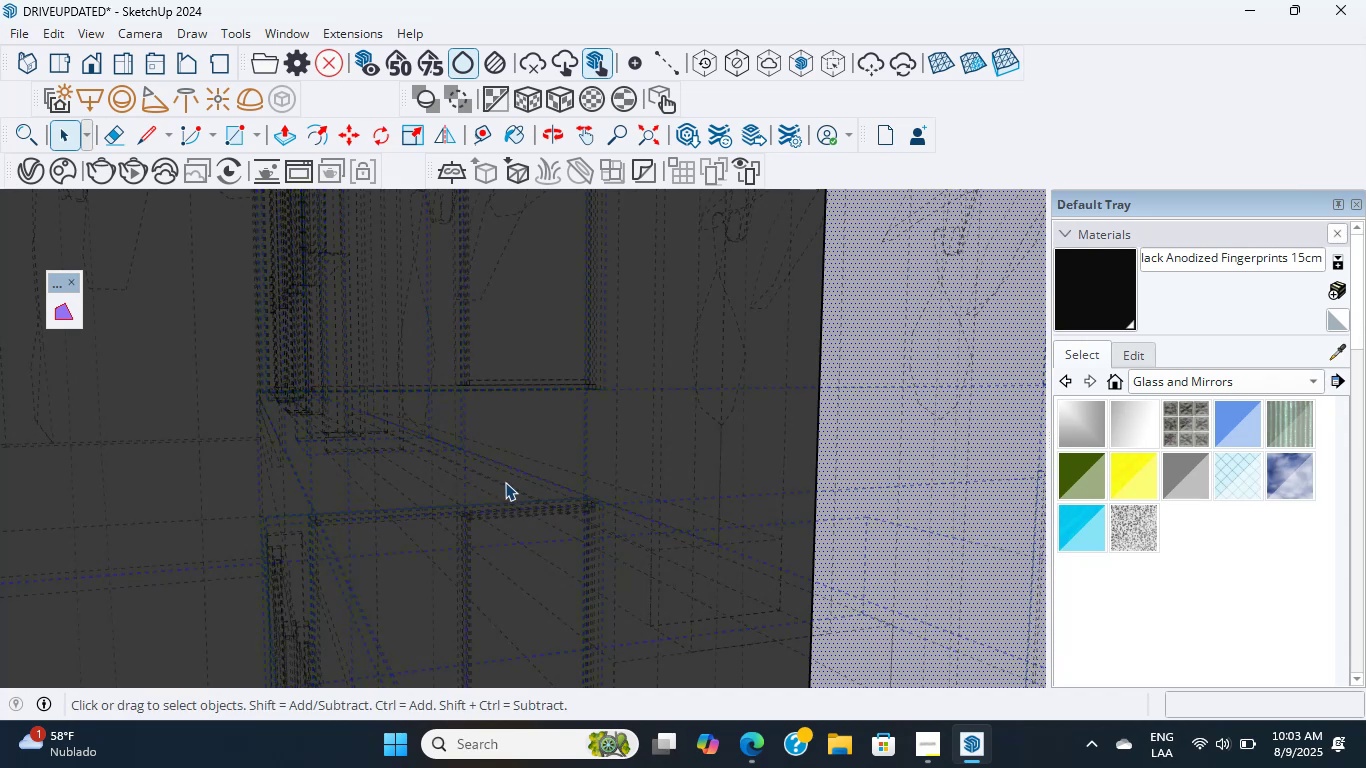 
double_click([505, 482])
 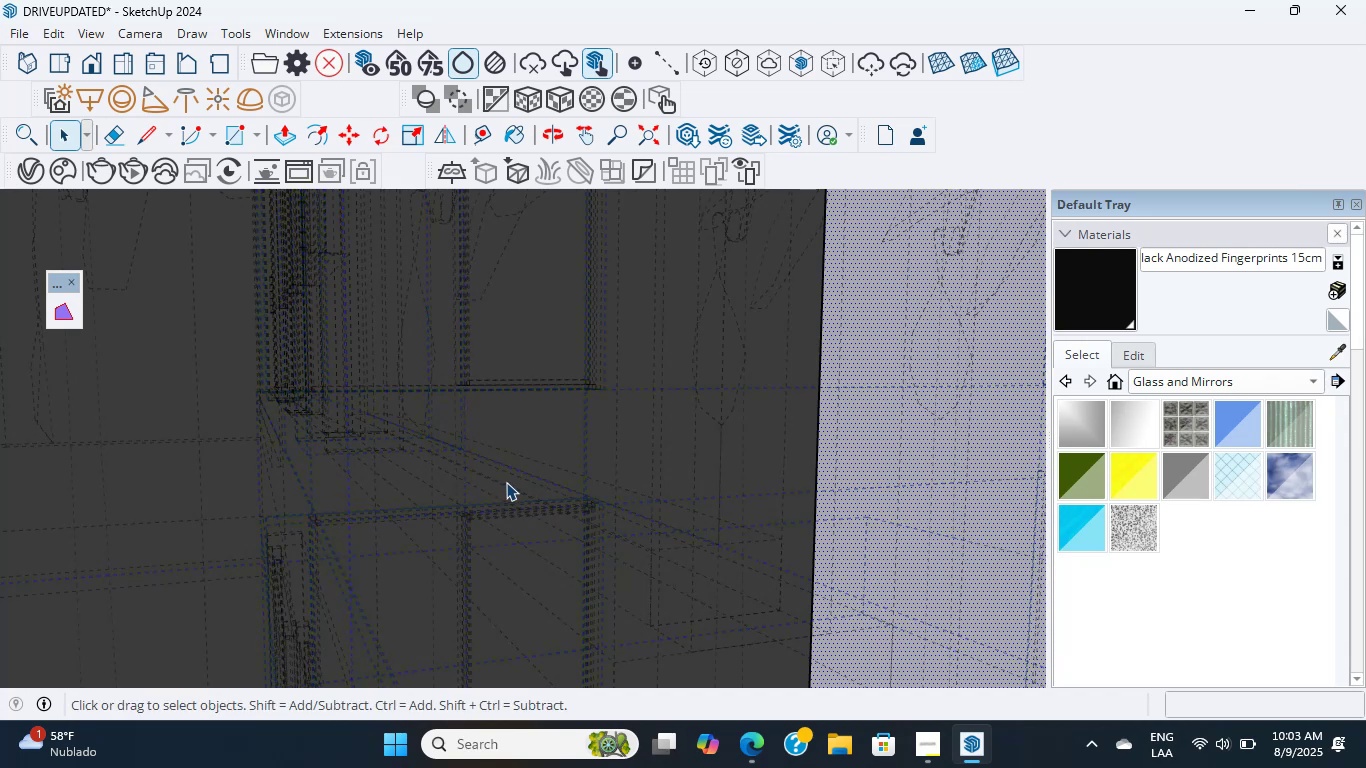 
triple_click([505, 482])
 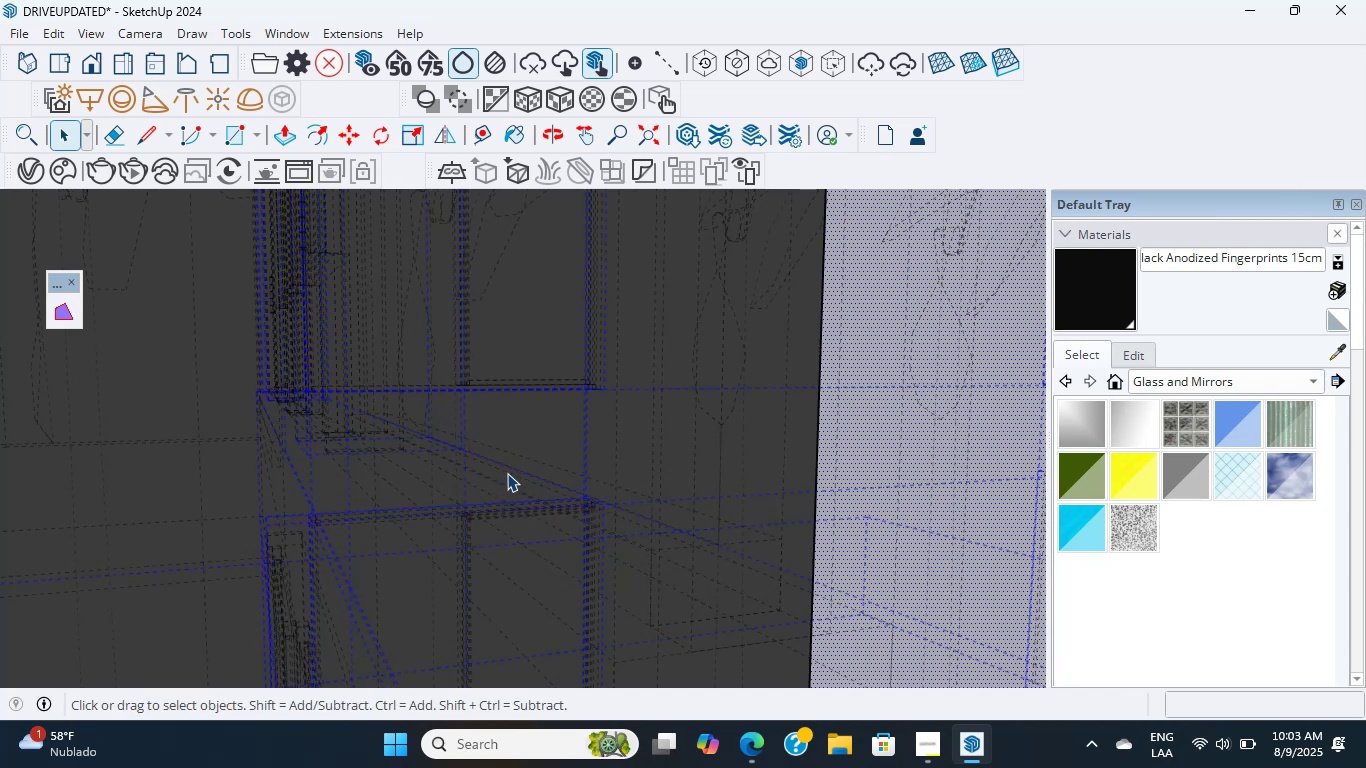 
triple_click([506, 470])
 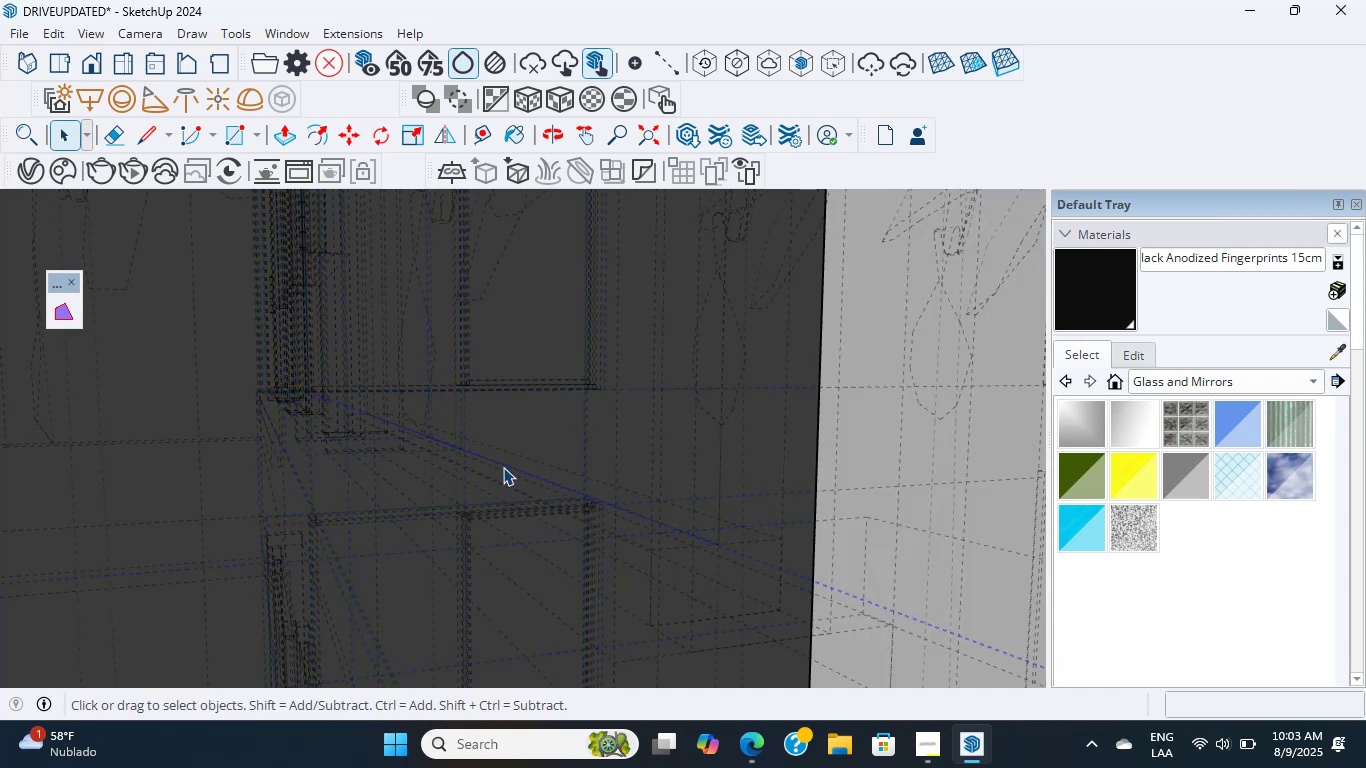 
scroll: coordinate [508, 465], scroll_direction: up, amount: 28.0
 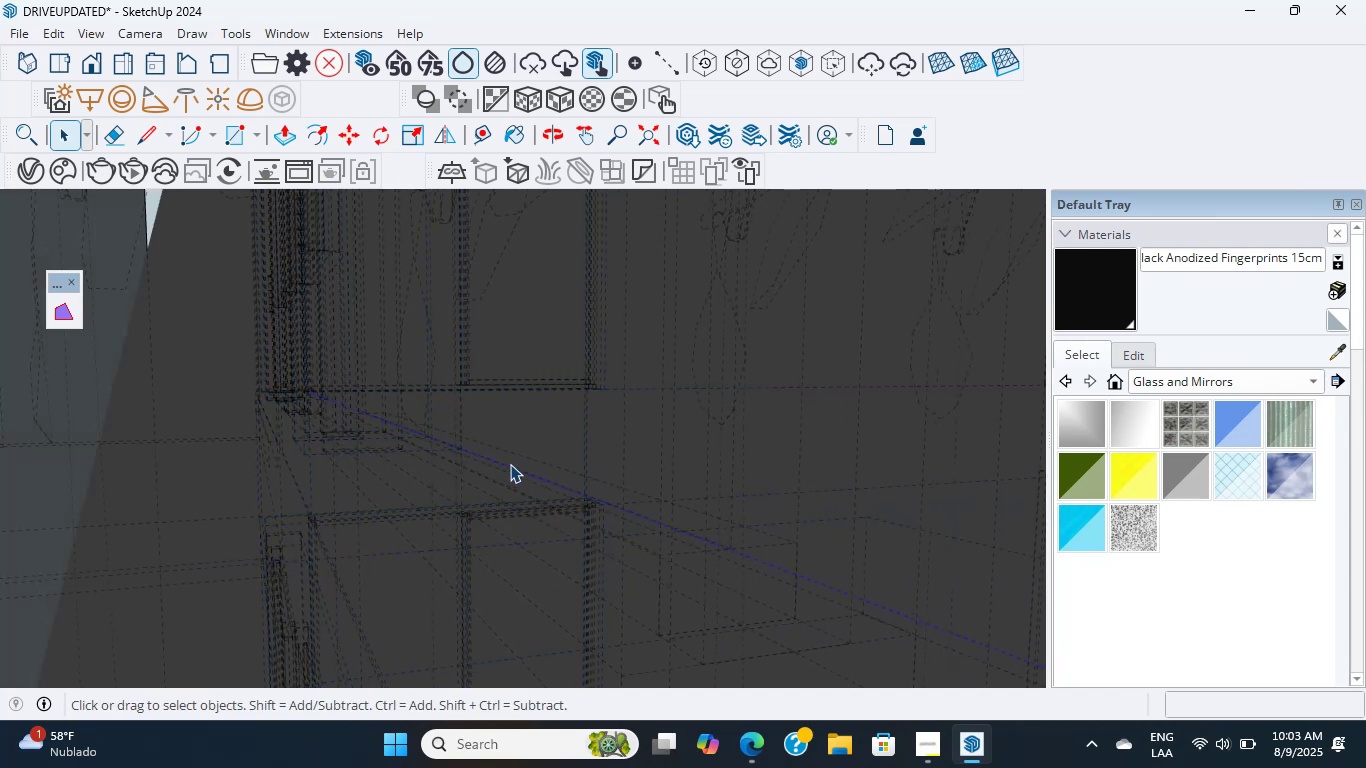 
left_click_drag(start_coordinate=[510, 464], to_coordinate=[510, 471])
 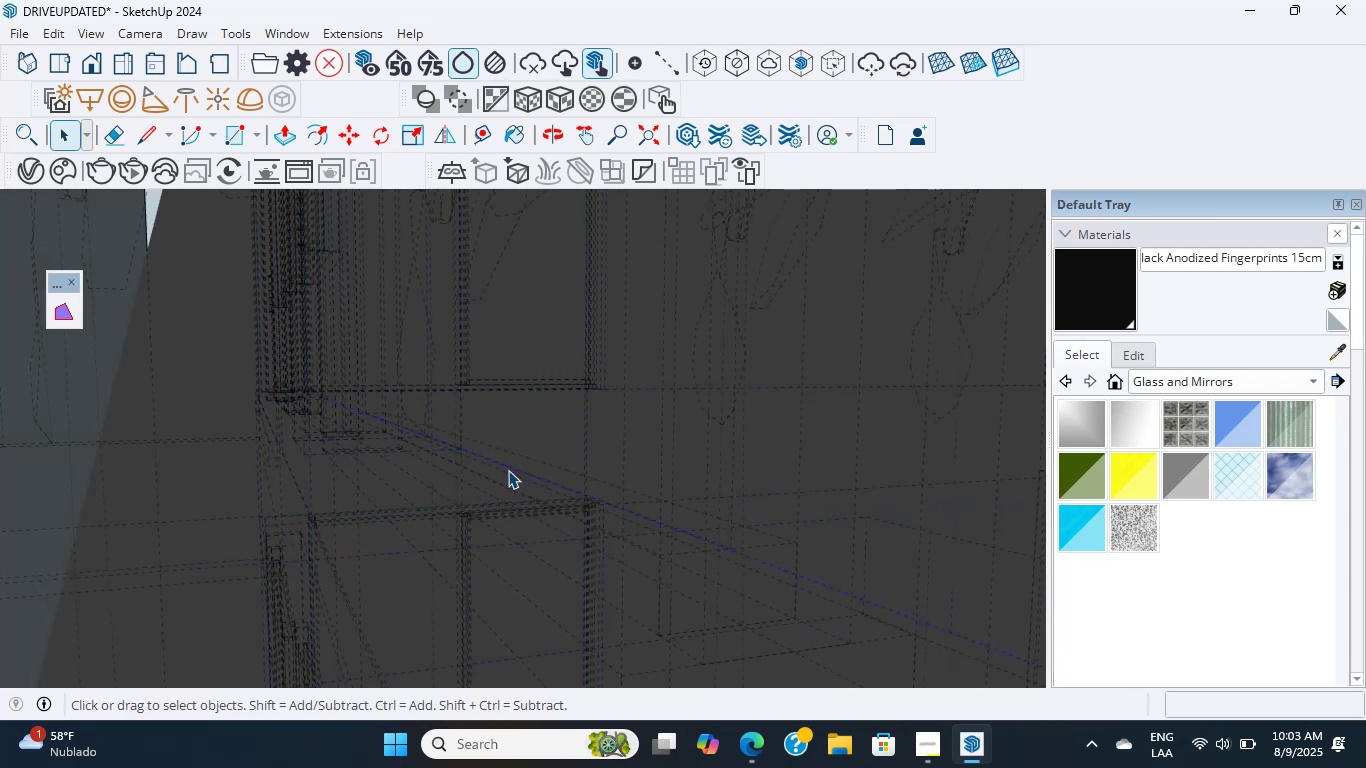 
left_click_drag(start_coordinate=[507, 470], to_coordinate=[506, 475])
 